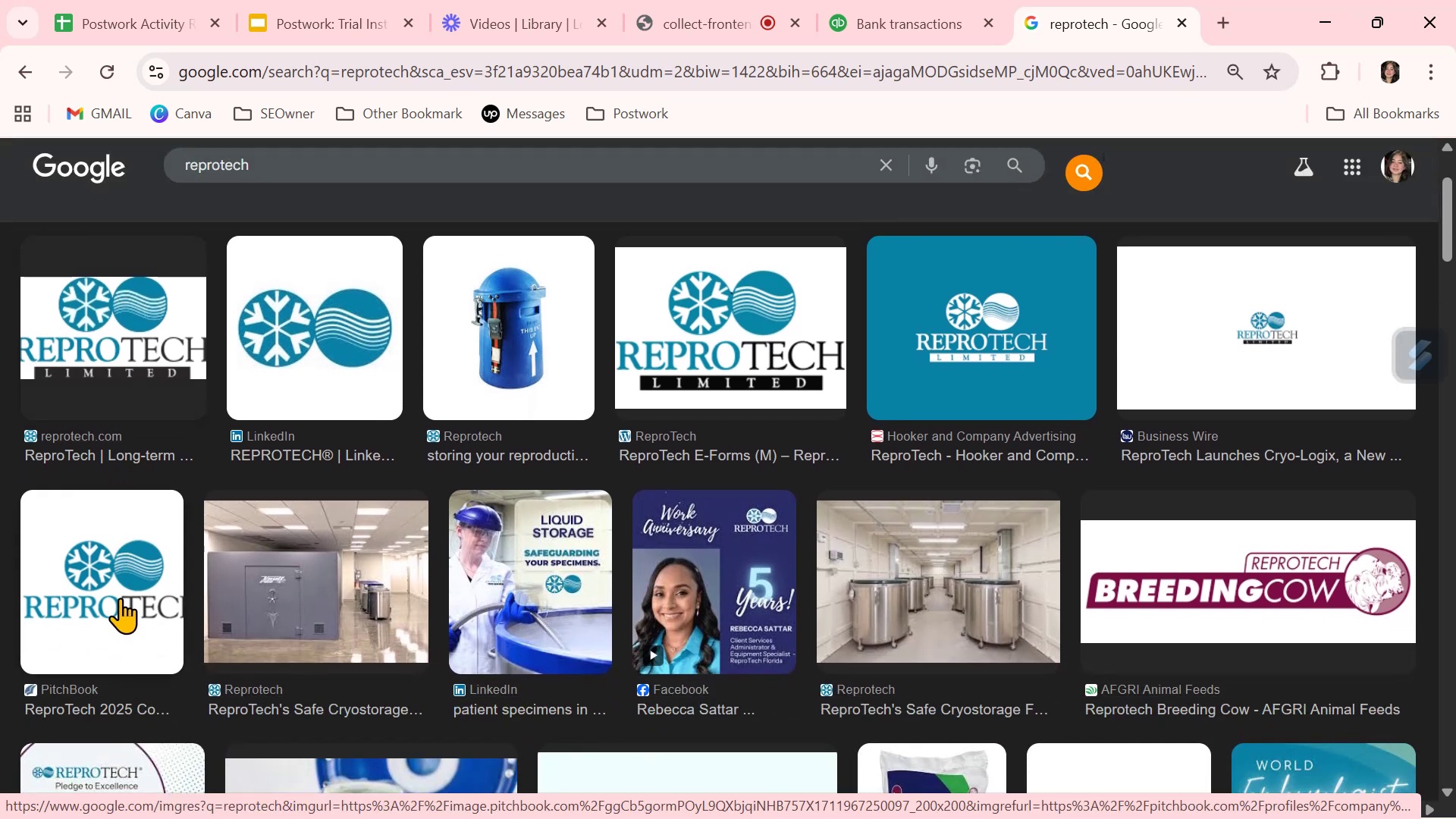 
wait(12.35)
 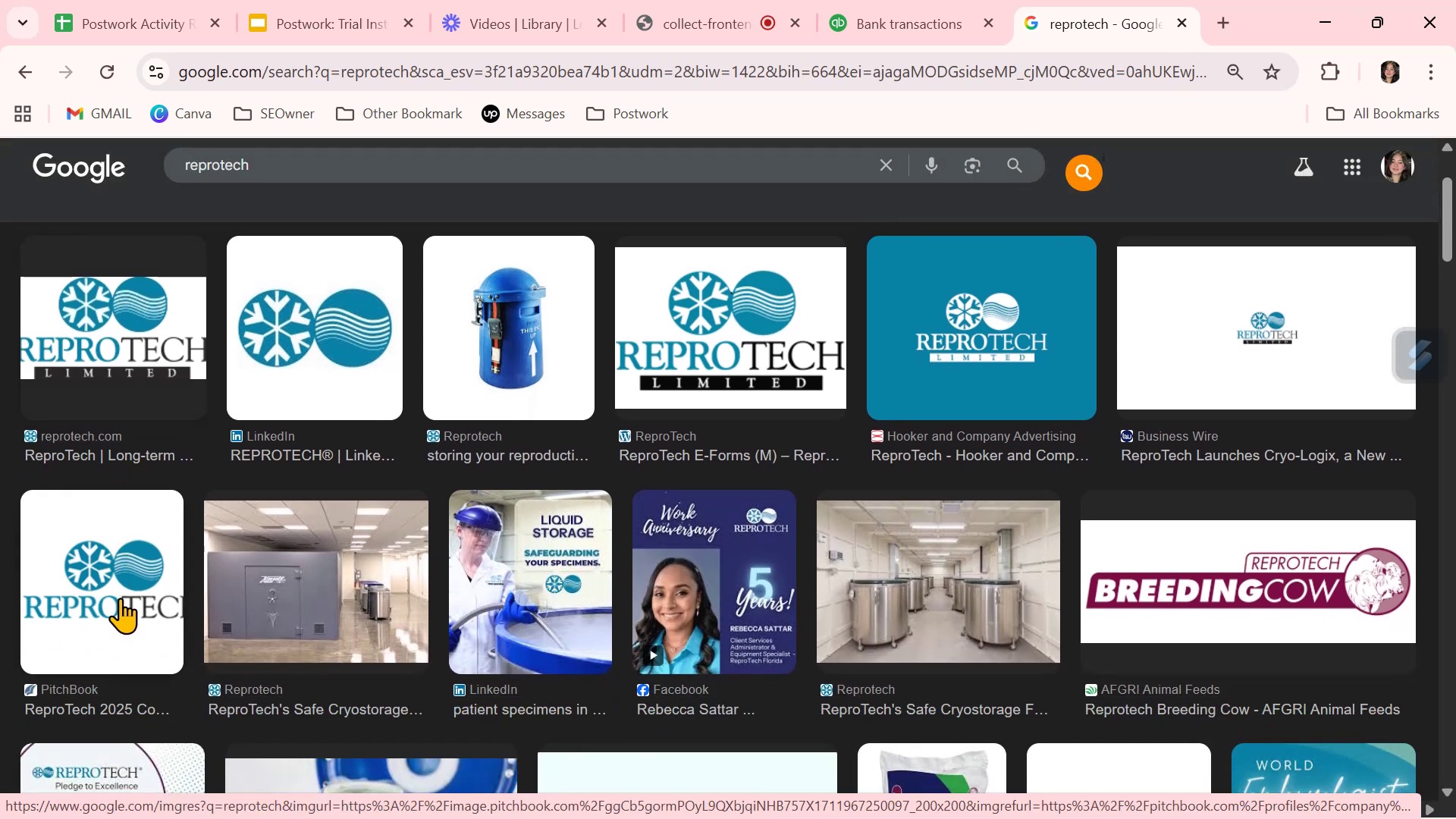 
scroll: coordinate [287, 622], scroll_direction: down, amount: 2.0
 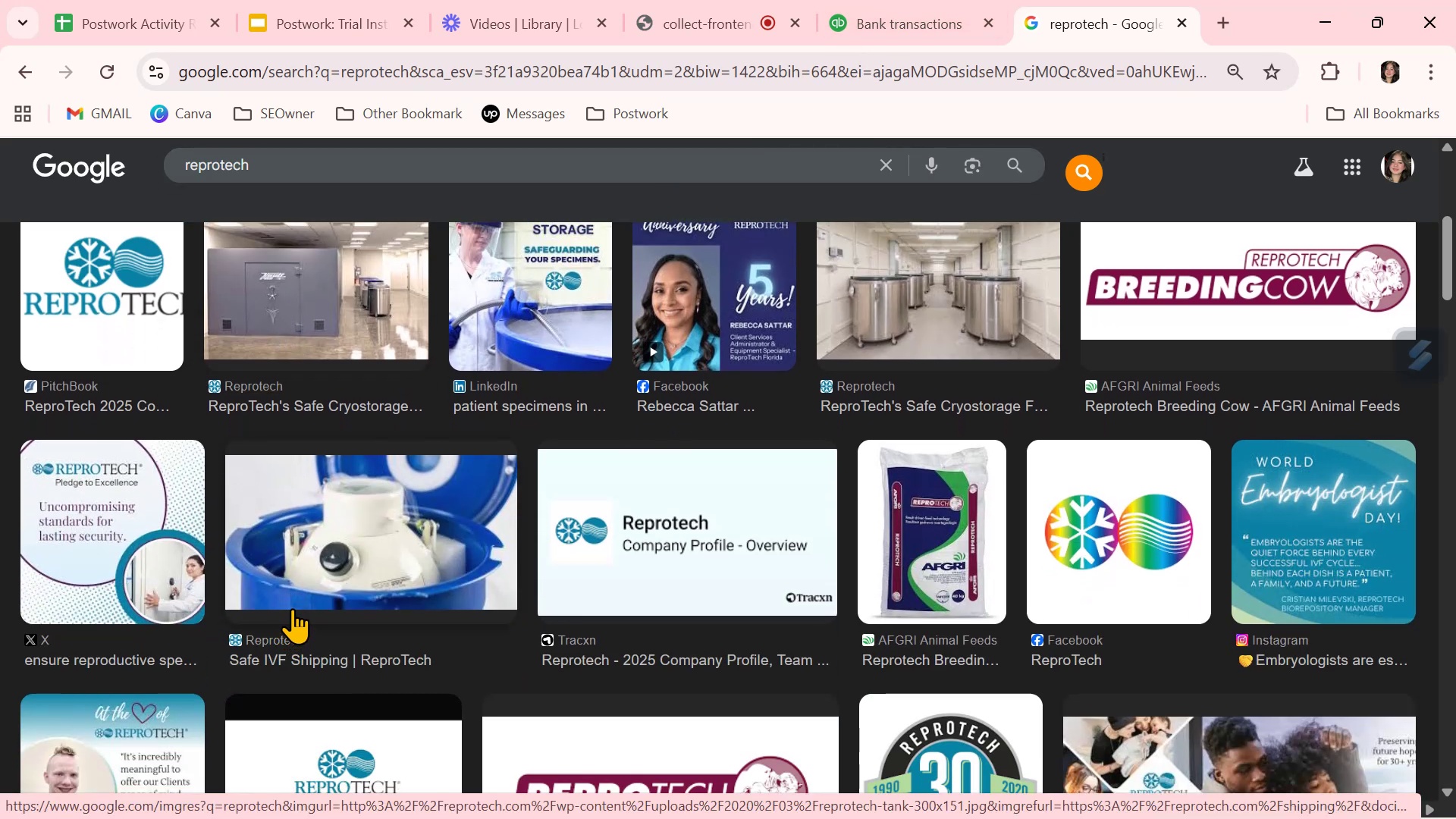 
left_click([846, 11])
 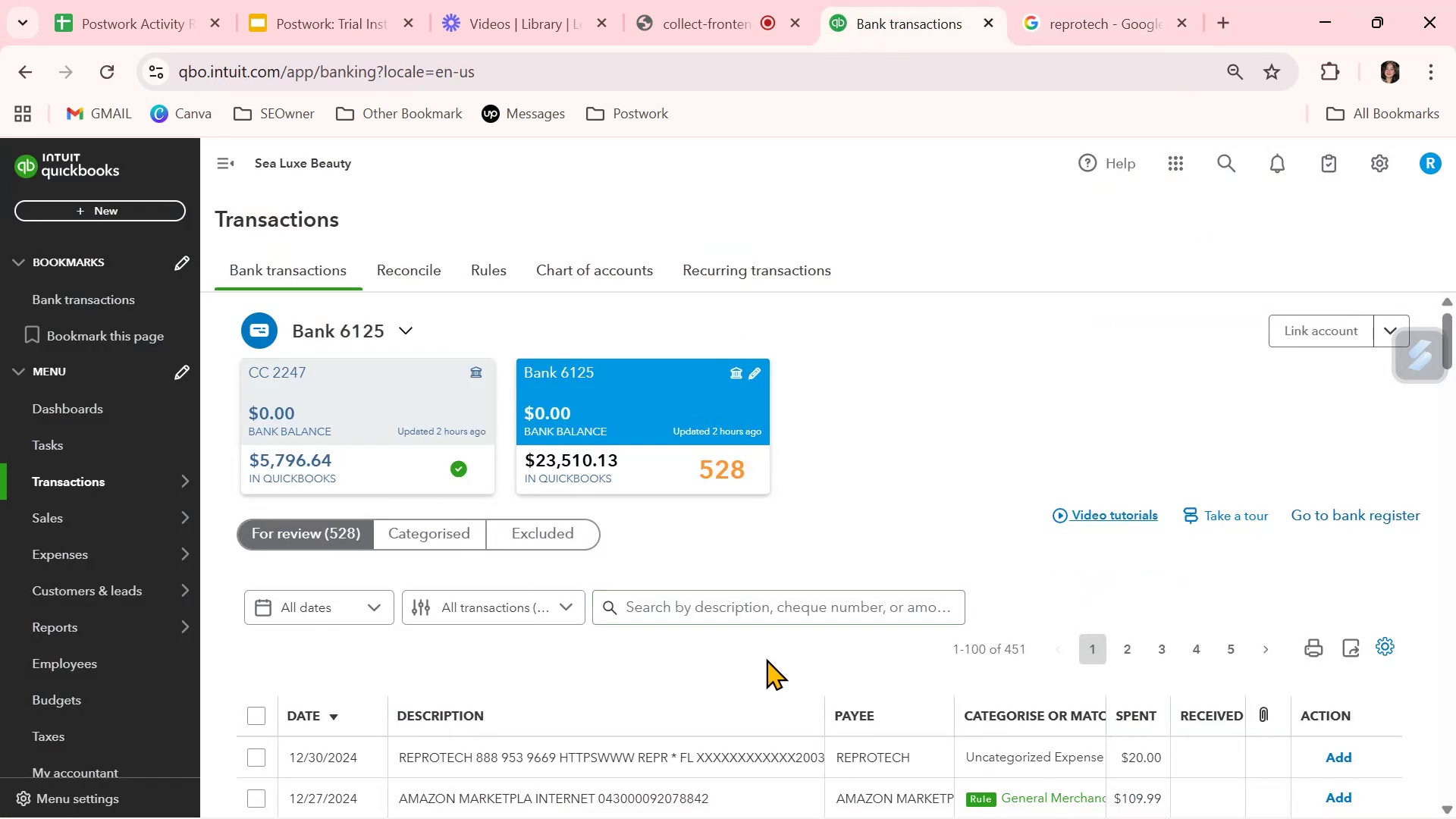 
scroll: coordinate [797, 687], scroll_direction: down, amount: 1.0
 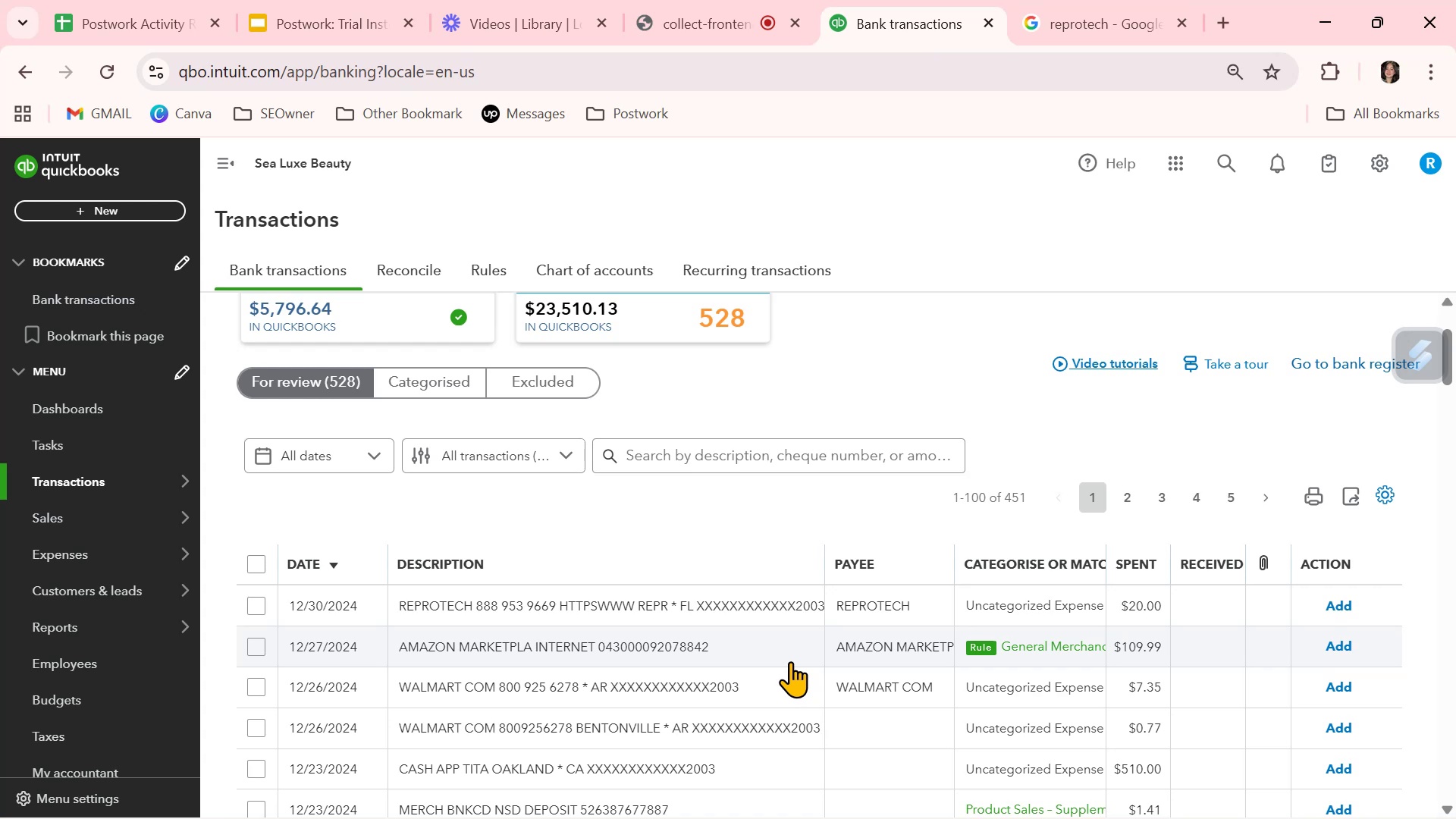 
wait(14.06)
 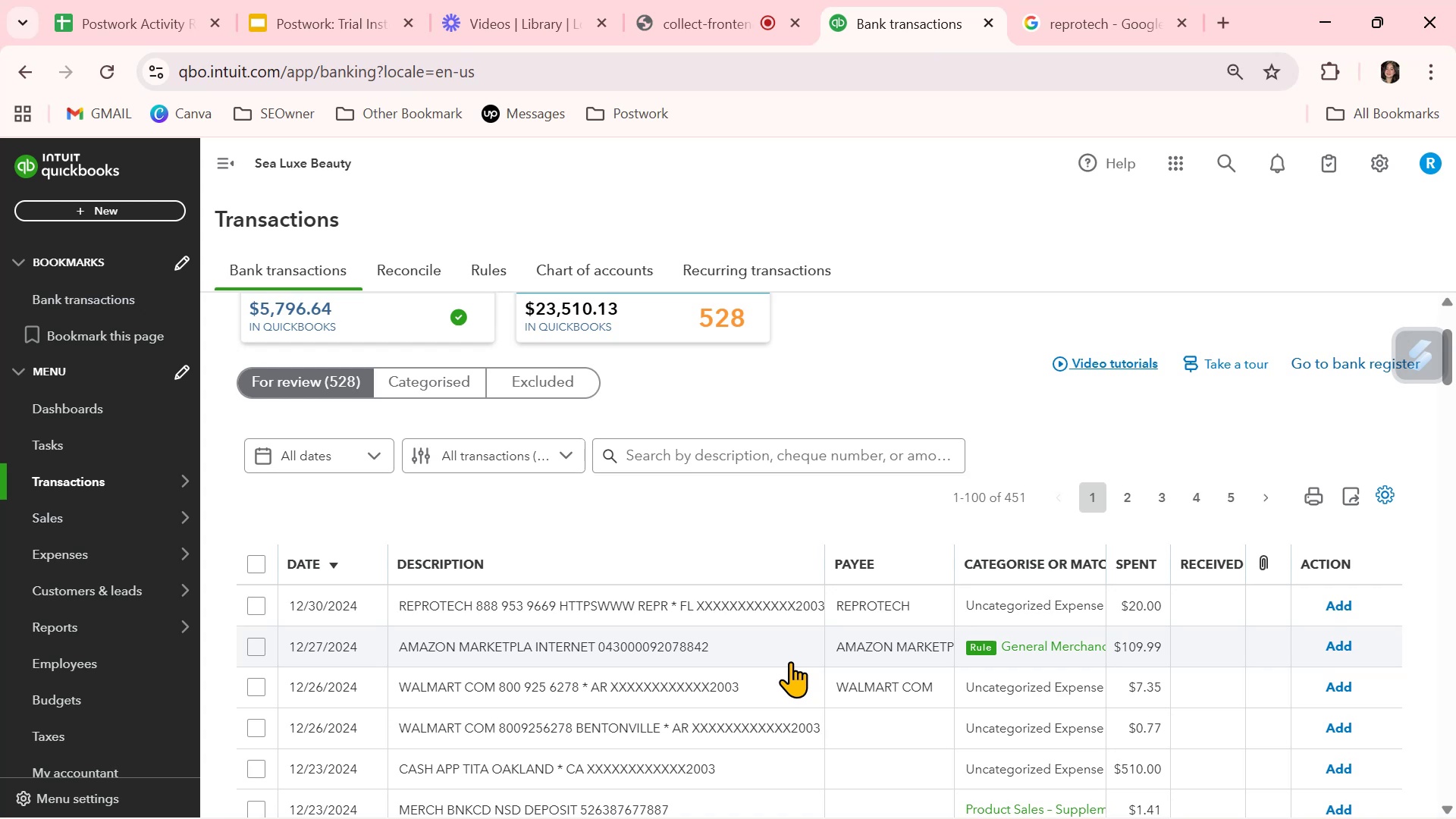 
scroll: coordinate [872, 672], scroll_direction: down, amount: 6.0
 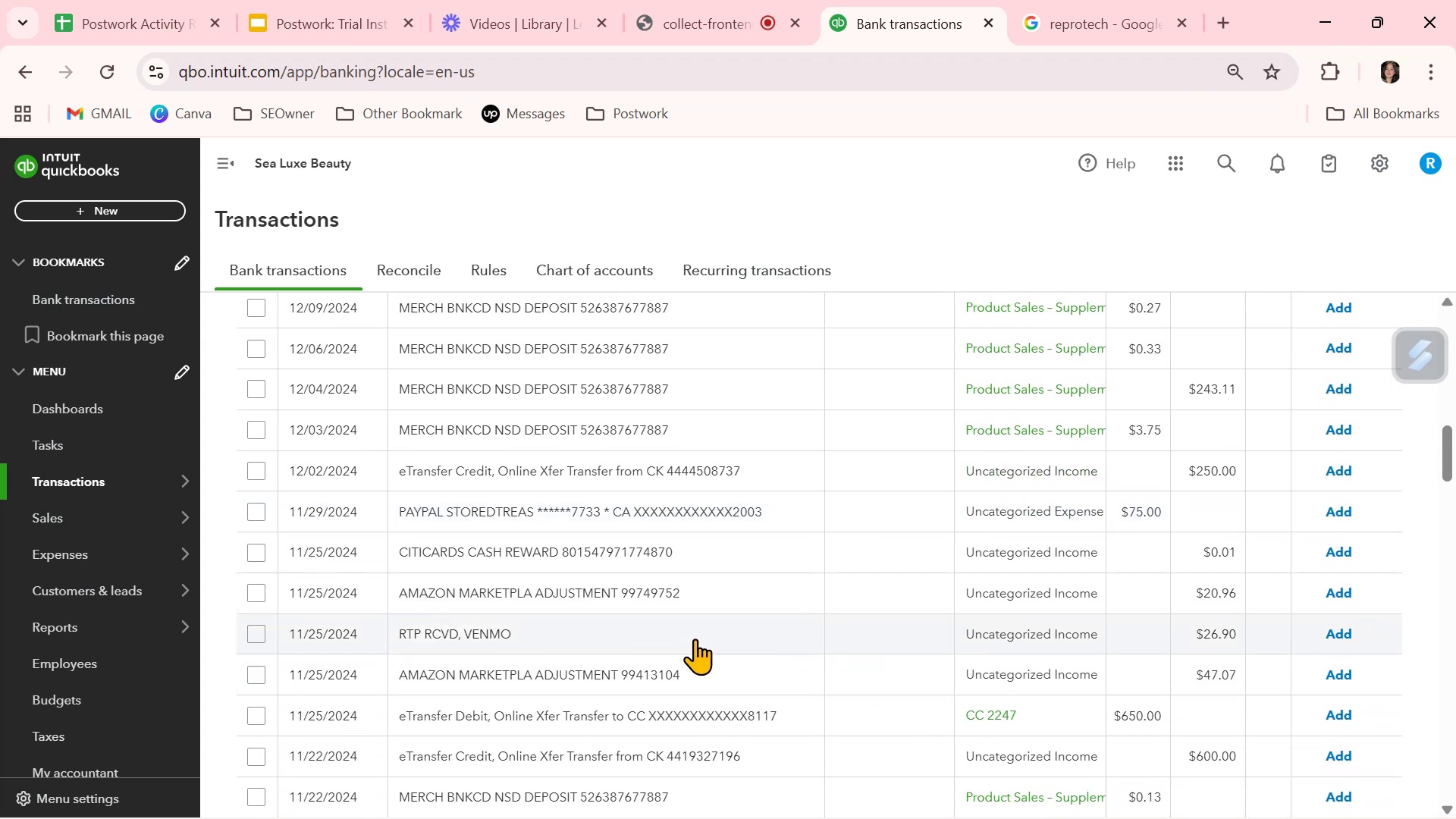 
left_click([695, 639])
 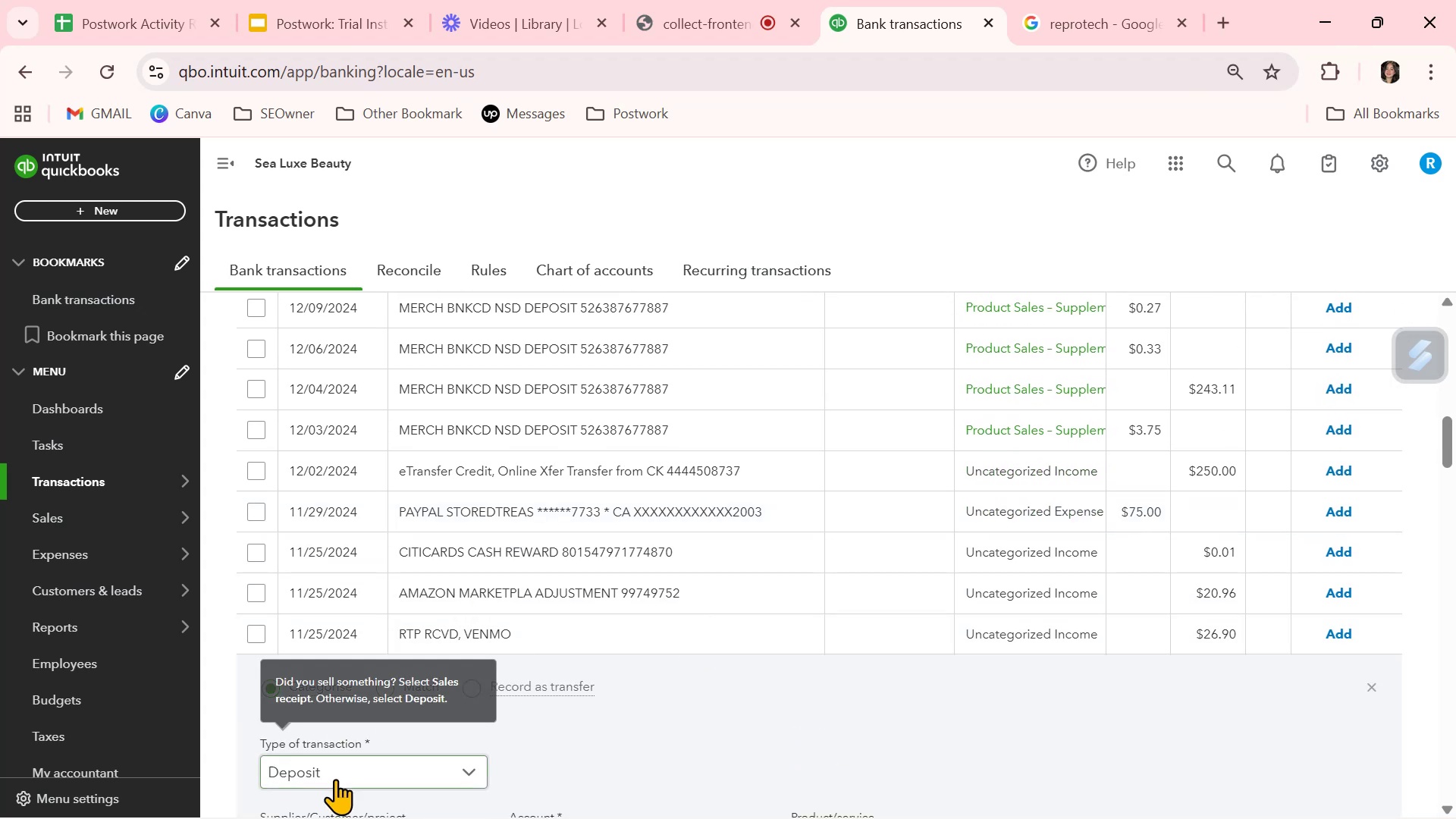 
scroll: coordinate [400, 752], scroll_direction: down, amount: 1.0
 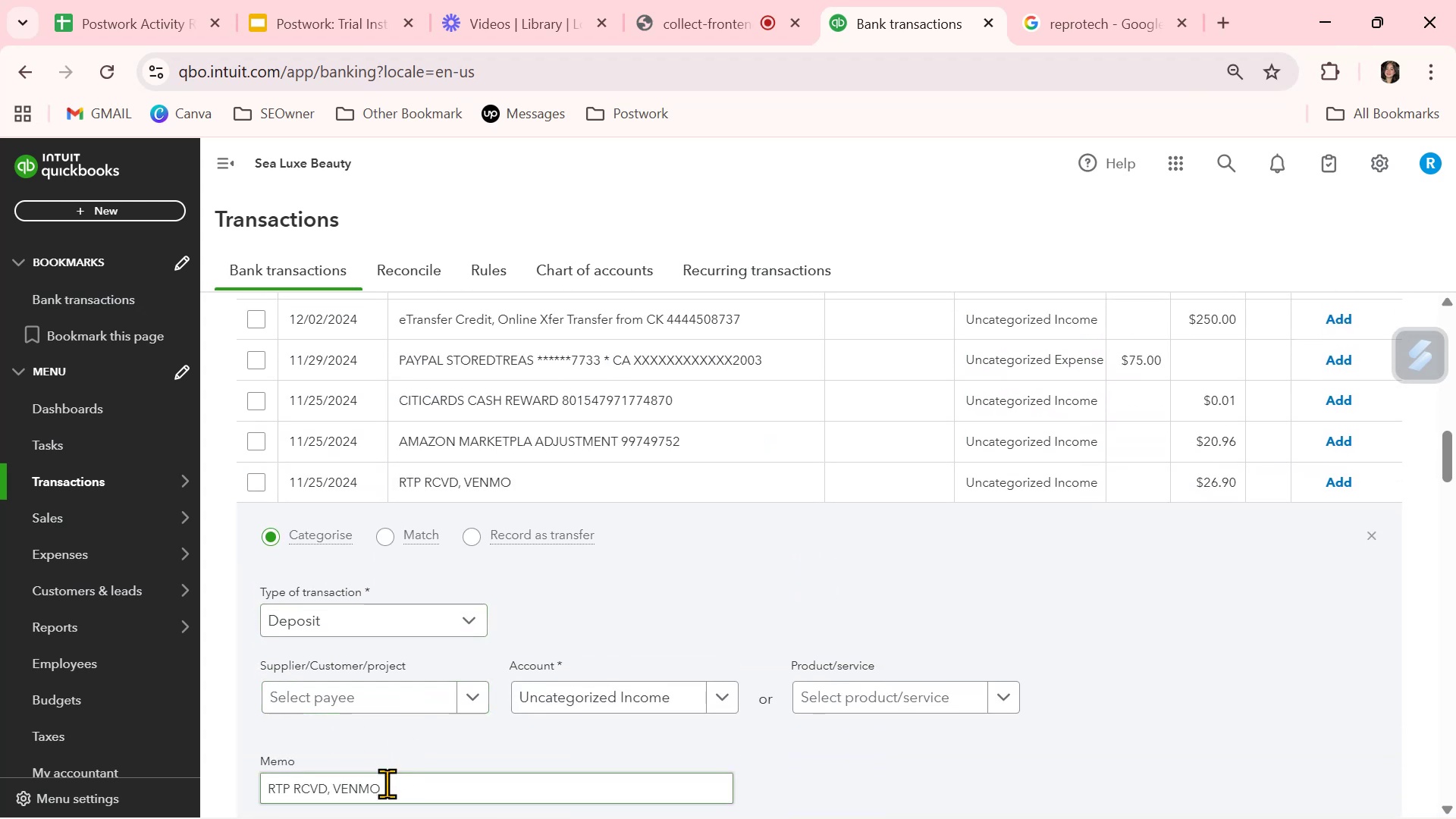 
double_click([388, 788])
 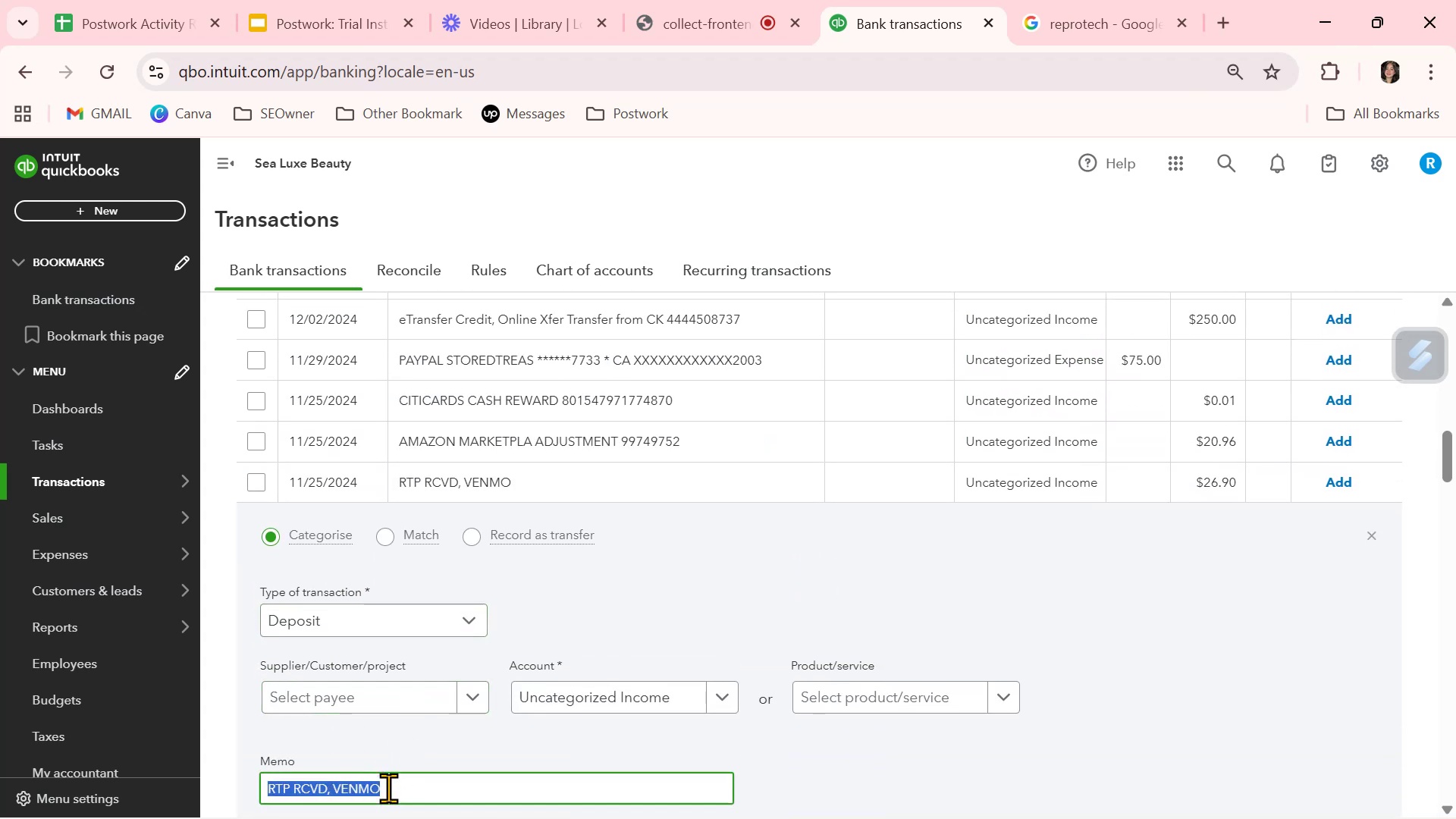 
triple_click([388, 788])
 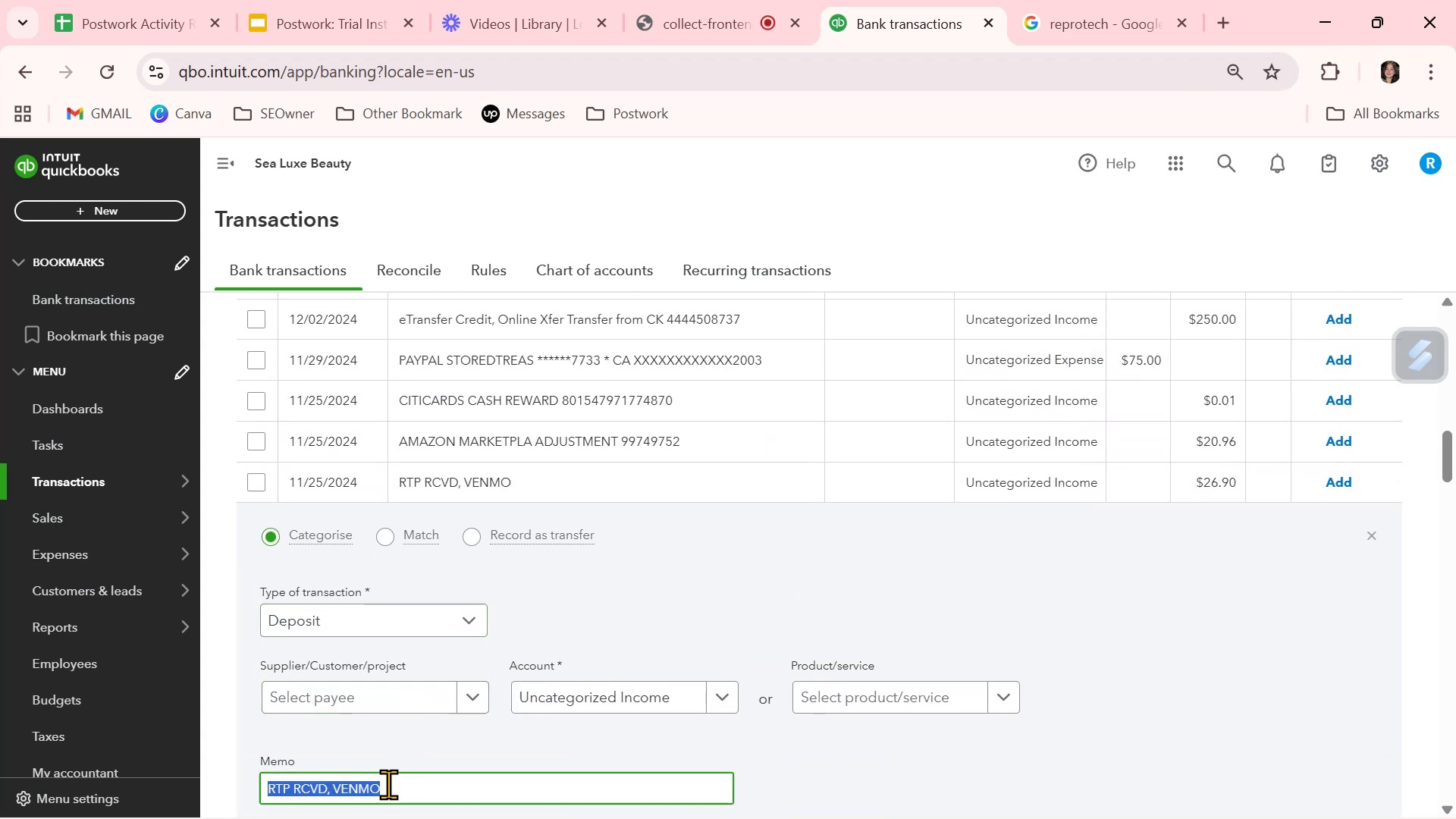 
key(Control+ControlLeft)
 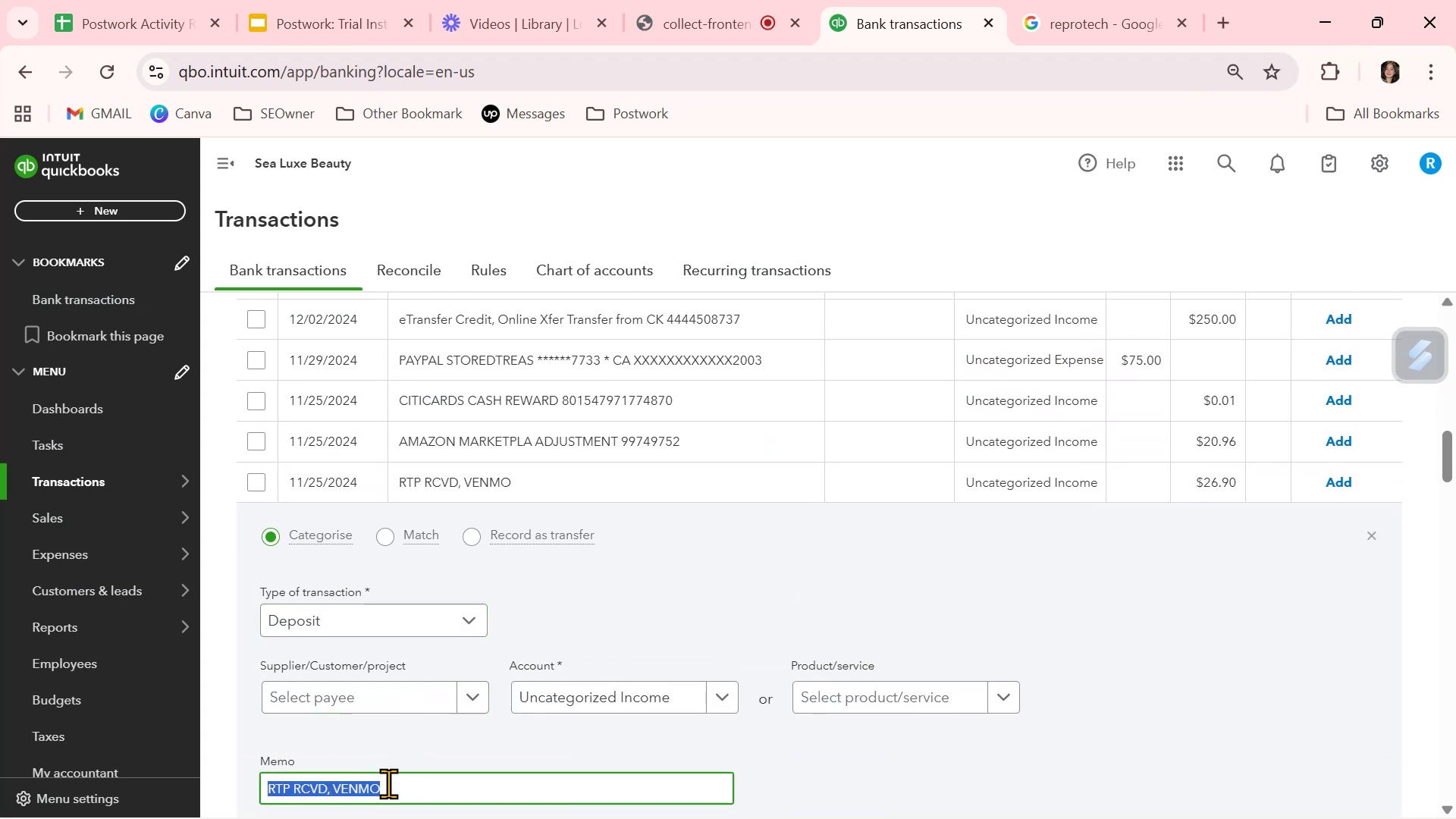 
key(Control+C)
 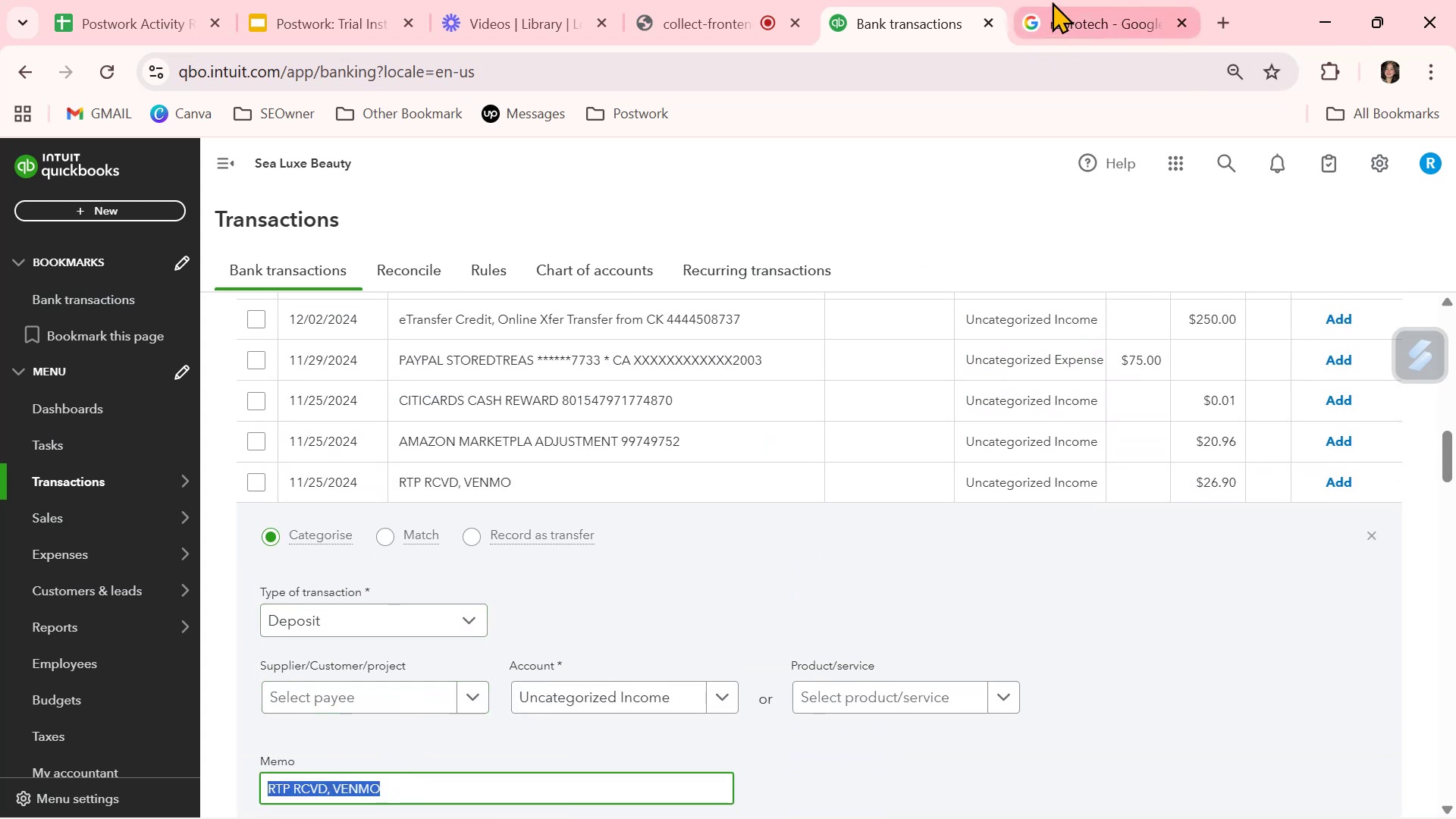 
left_click([1050, 3])
 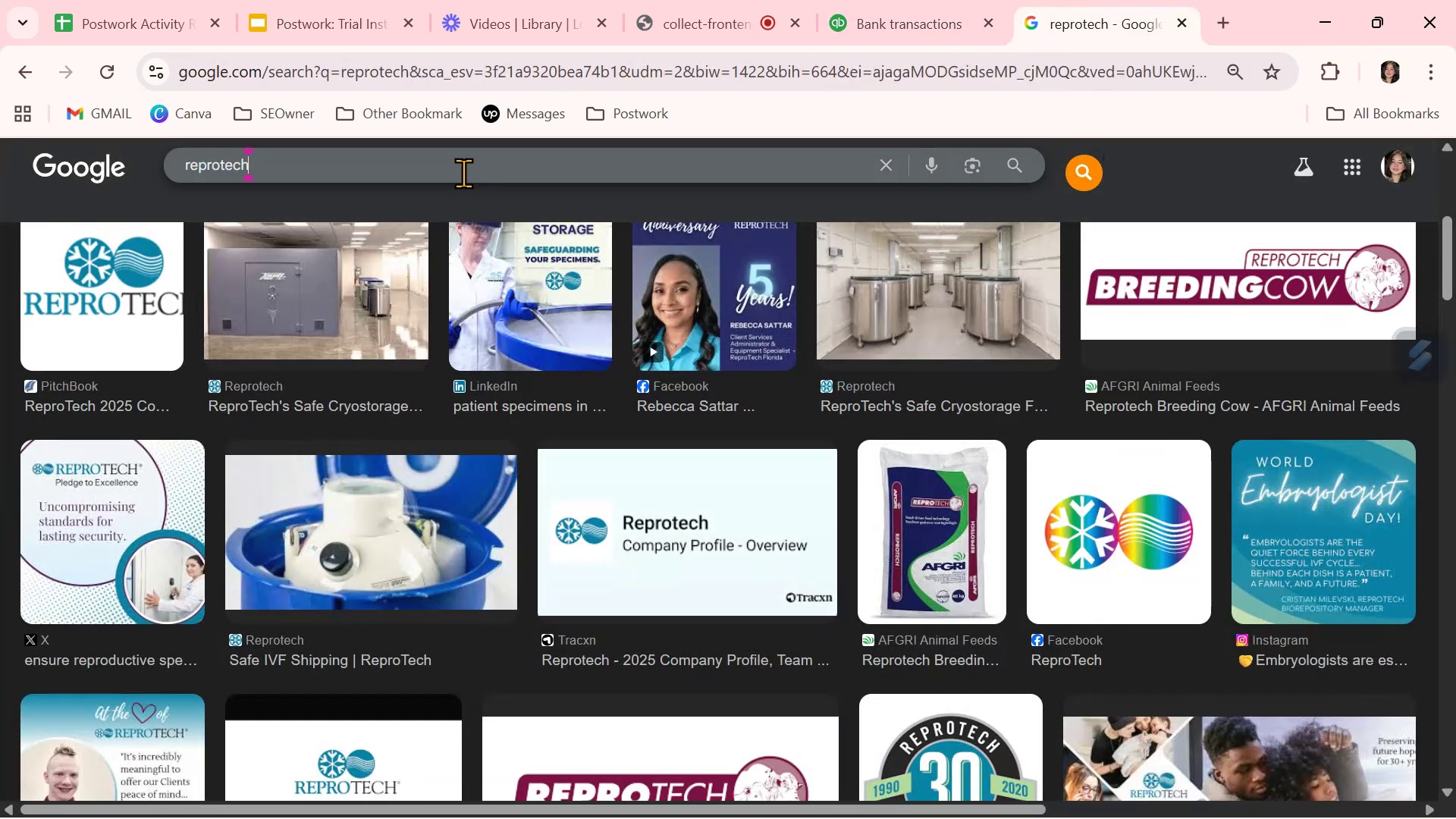 
double_click([463, 172])
 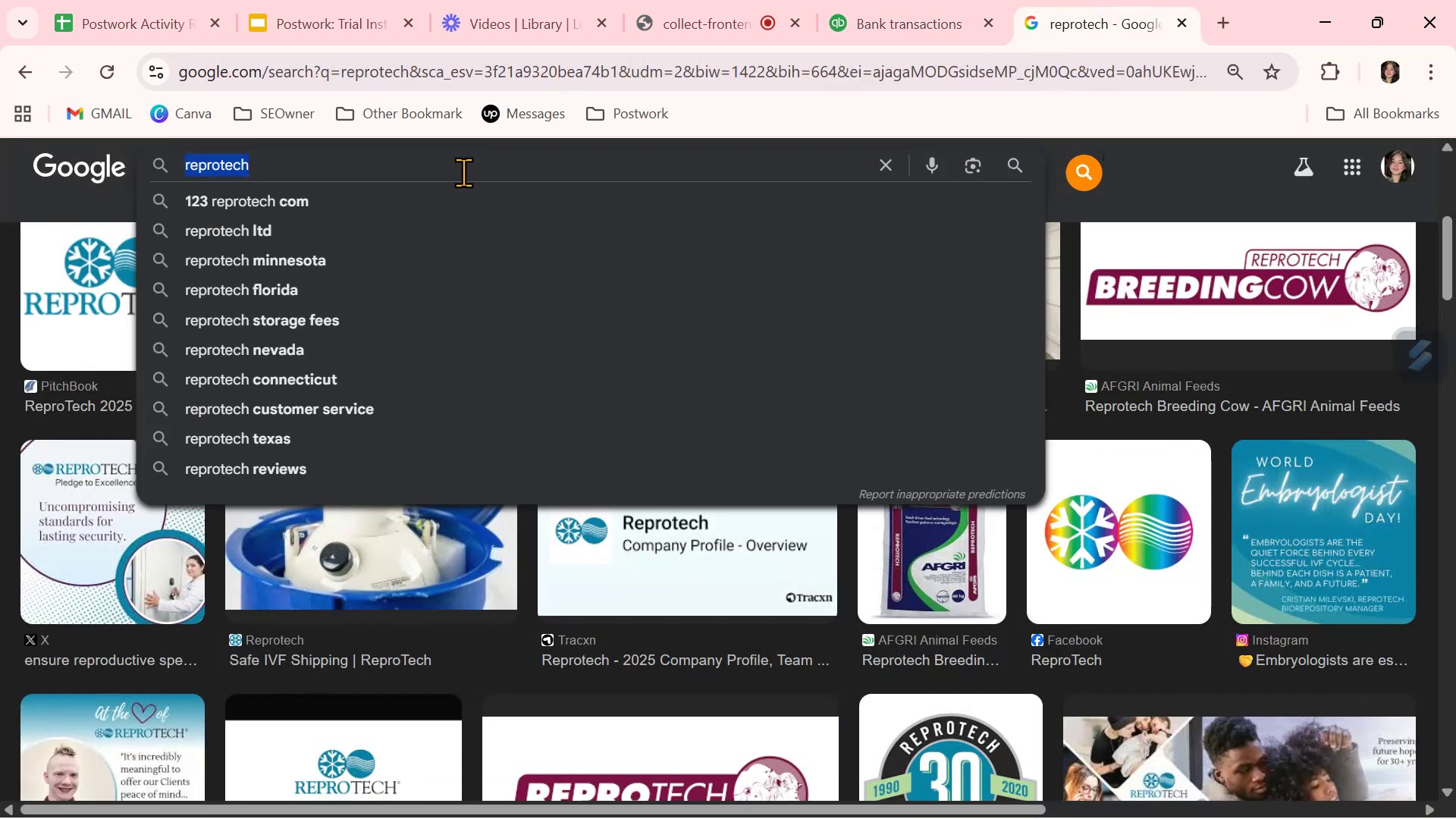 
triple_click([463, 172])
 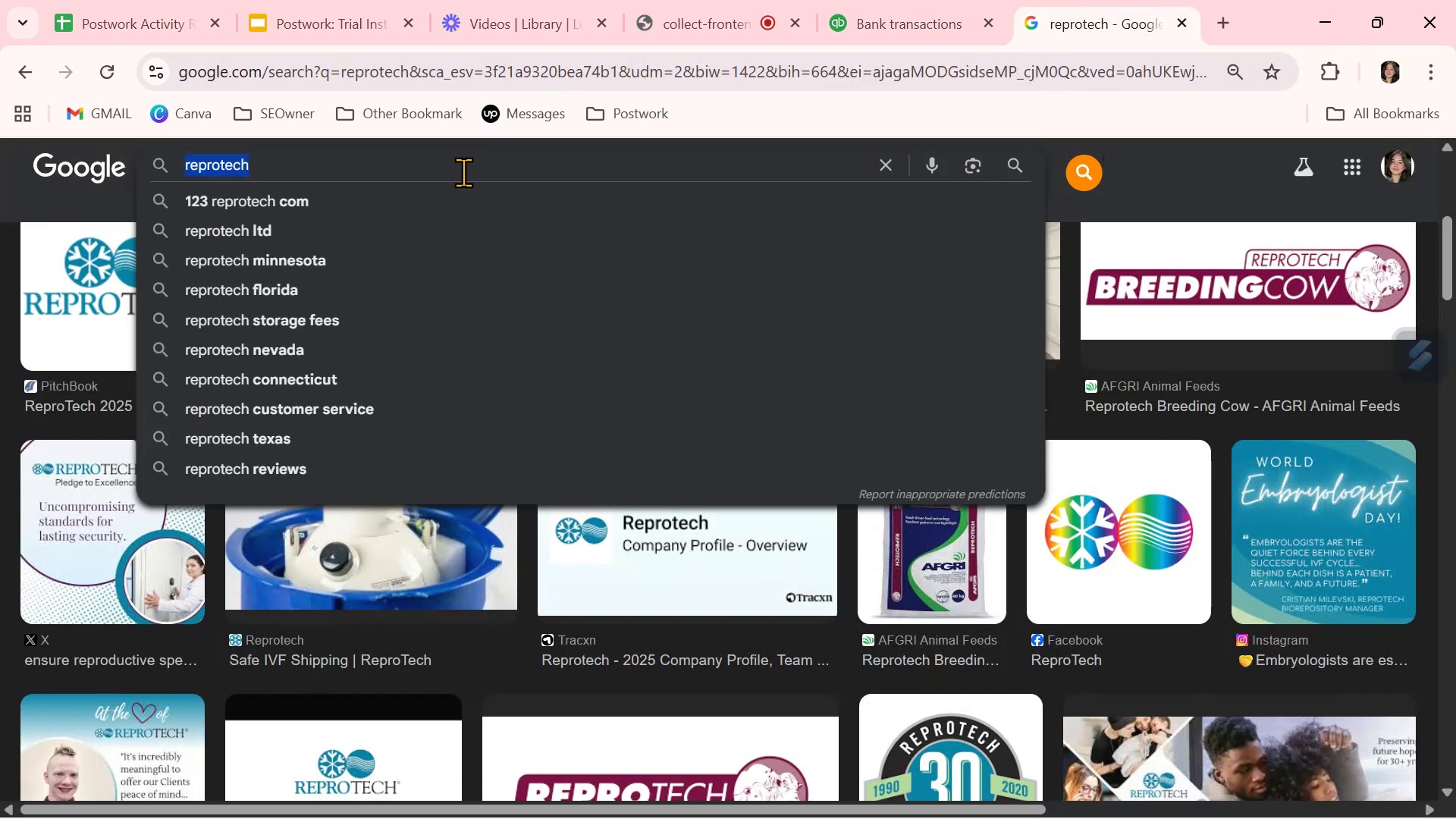 
key(Control+ControlLeft)
 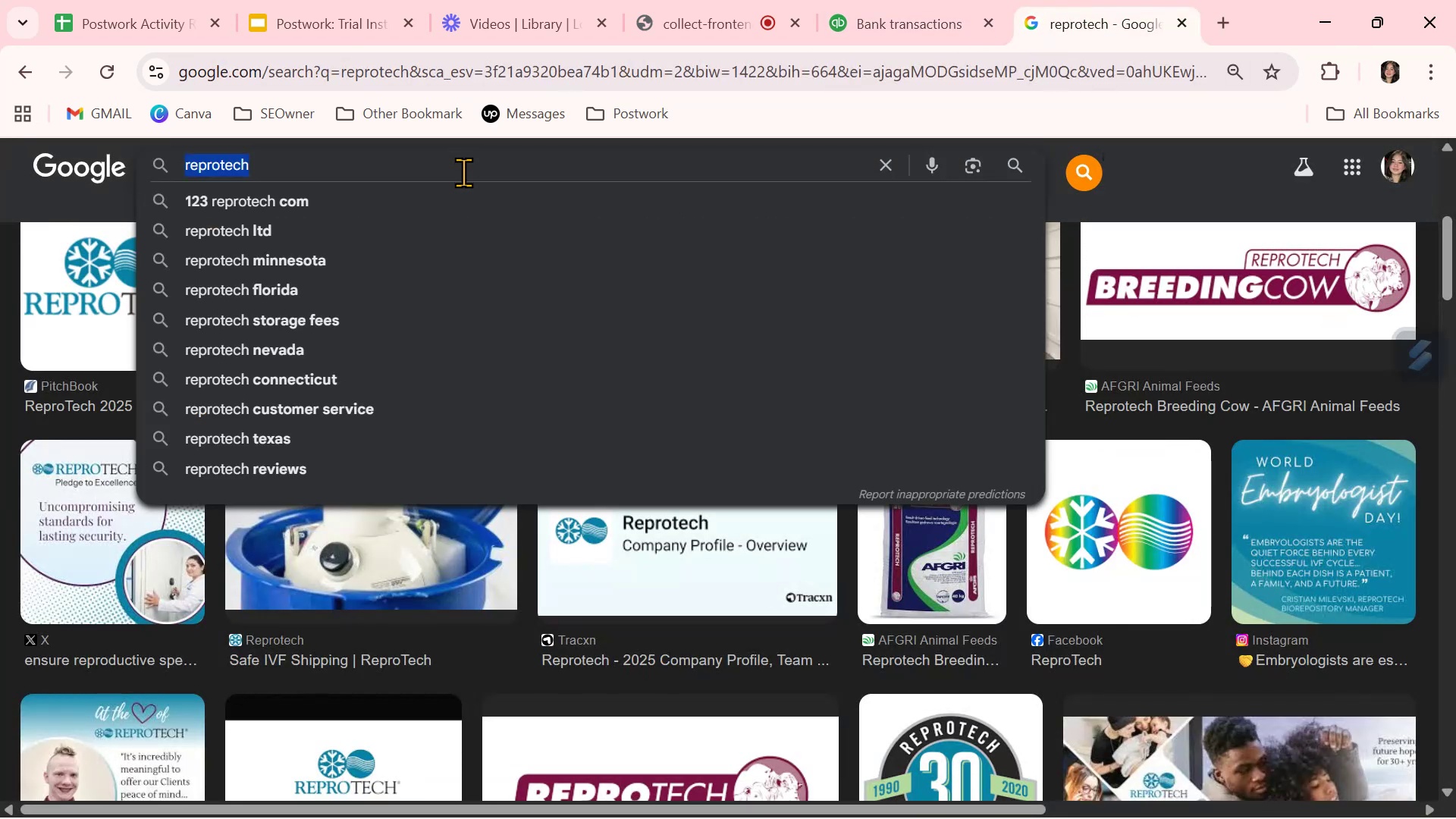 
key(Control+V)
 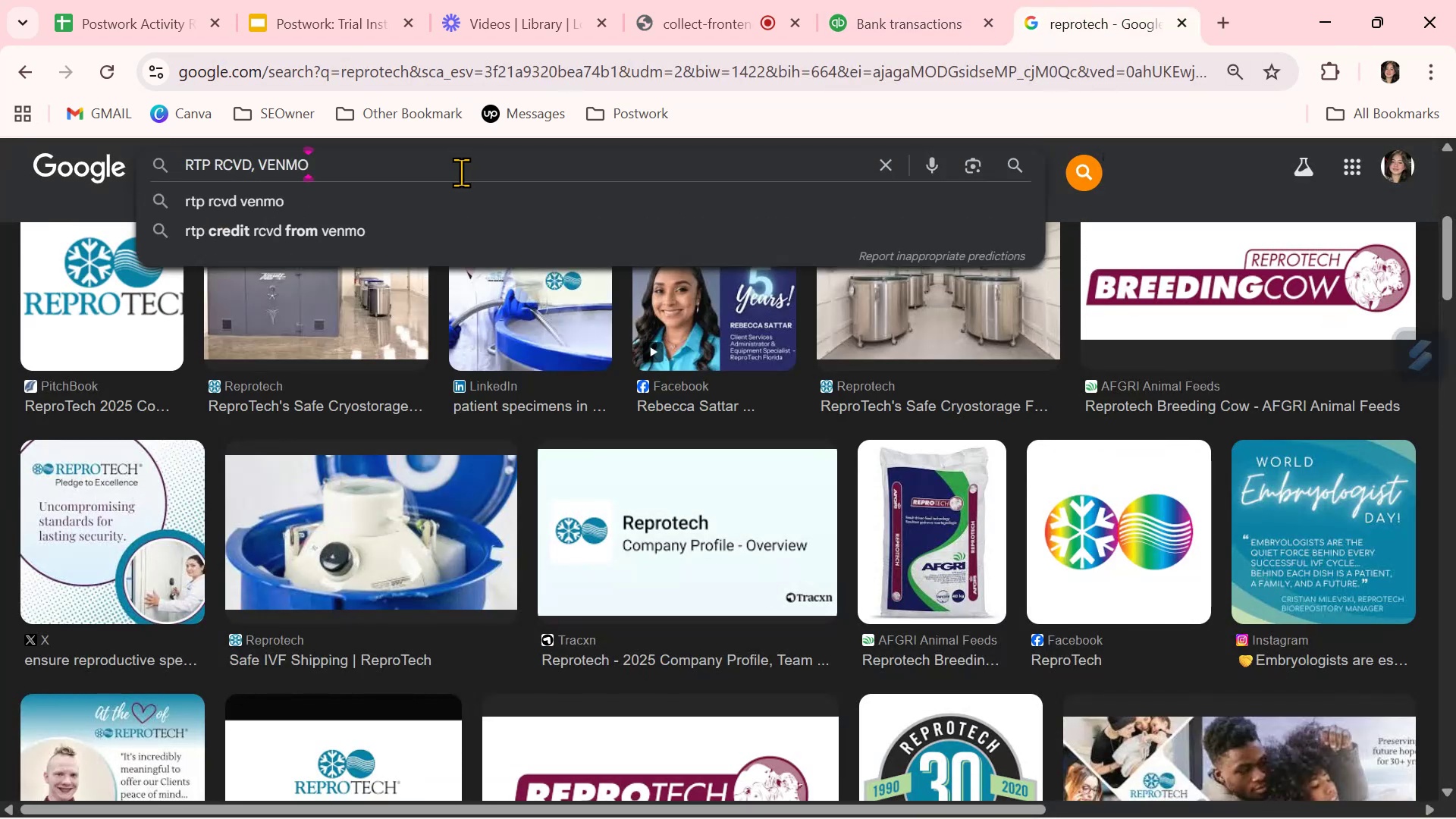 
key(NumpadEnter)
 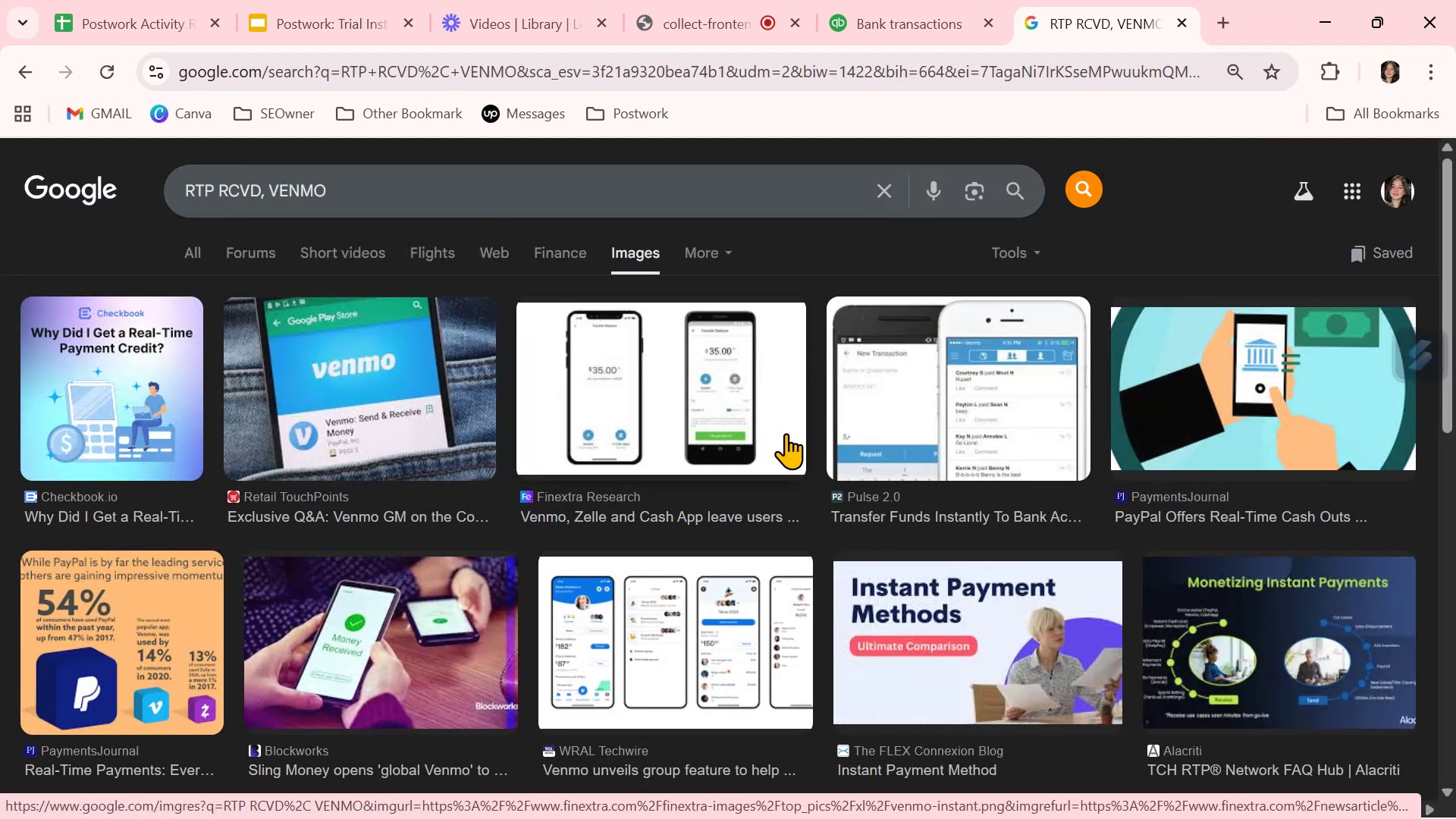 
wait(13.89)
 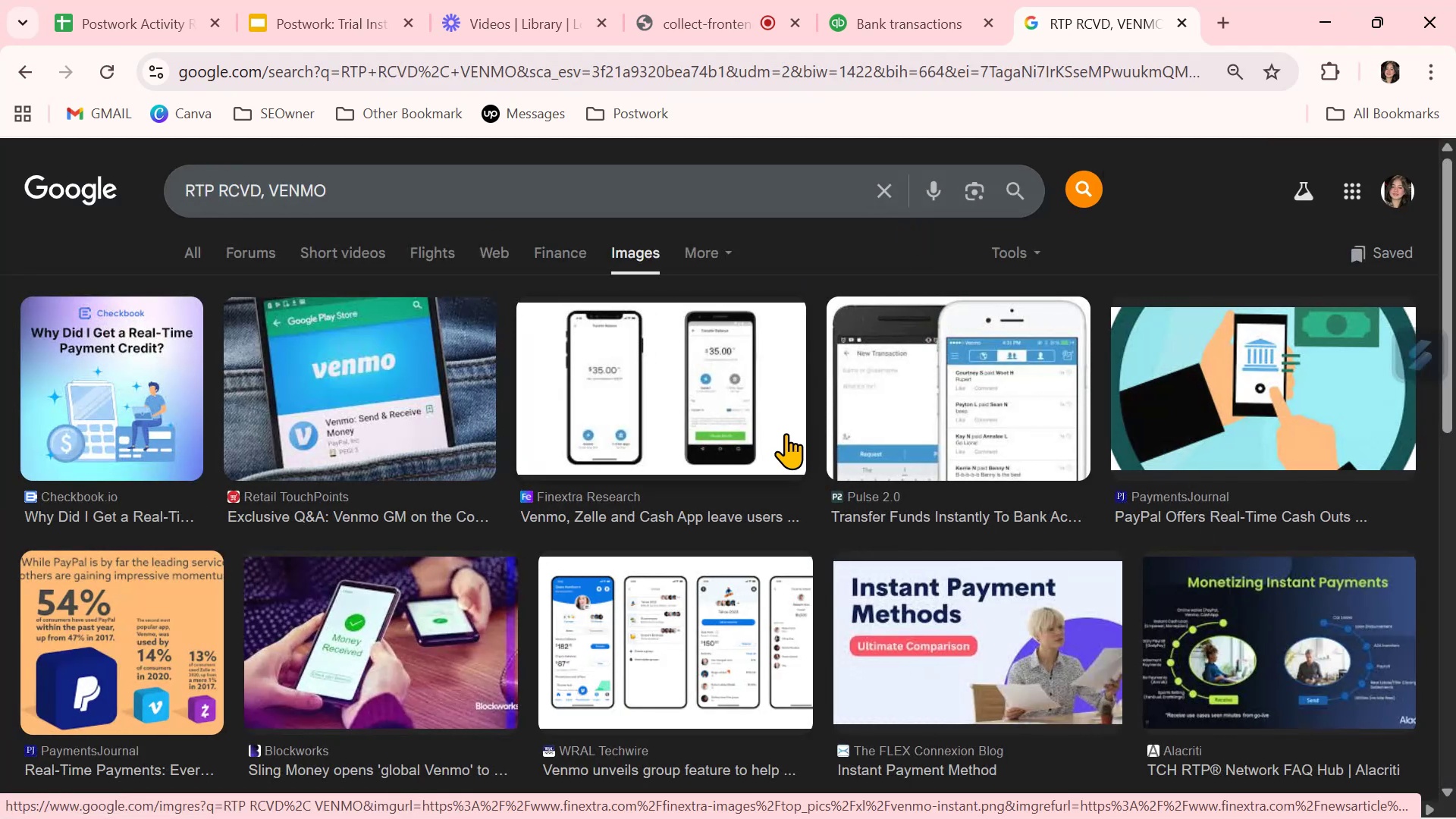 
left_click([905, 11])
 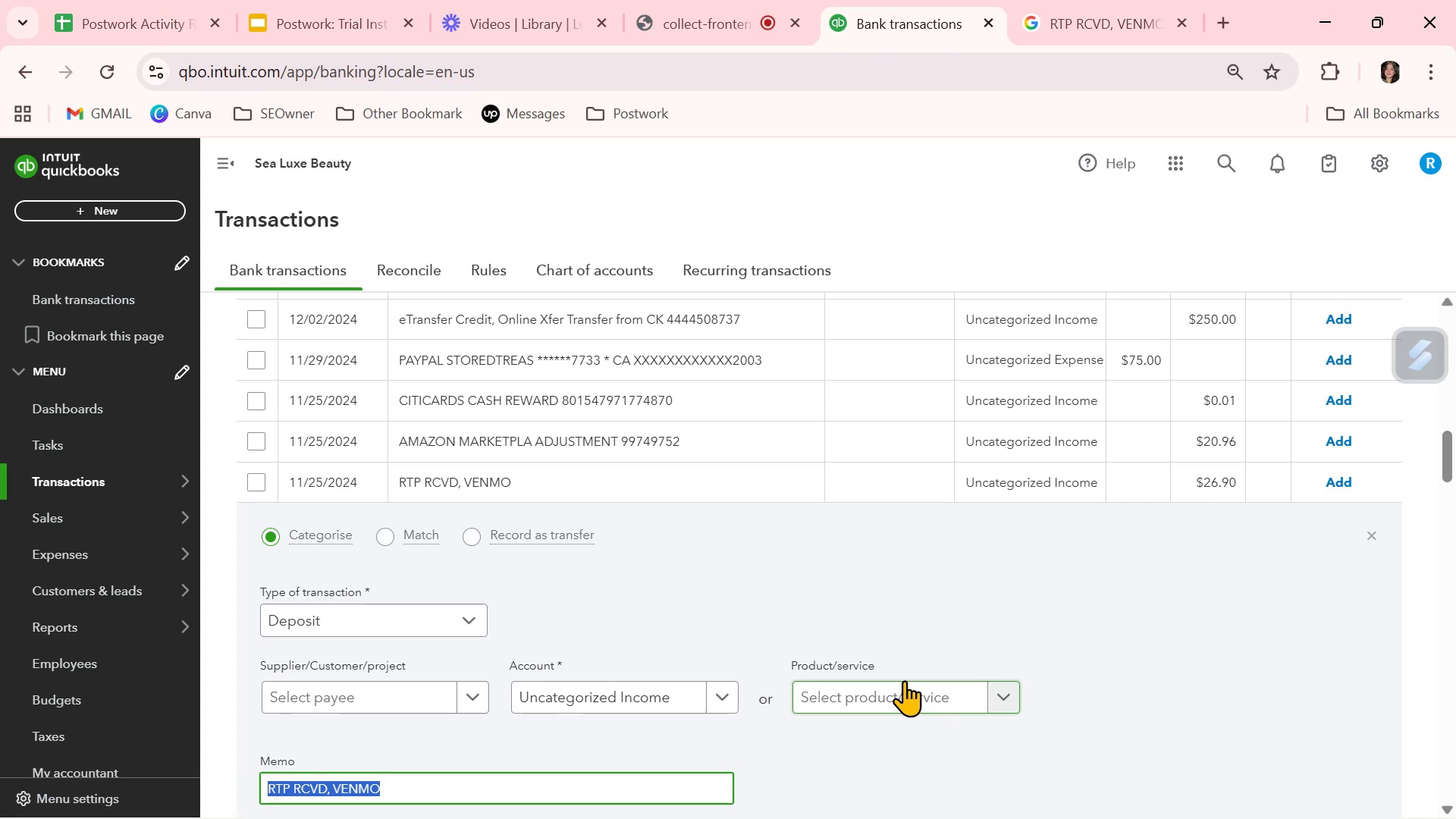 
wait(11.71)
 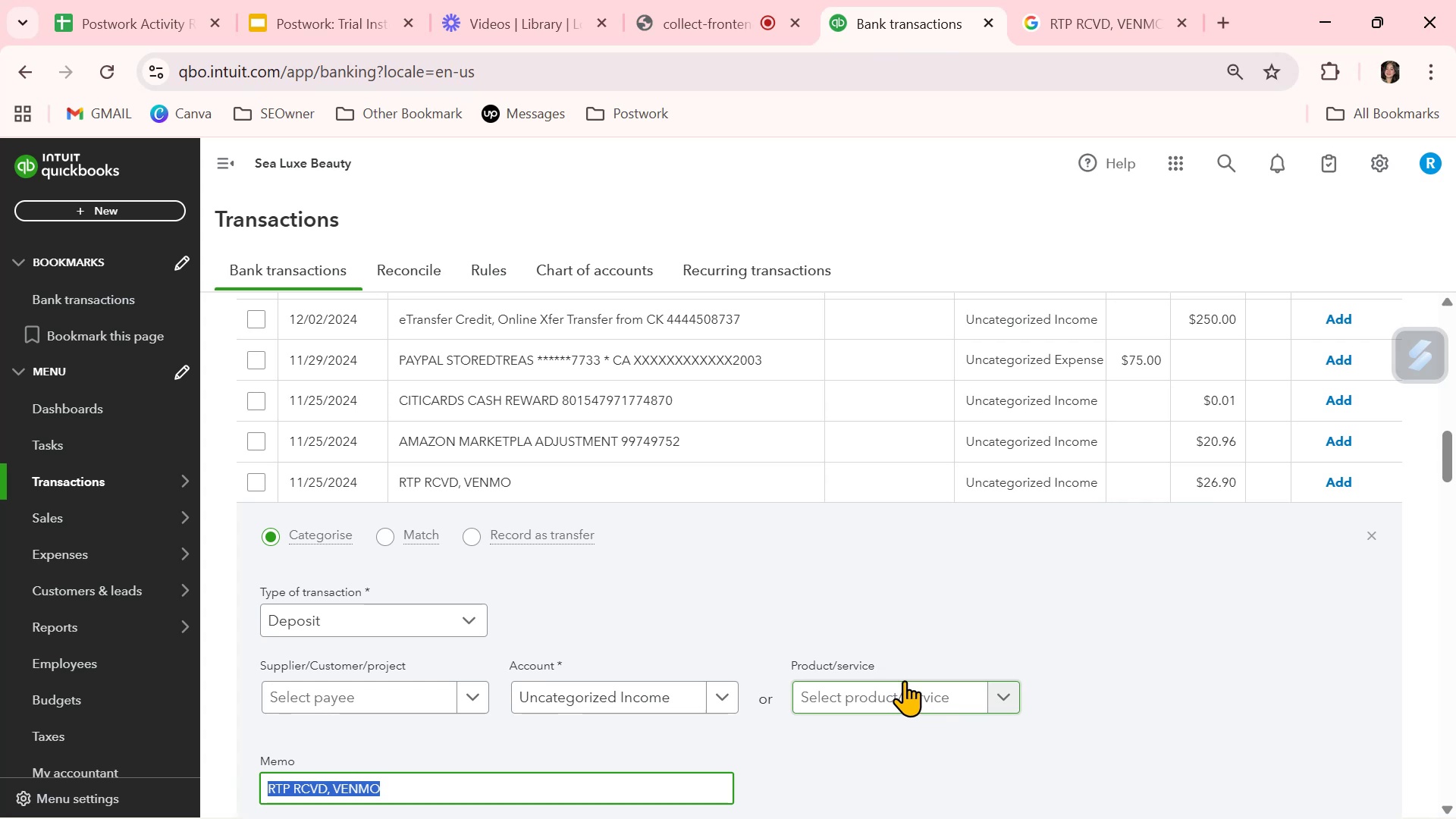 
left_click([623, 610])
 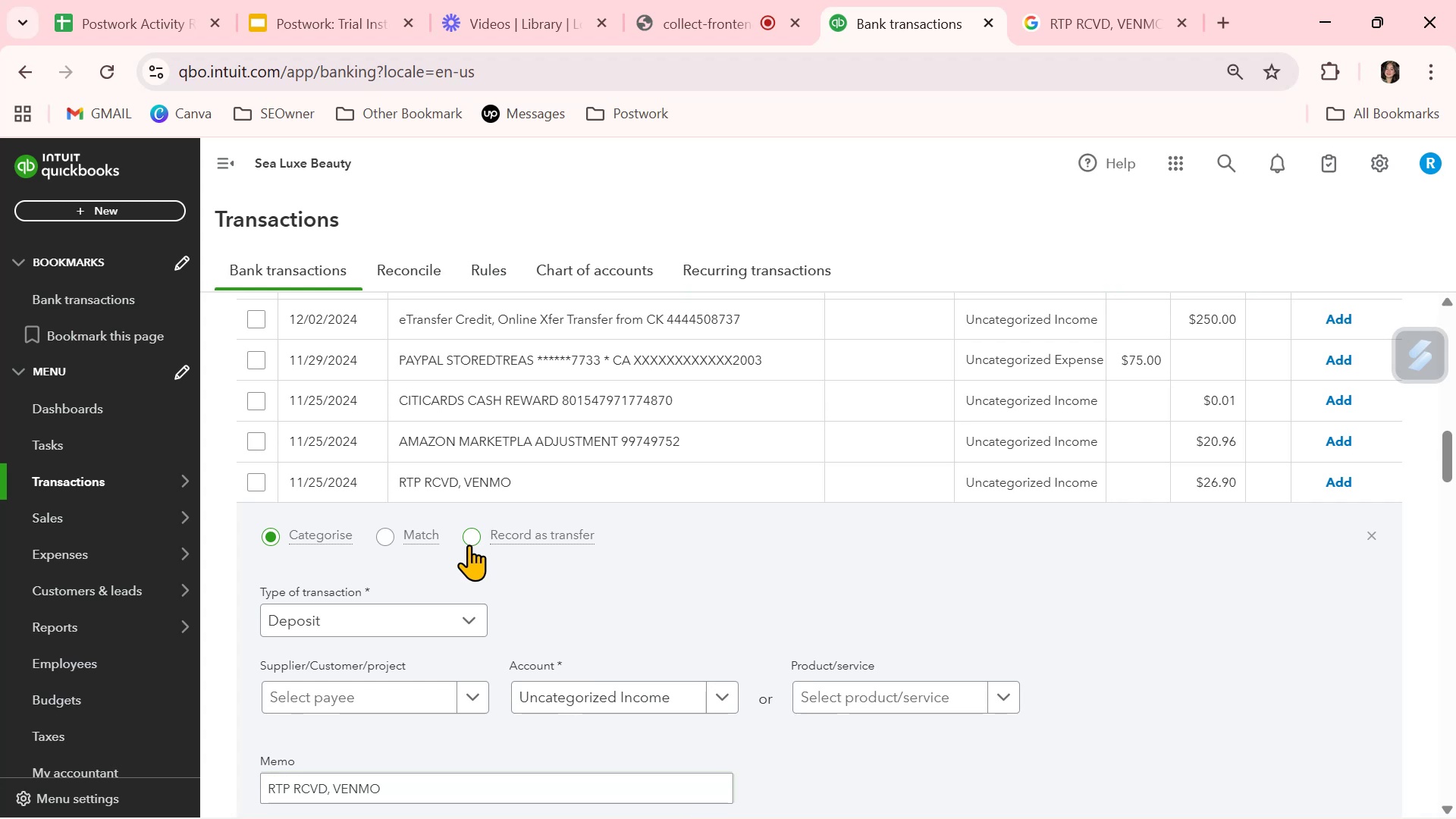 
wait(7.11)
 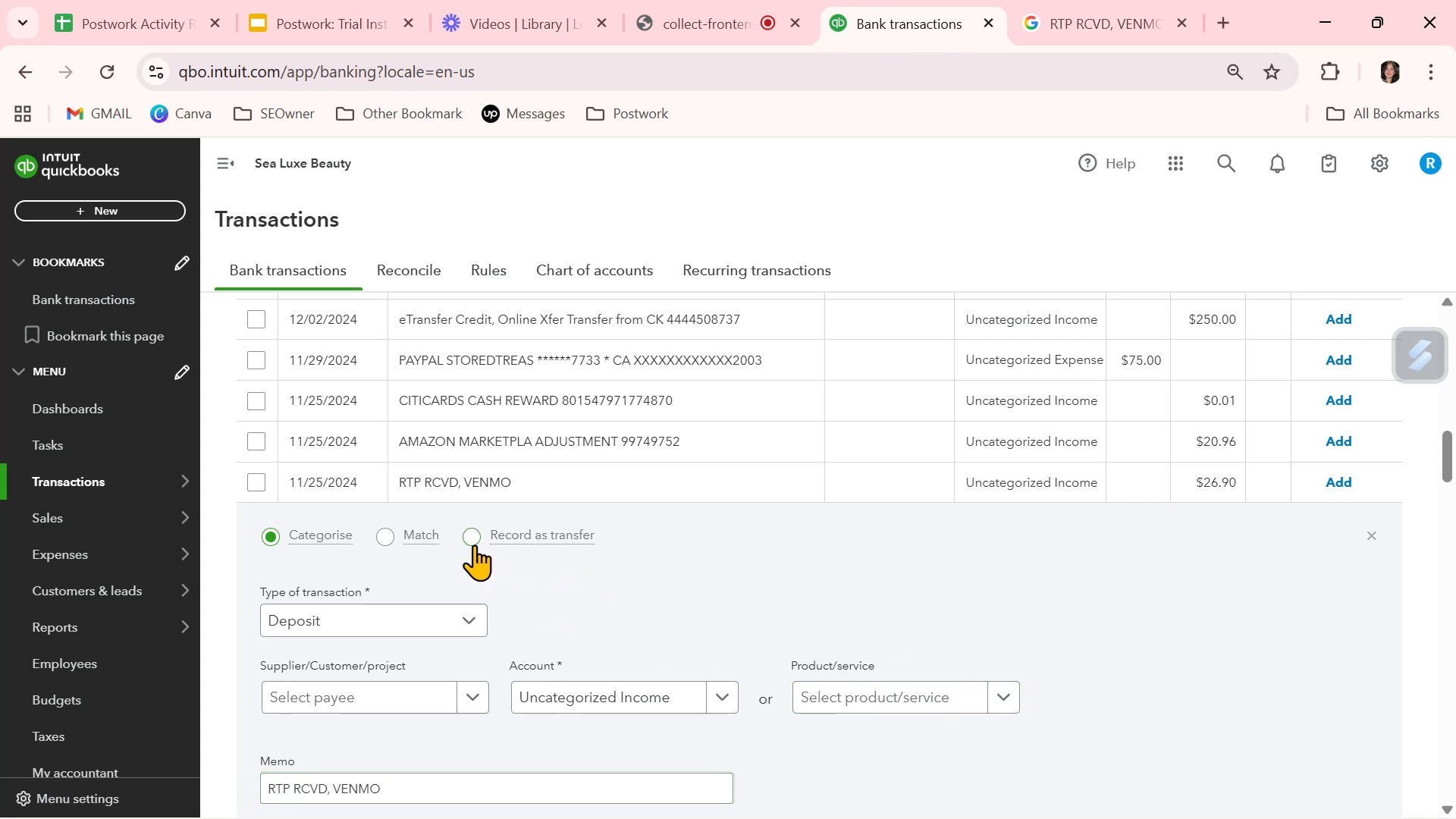 
left_click([1368, 541])
 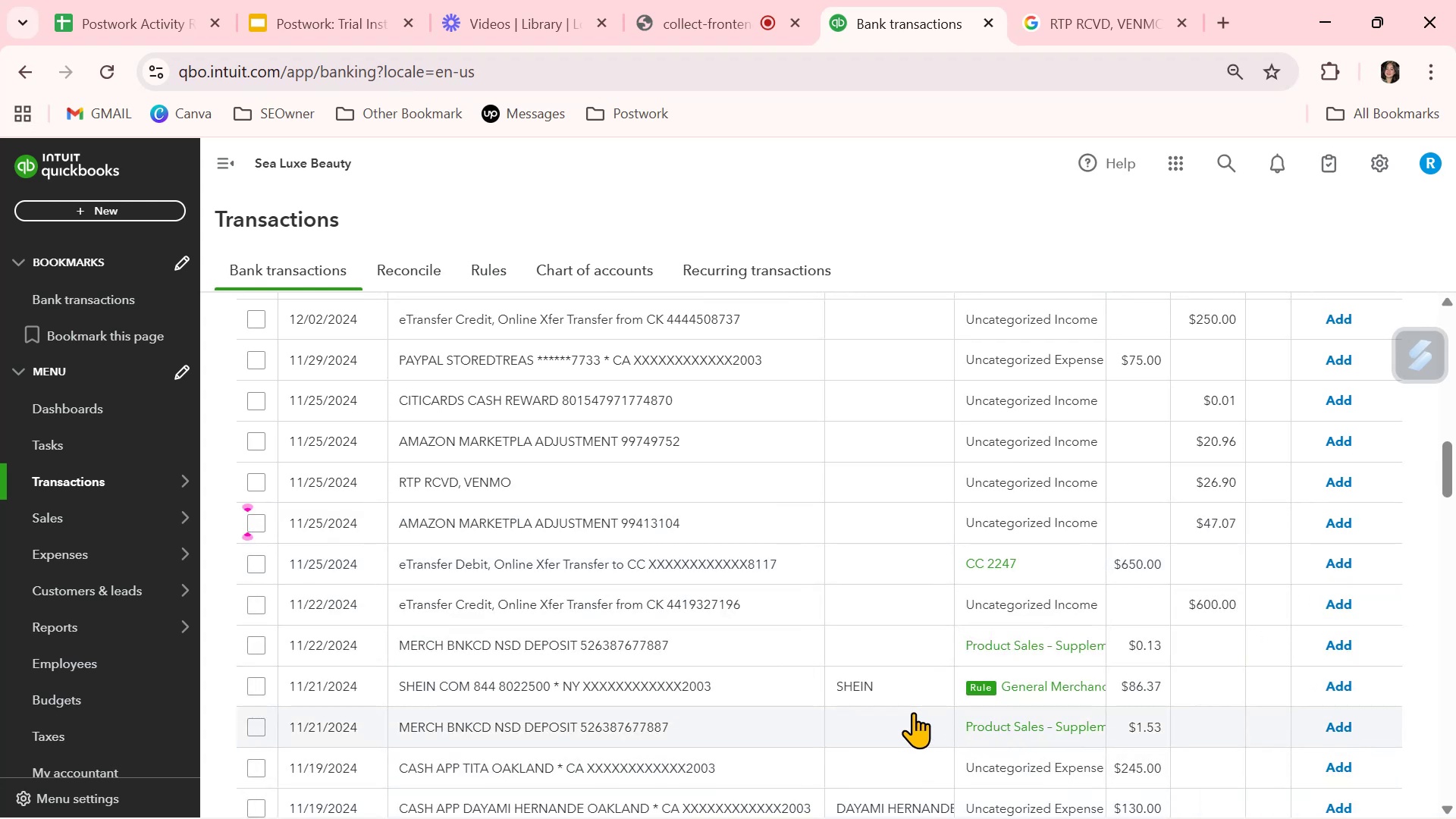 
scroll: coordinate [903, 711], scroll_direction: down, amount: 2.0
 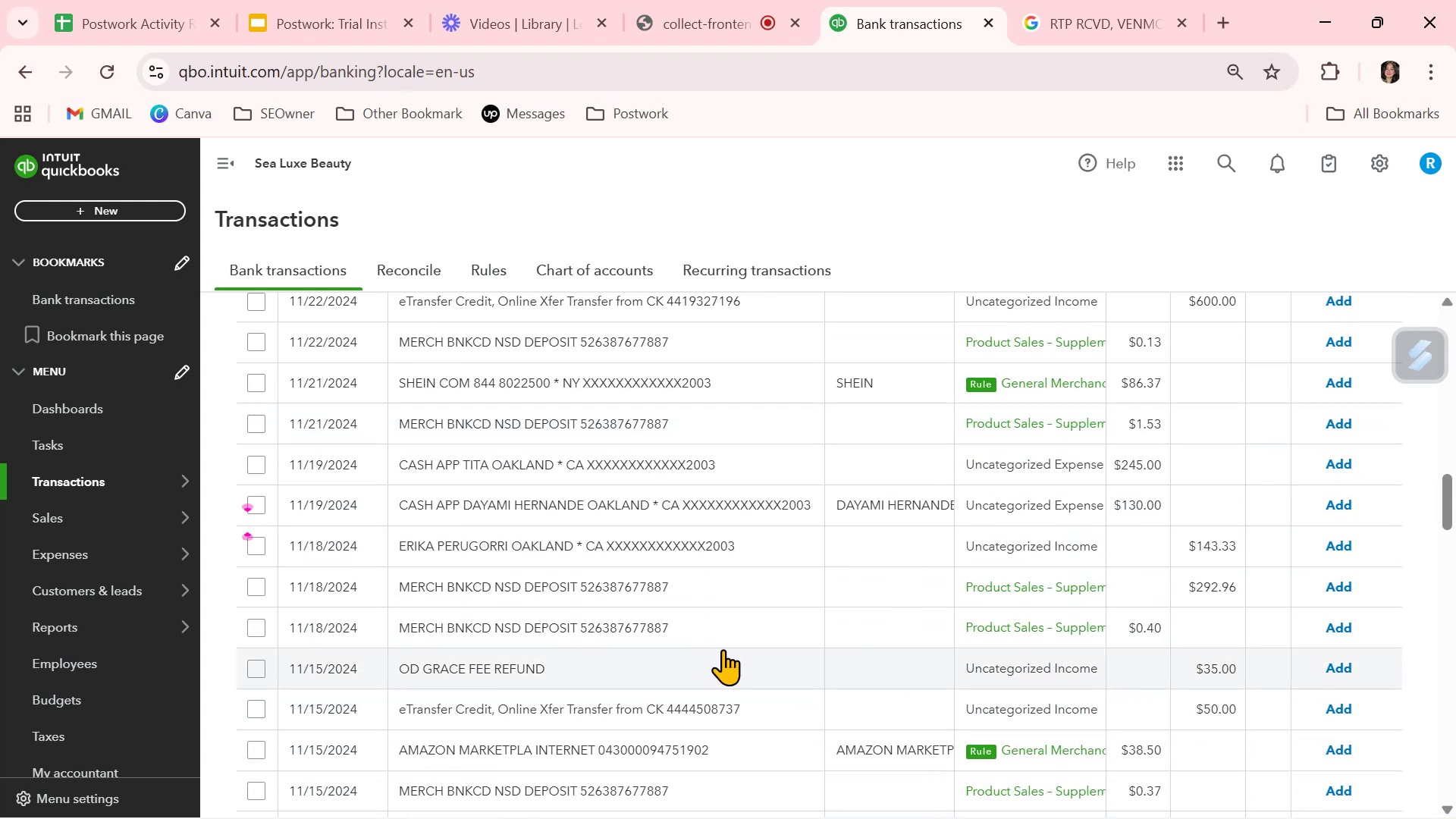 
left_click([723, 649])
 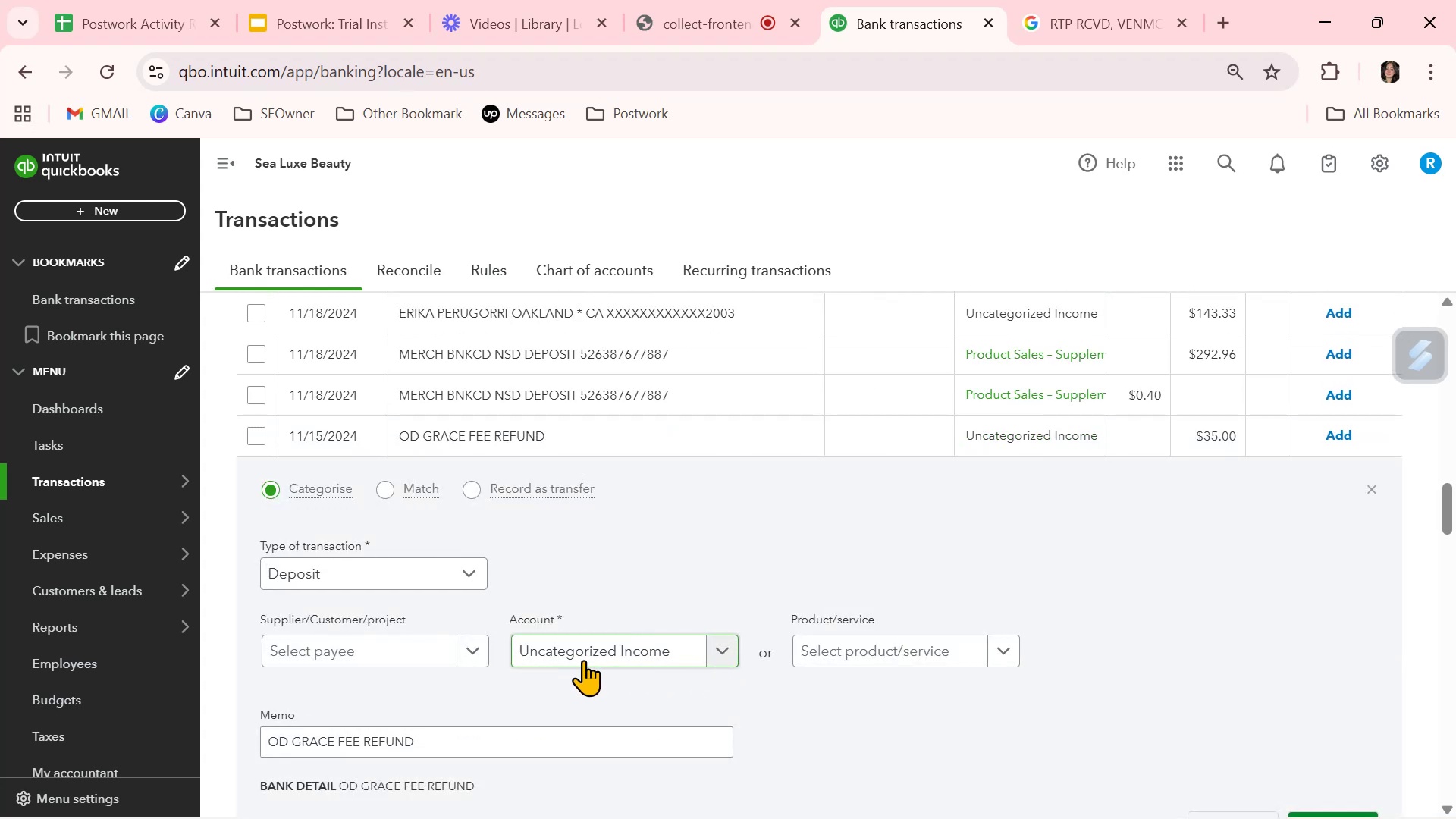 
left_click([599, 652])
 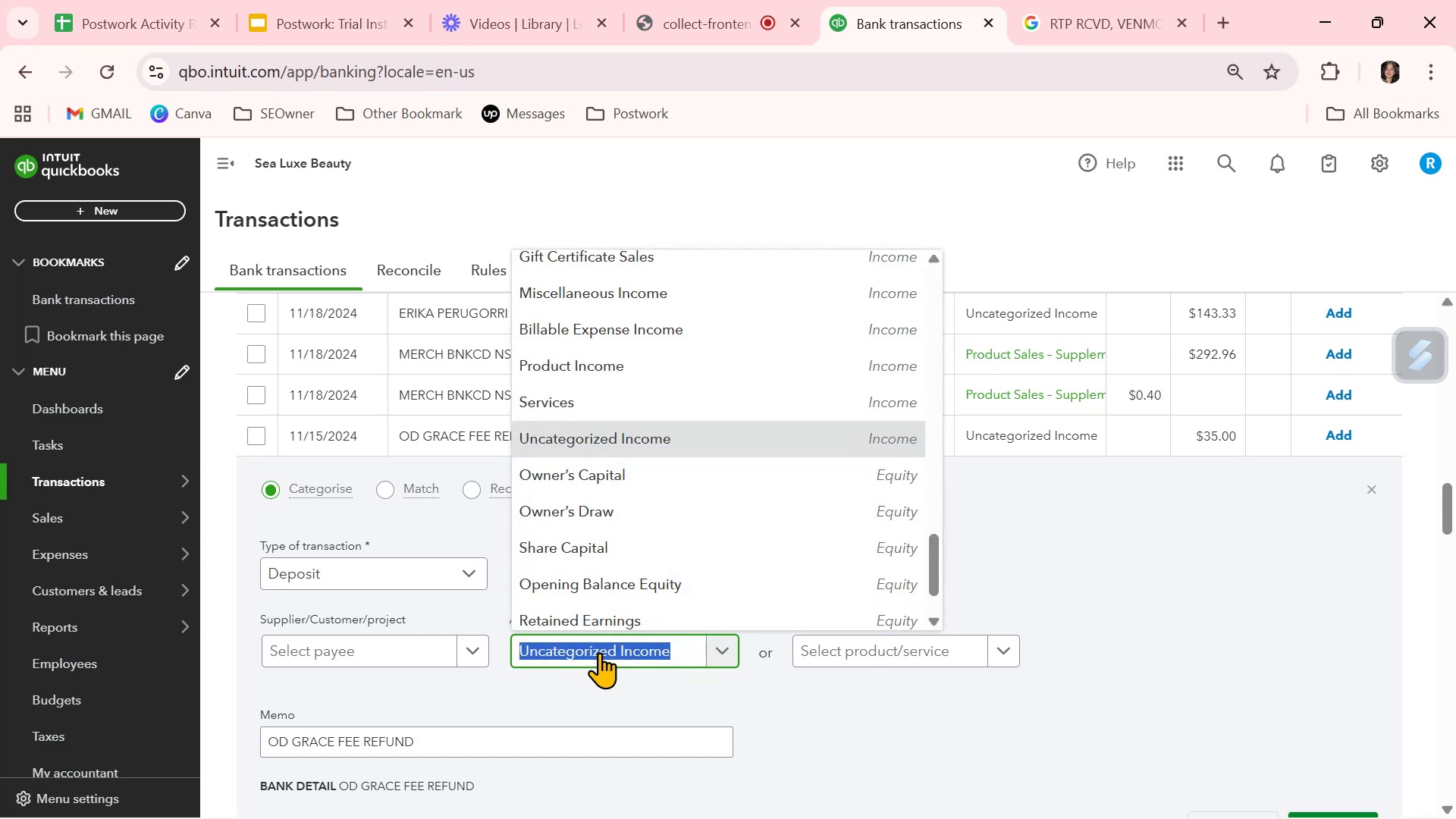 
type(ref)
 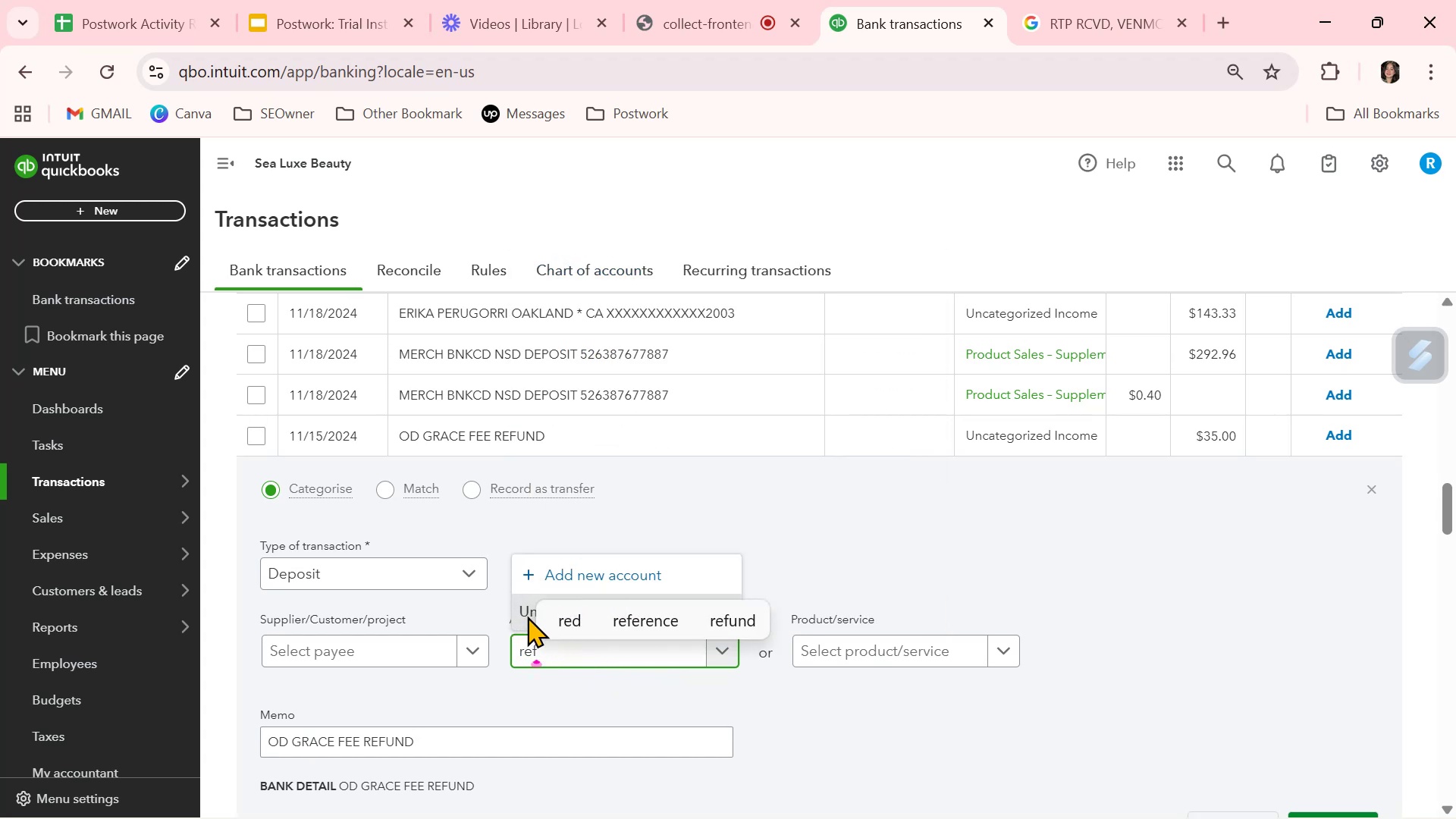 
key(Backspace)
 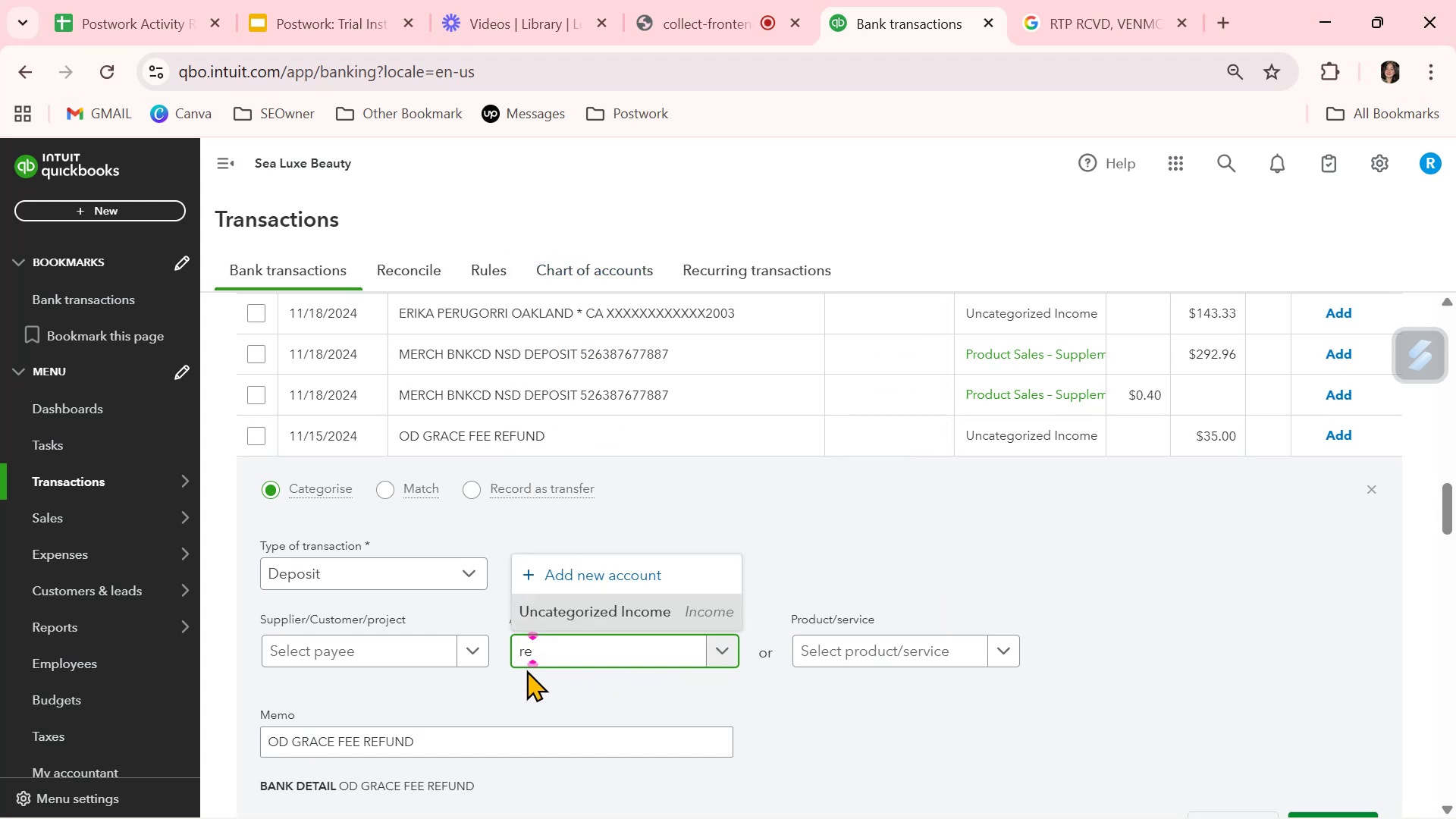 
key(Backspace)
 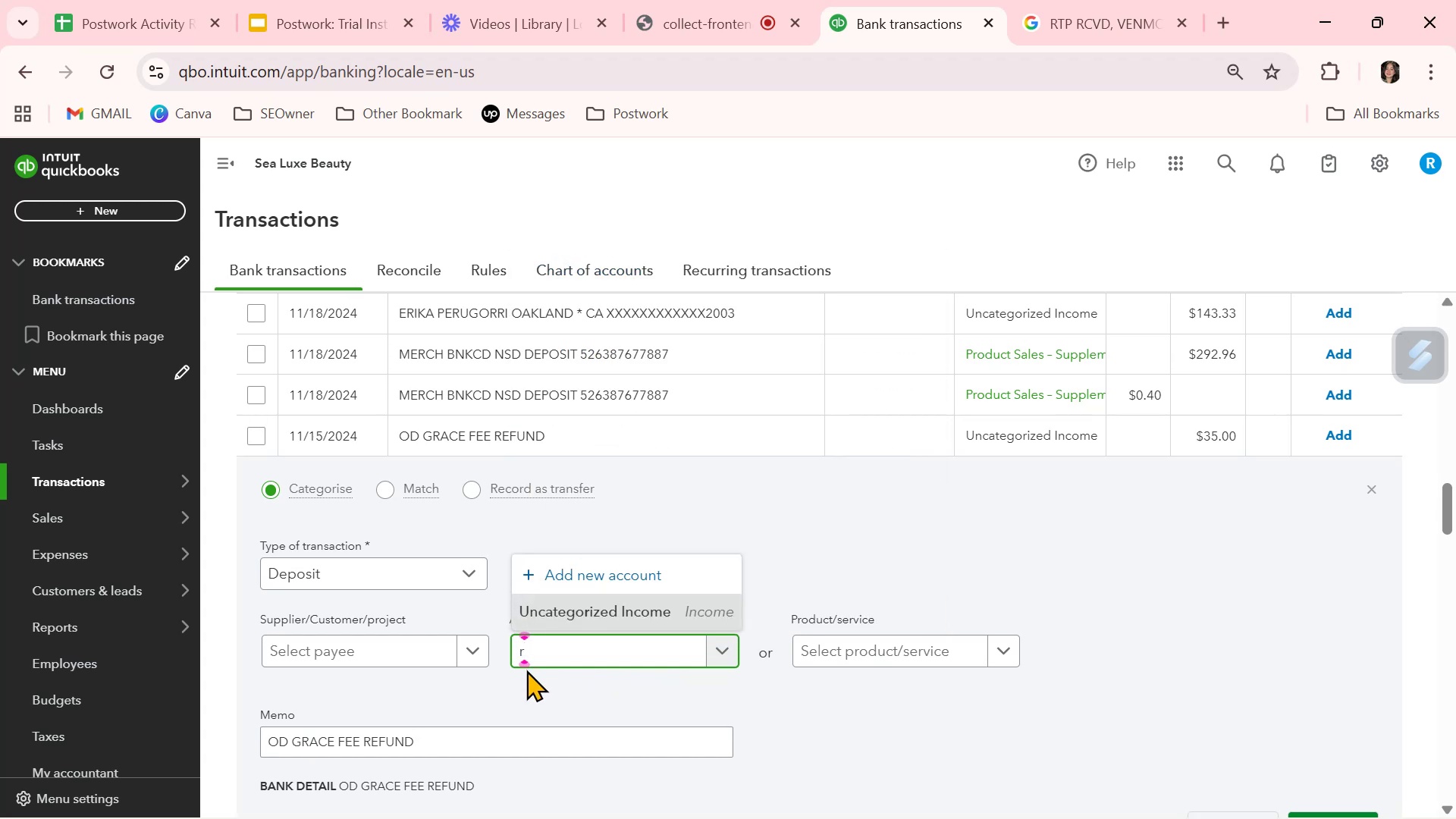 
key(Backspace)
 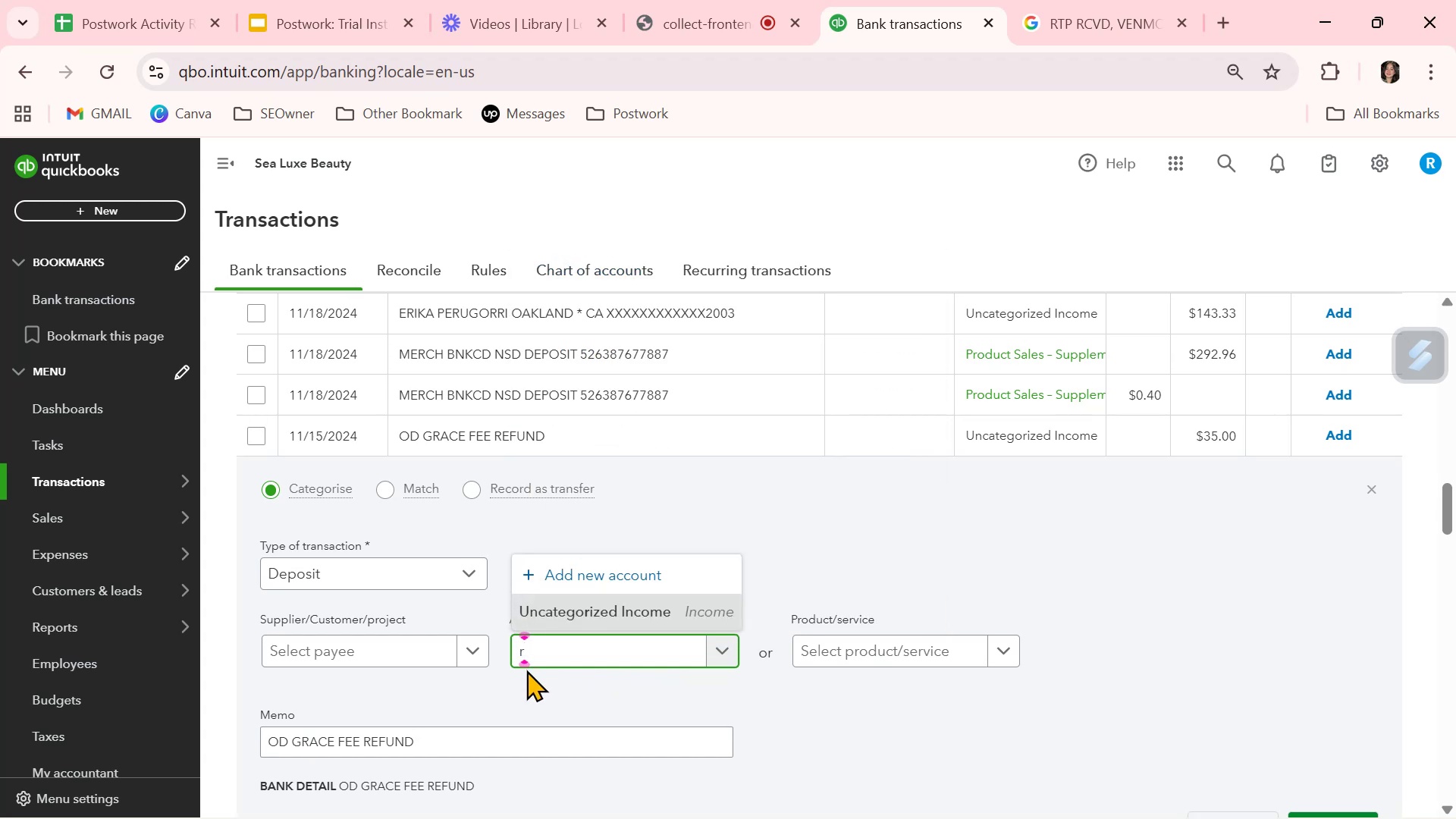 
key(Backspace)
 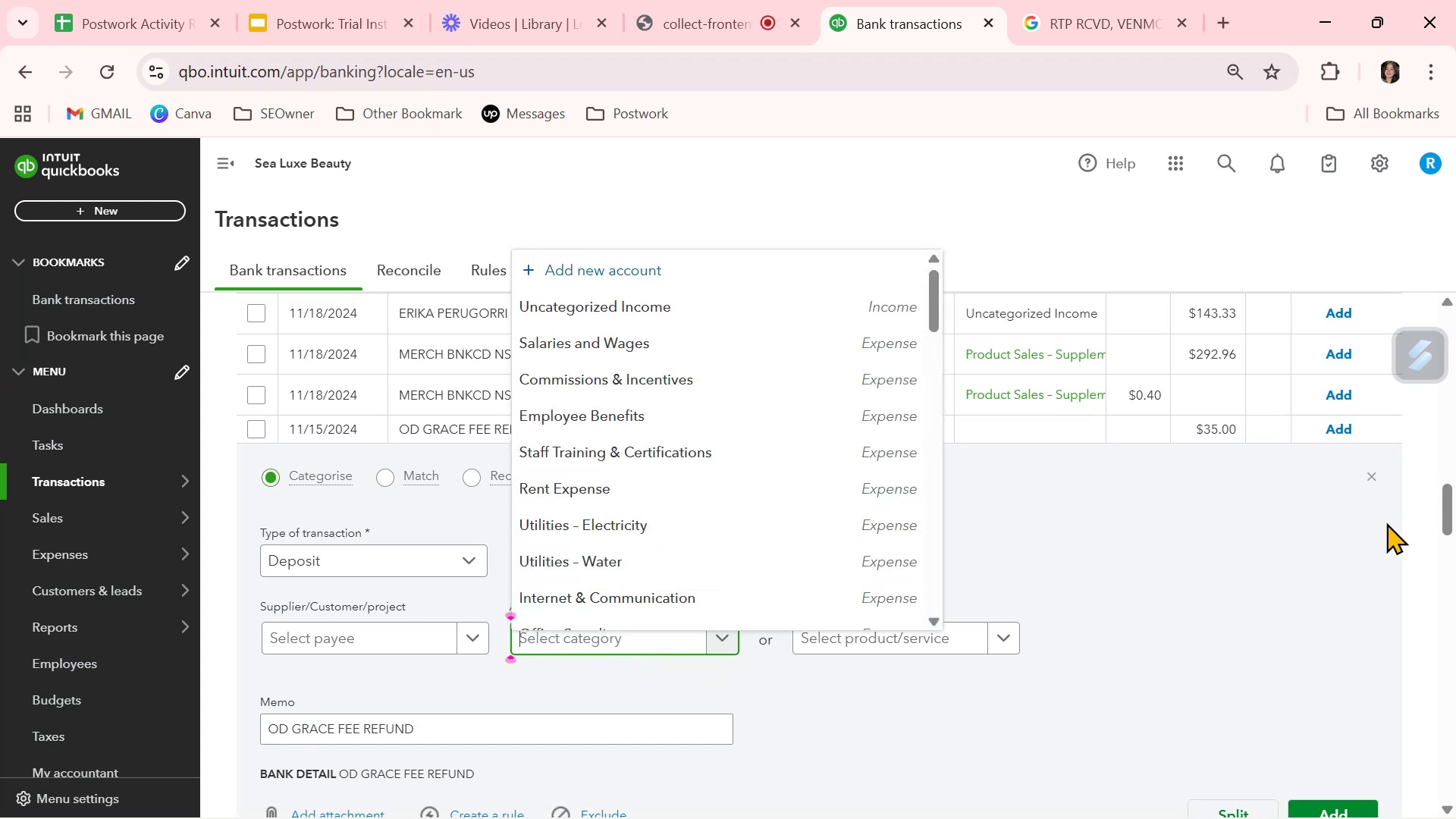 
left_click([1373, 475])
 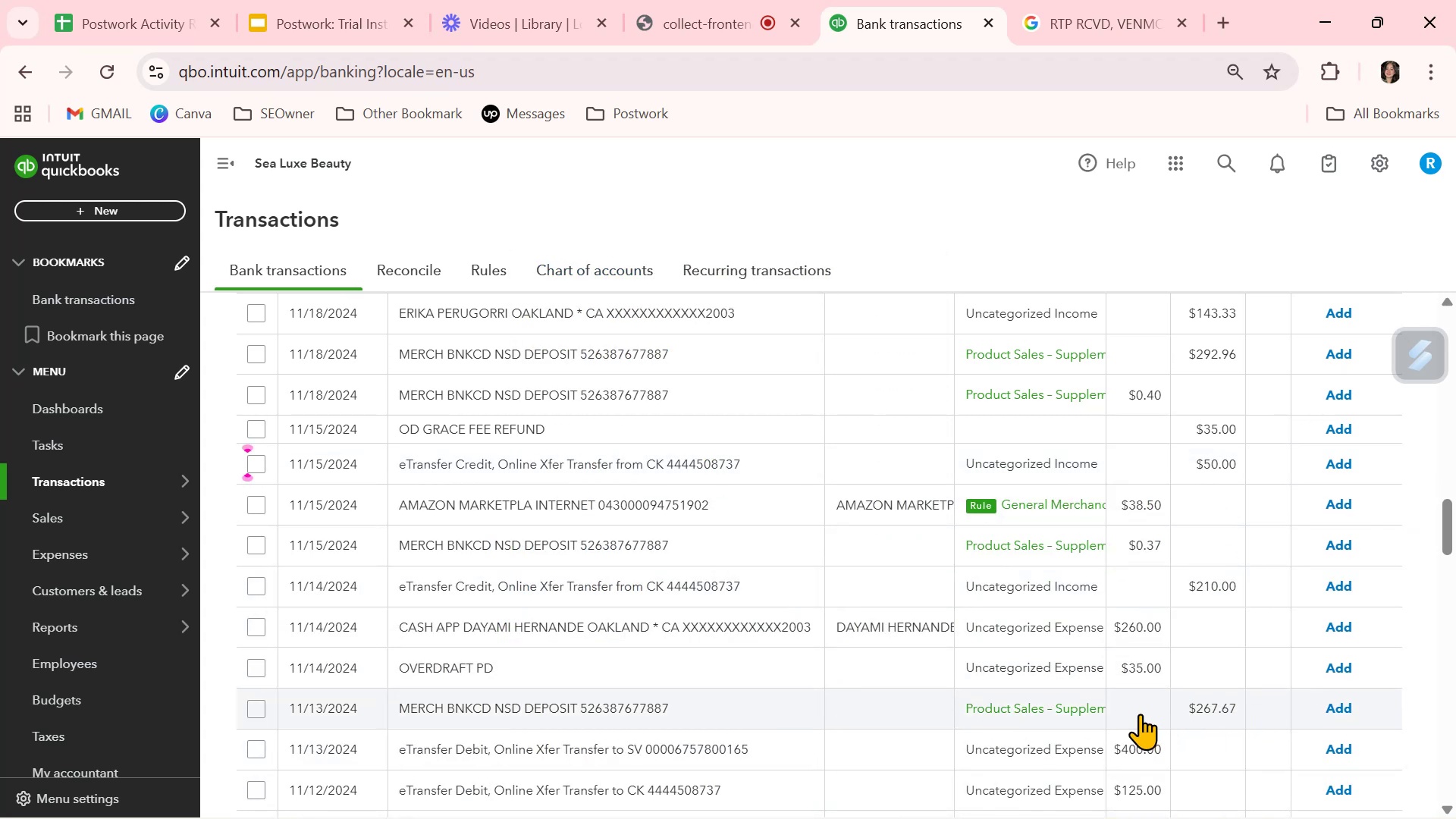 
scroll: coordinate [1138, 714], scroll_direction: down, amount: 11.0
 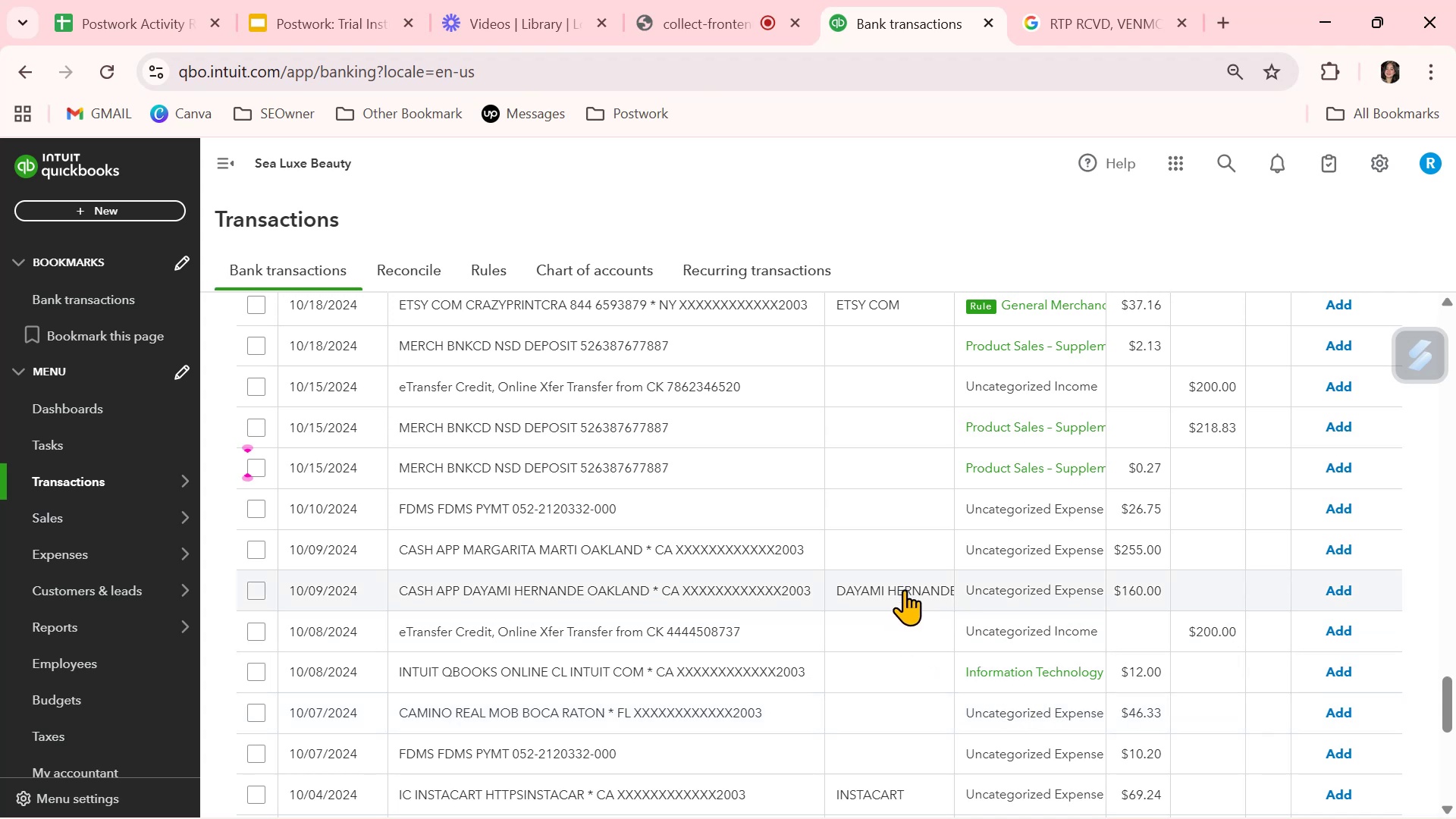 
wait(5.38)
 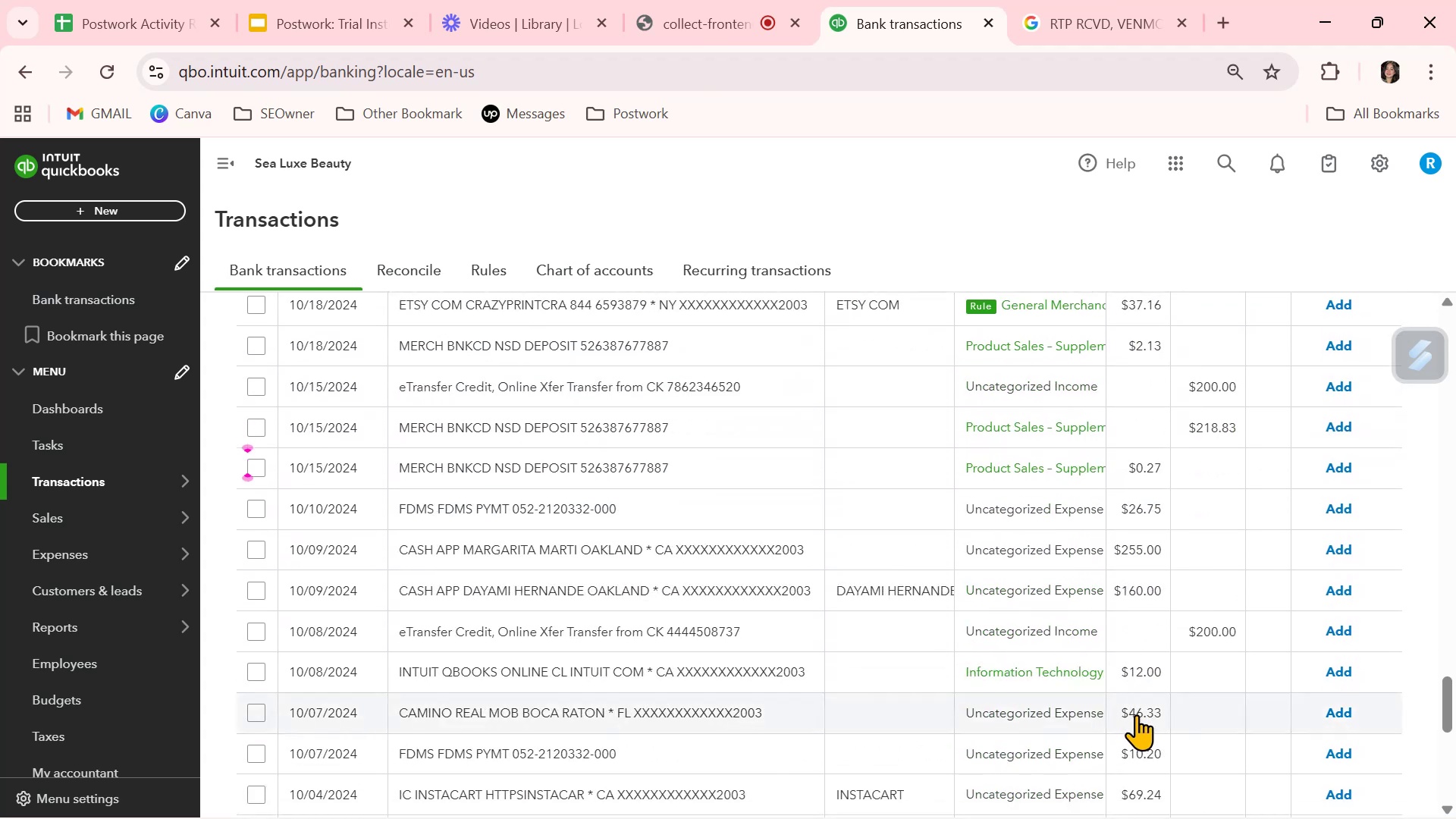 
left_click([613, 554])
 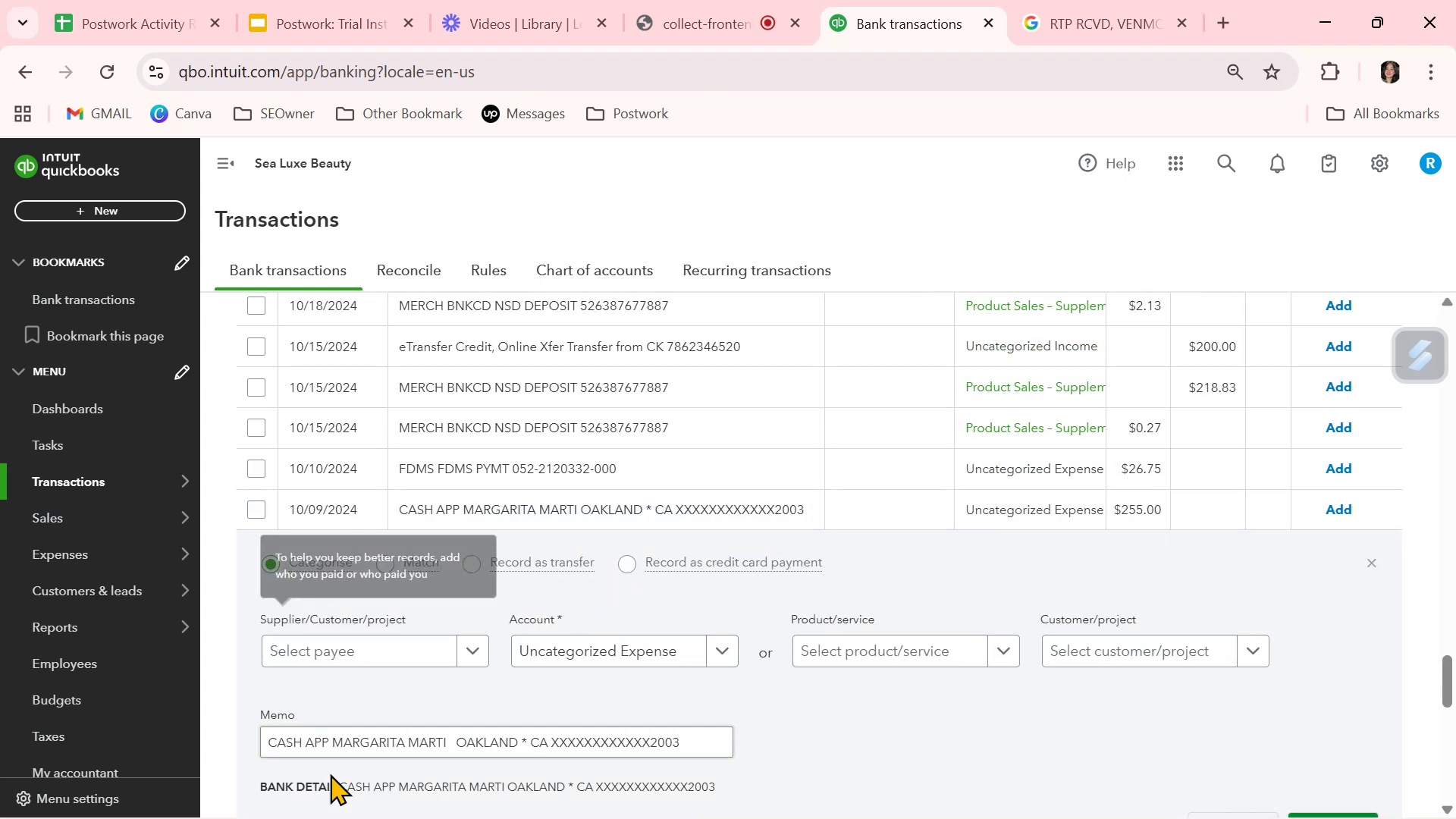 
left_click_drag(start_coordinate=[336, 745], to_coordinate=[448, 739])
 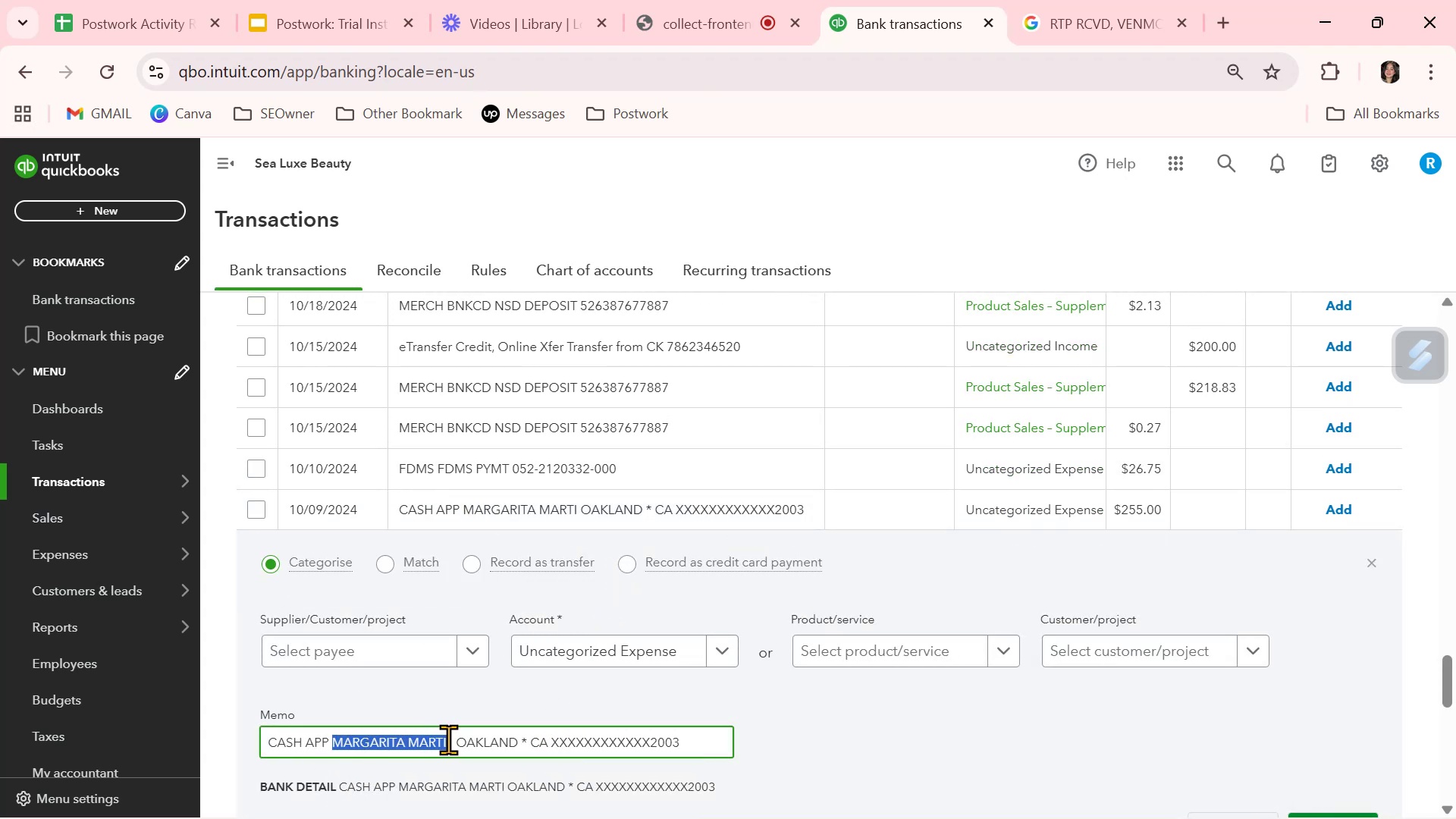 
key(Control+ControlLeft)
 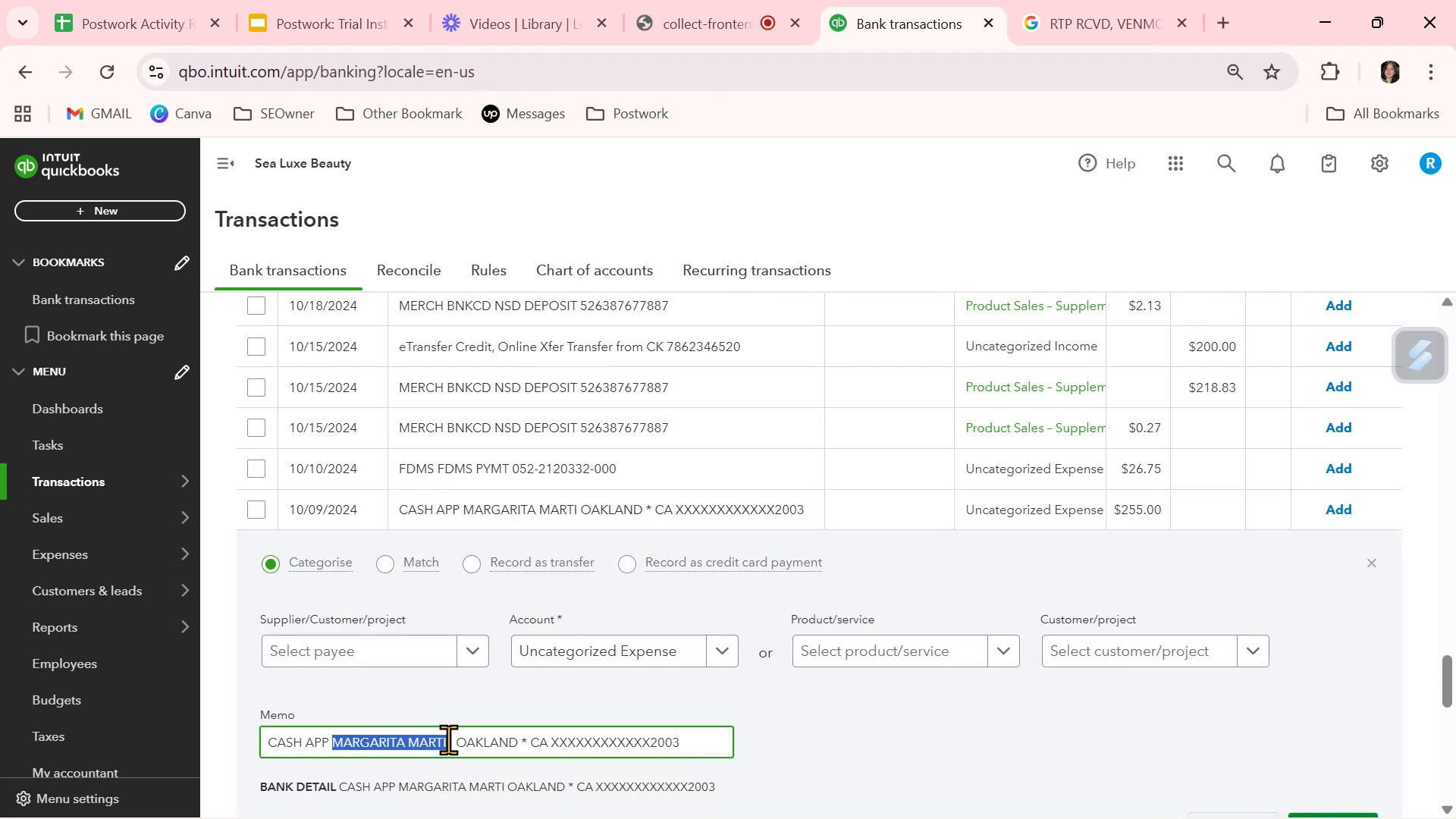 
key(Control+C)
 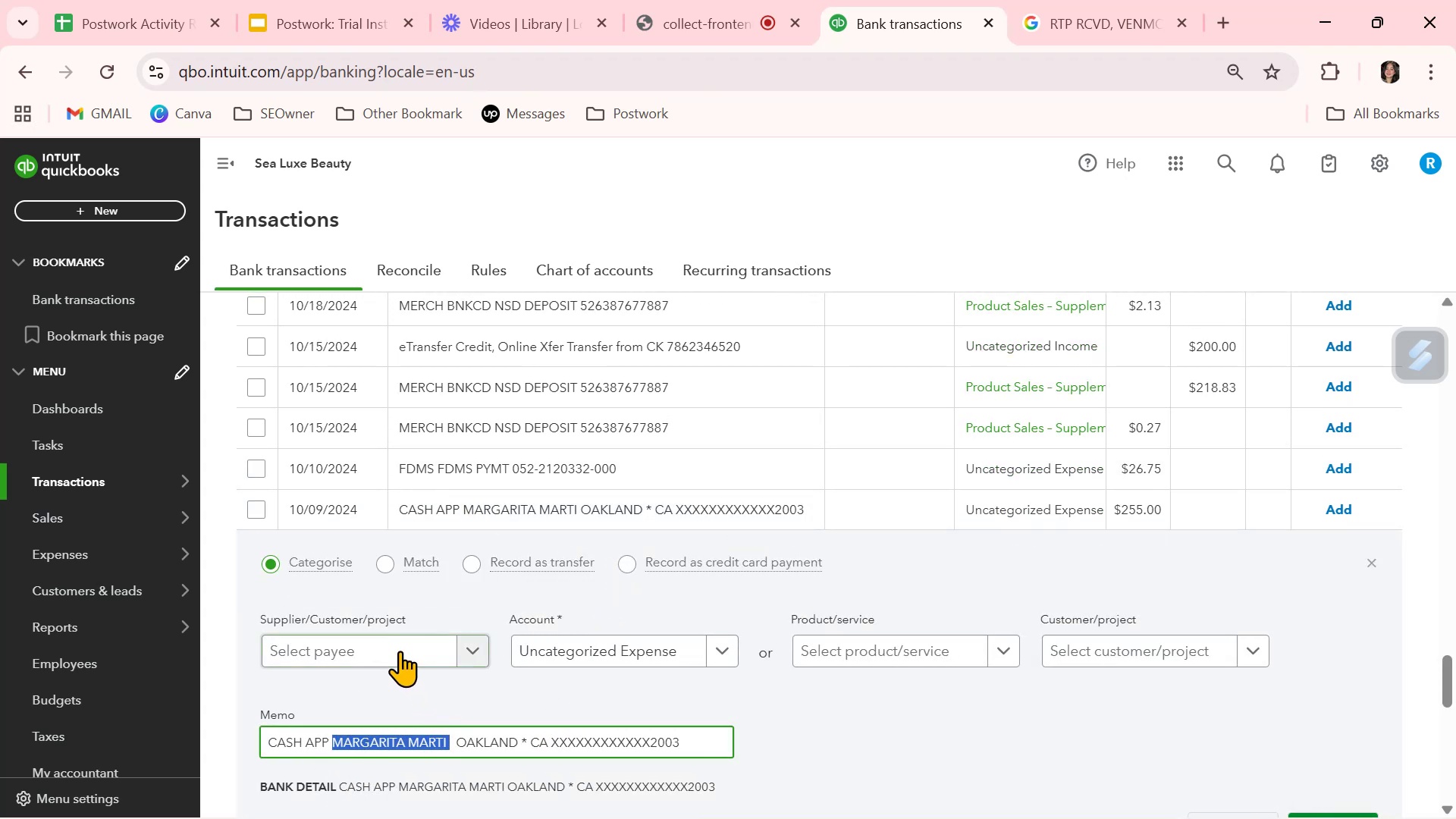 
left_click([400, 643])
 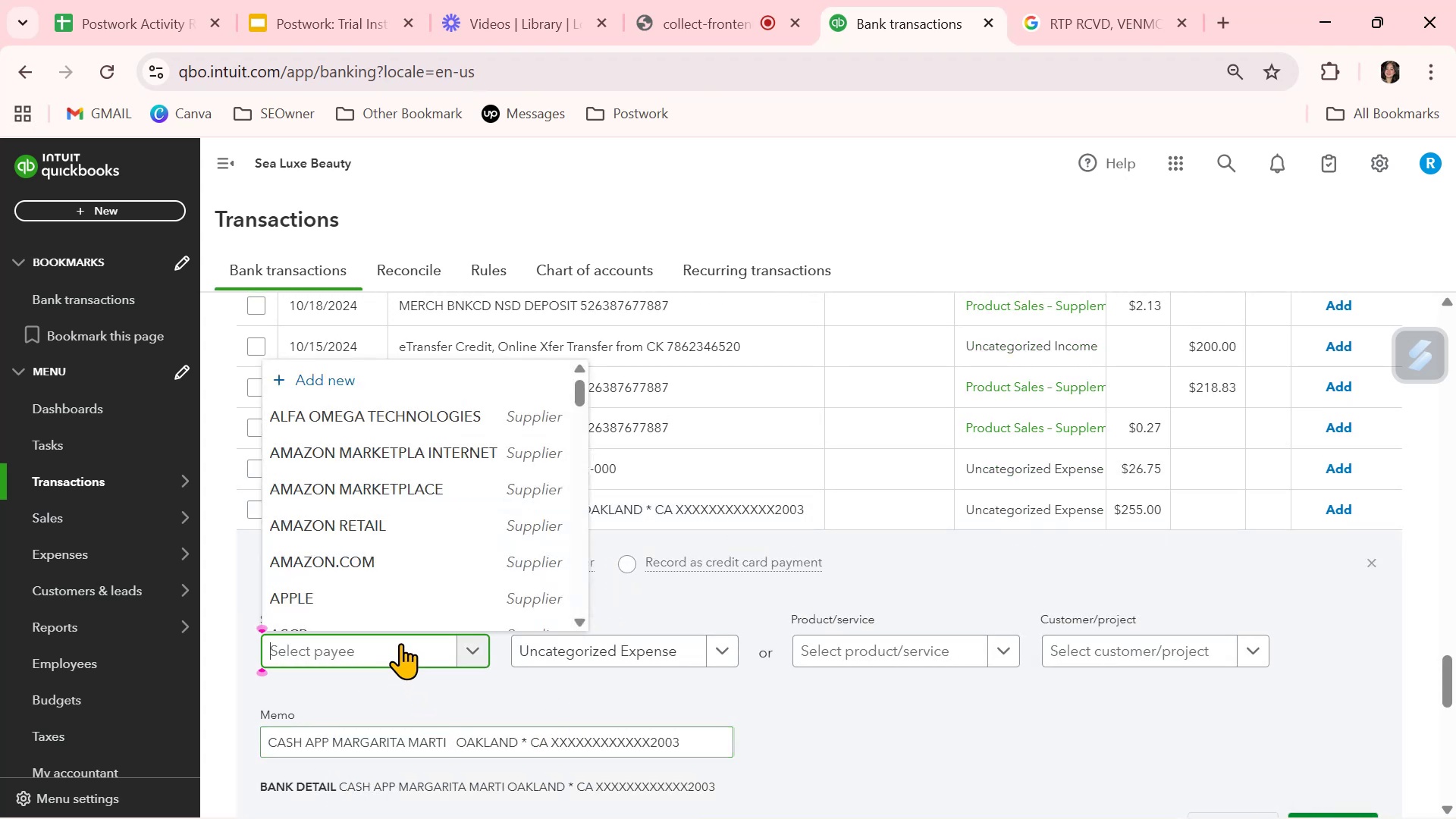 
key(Control+ControlLeft)
 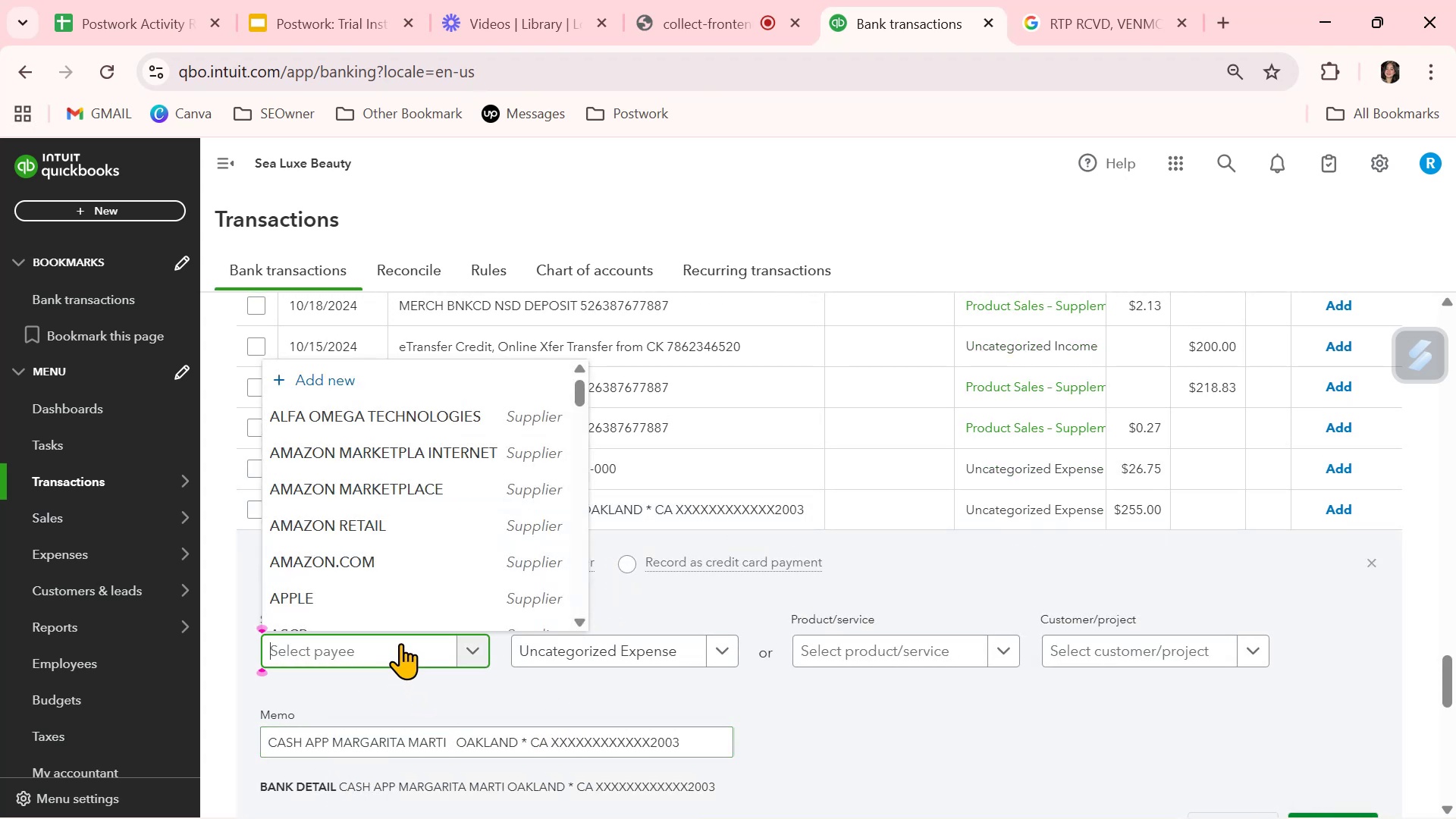 
key(Control+V)
 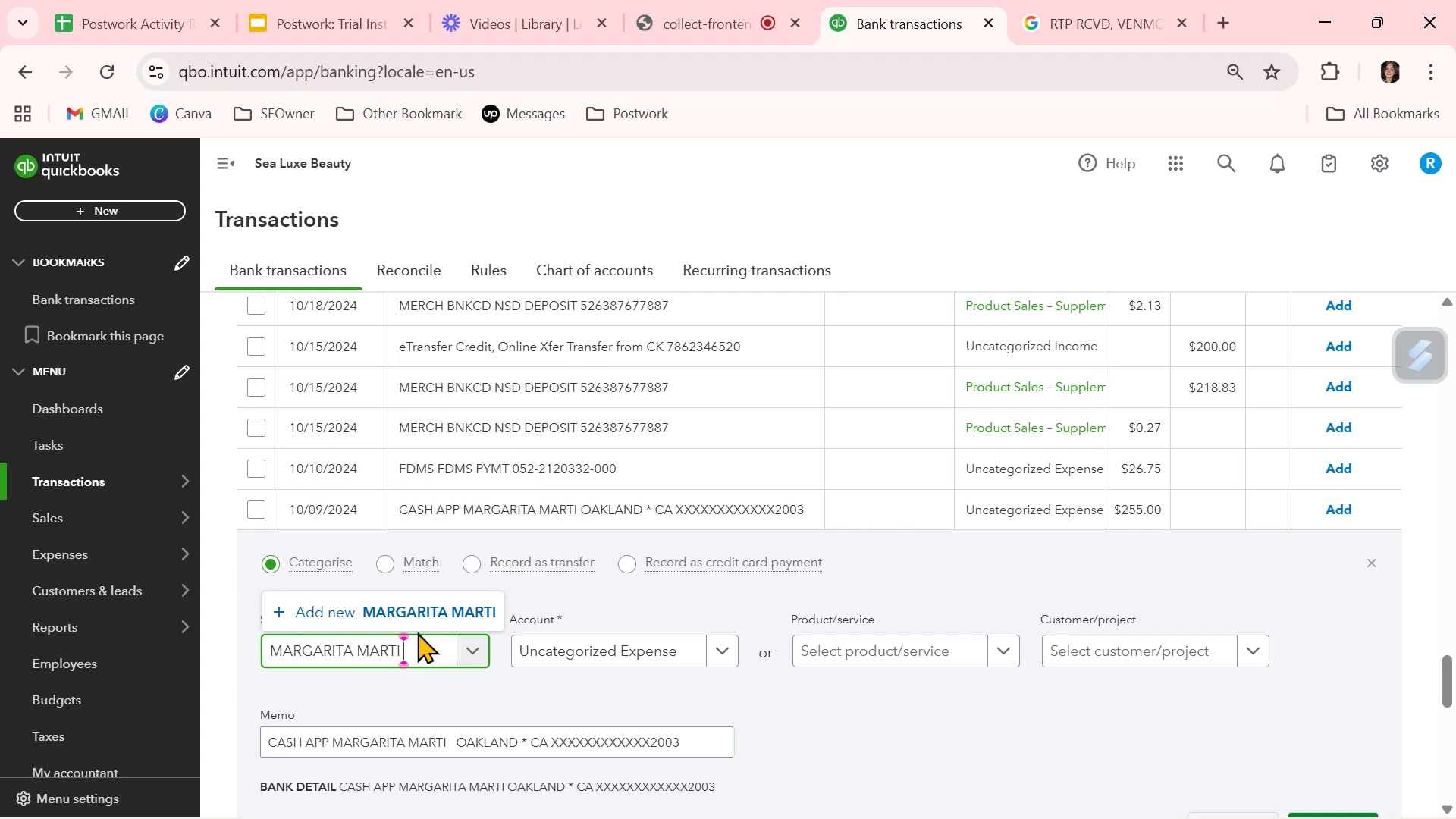 
left_click([435, 617])
 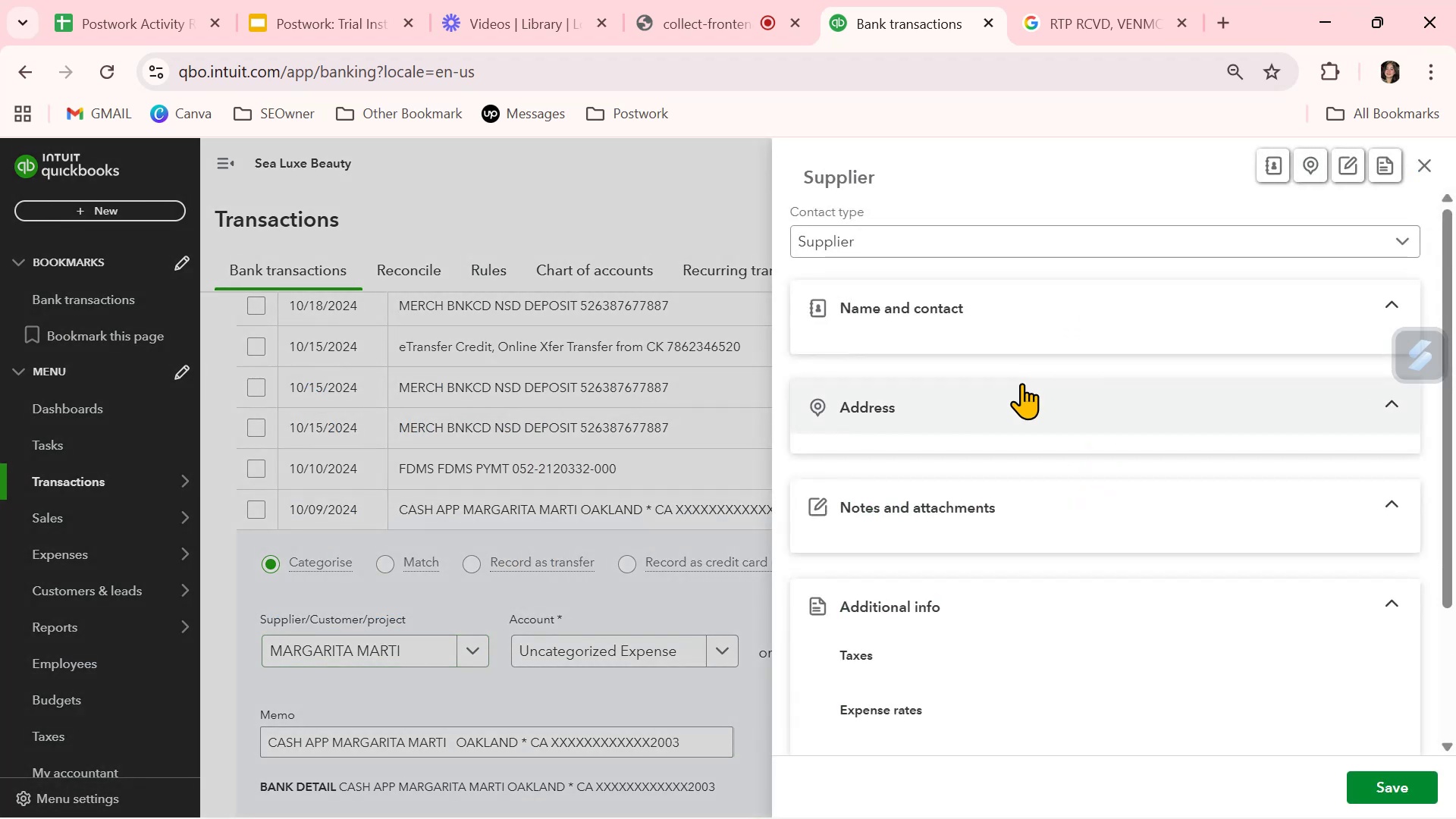 
left_click_drag(start_coordinate=[1025, 388], to_coordinate=[828, 394])
 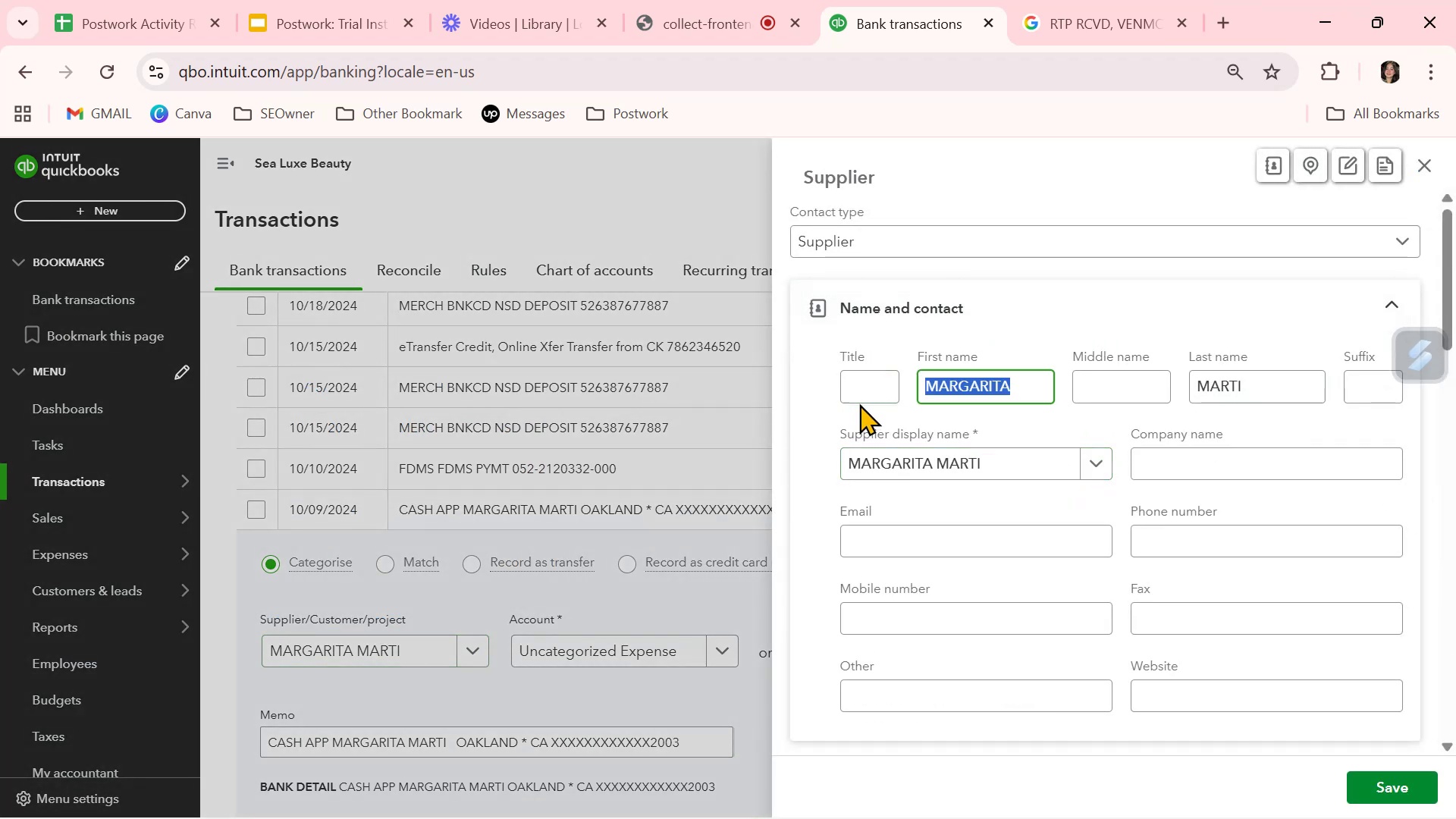 
key(Backspace)
 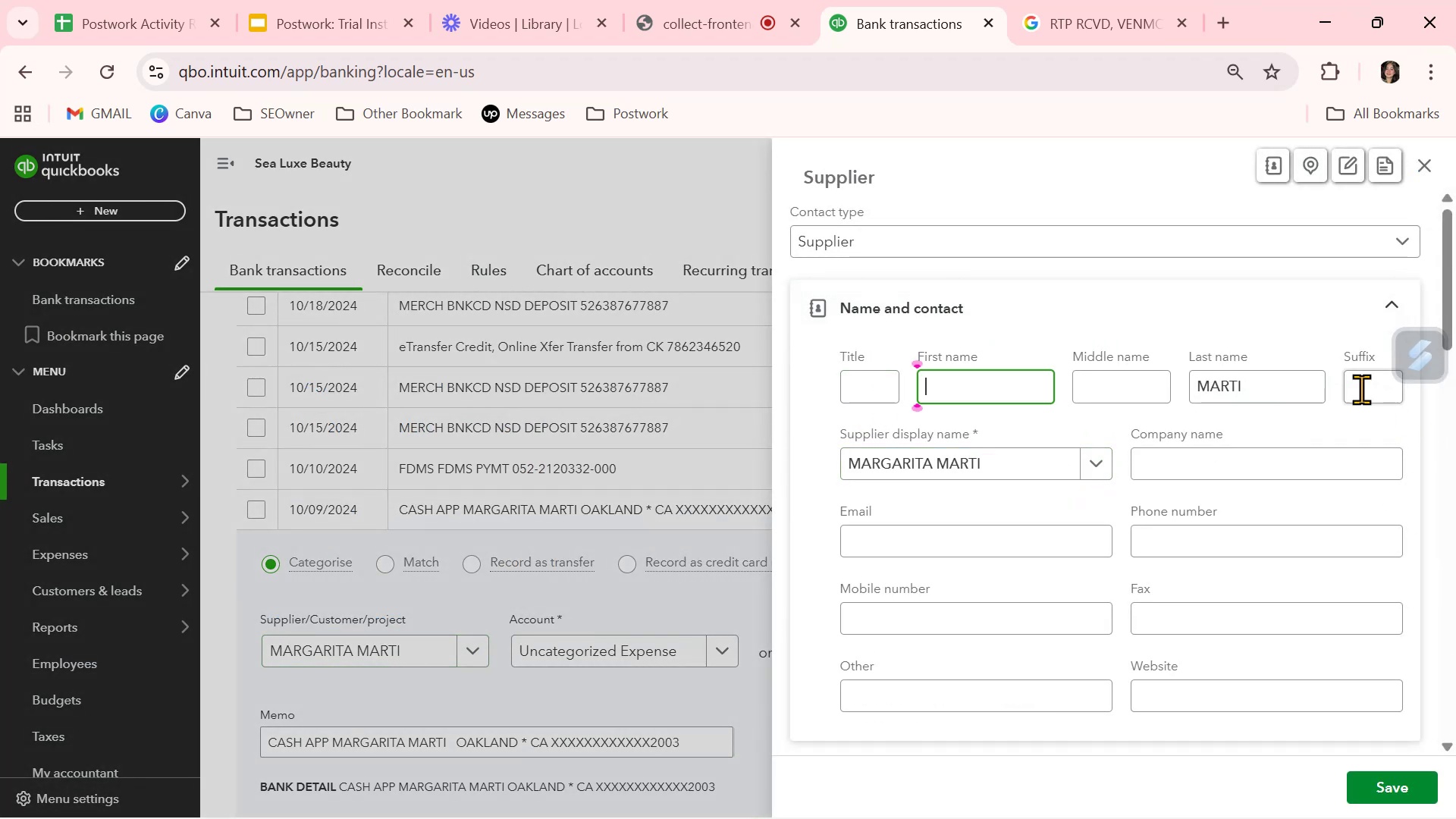 
left_click_drag(start_coordinate=[1276, 375], to_coordinate=[1118, 396])
 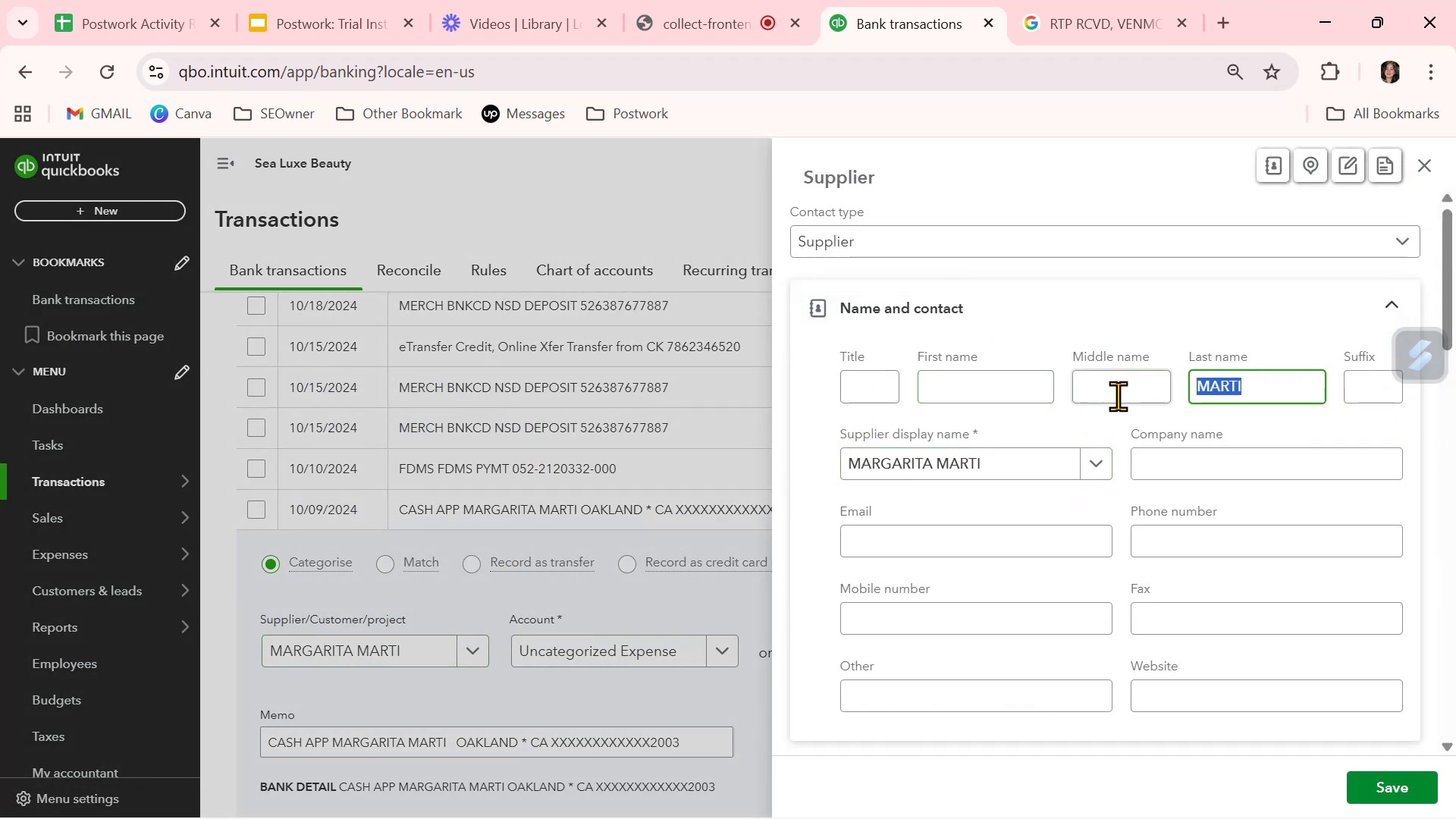 
key(Backspace)
 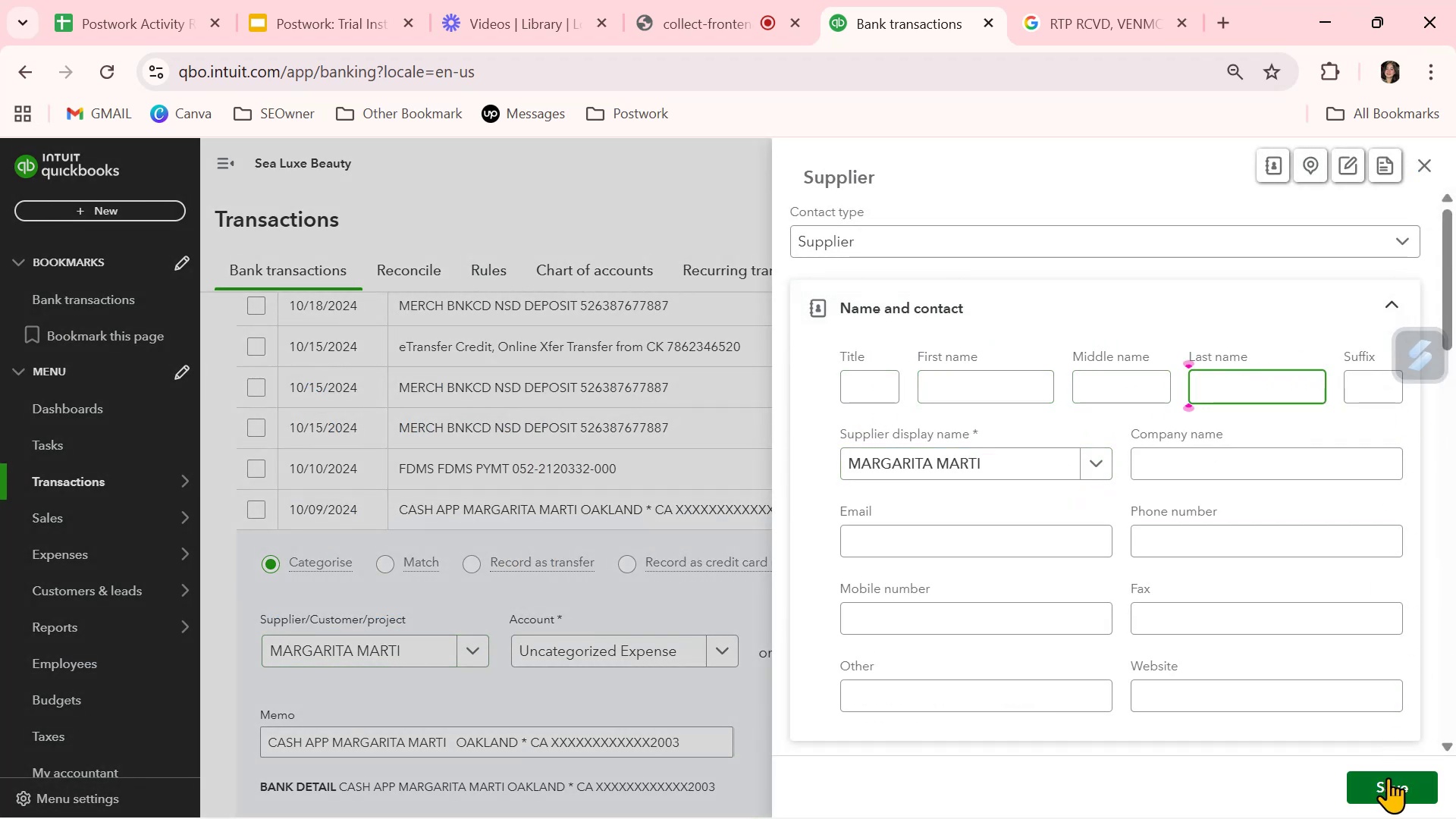 
left_click([1388, 785])
 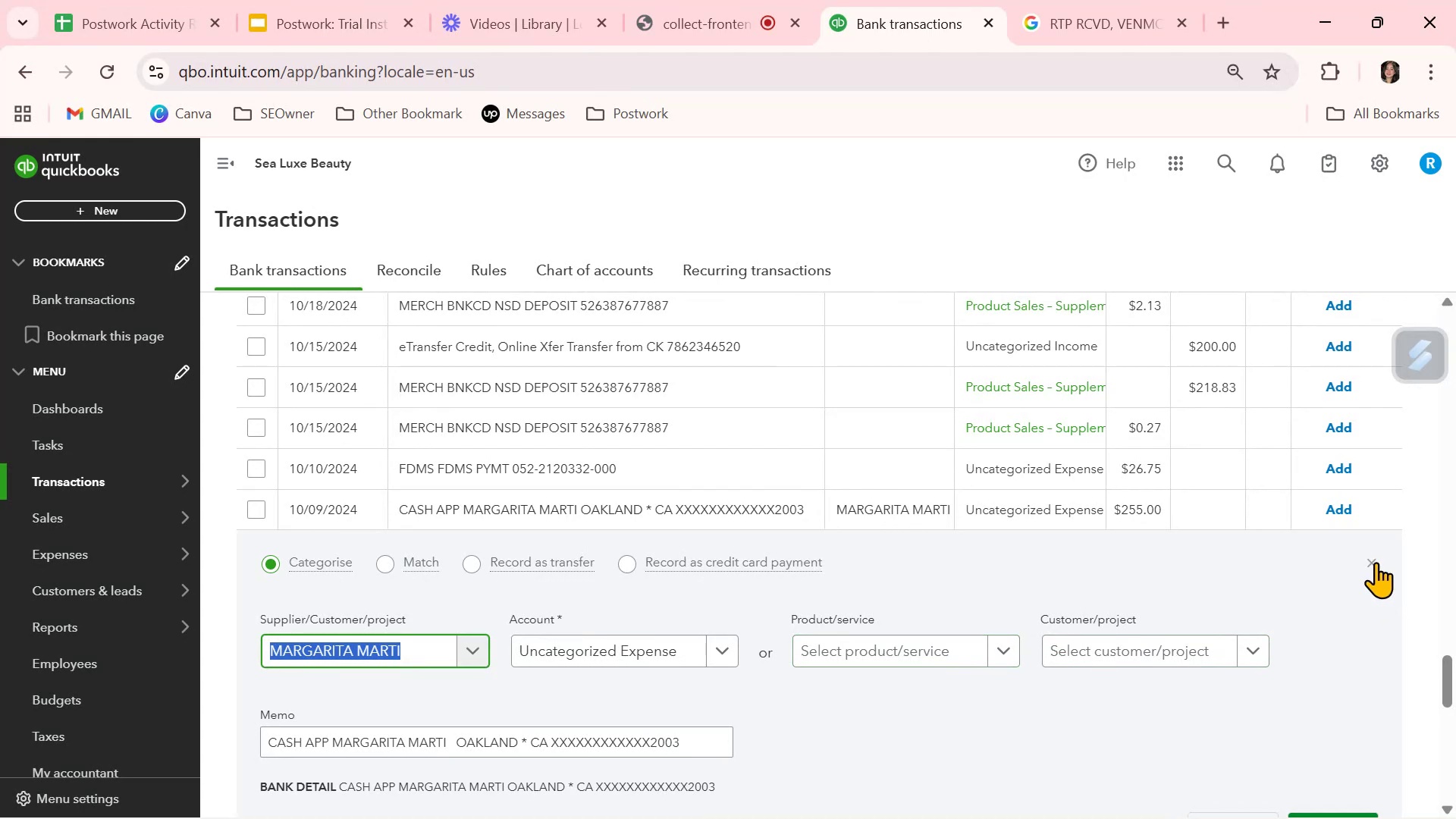 
wait(5.49)
 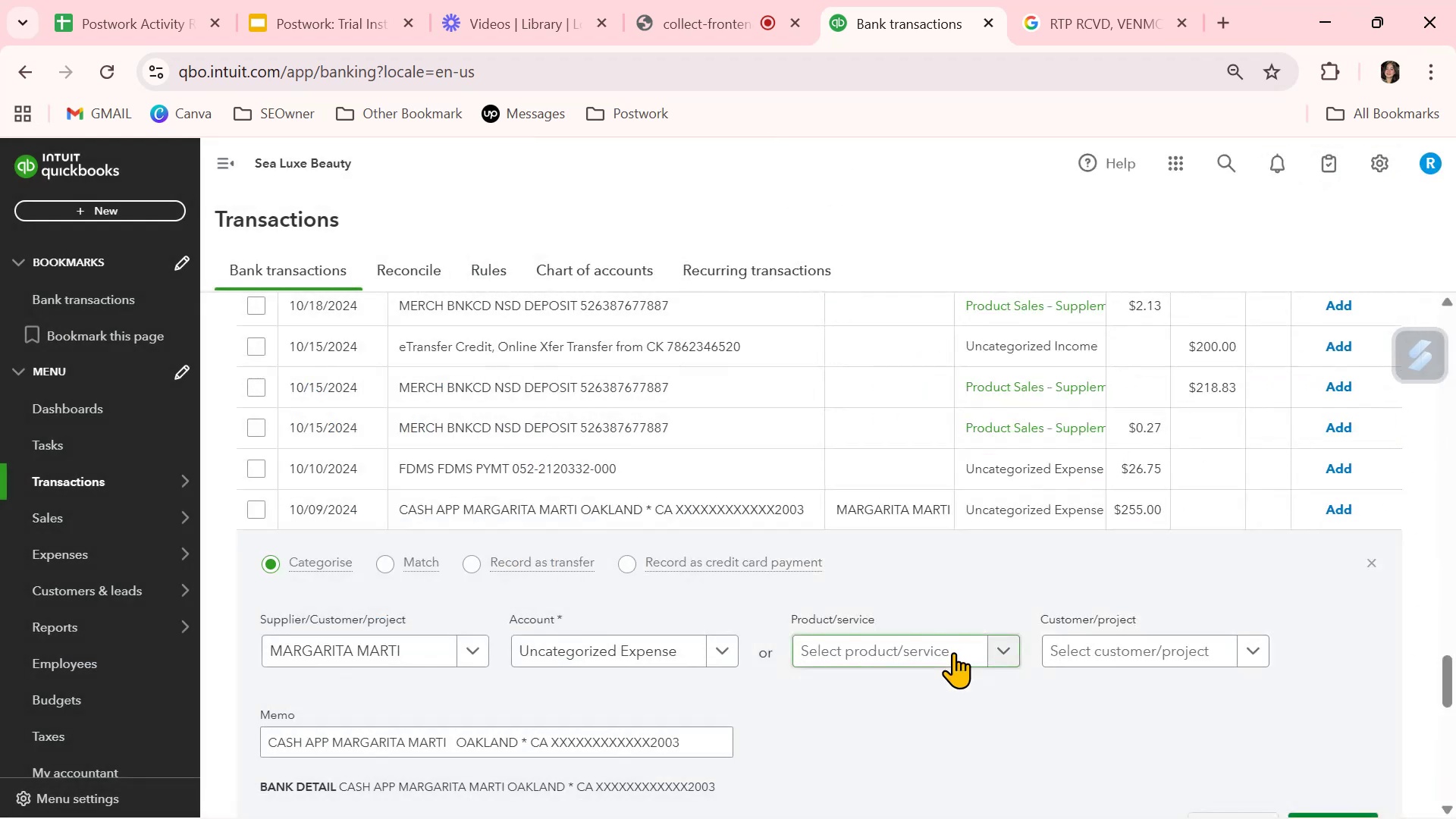 
left_click([1376, 562])
 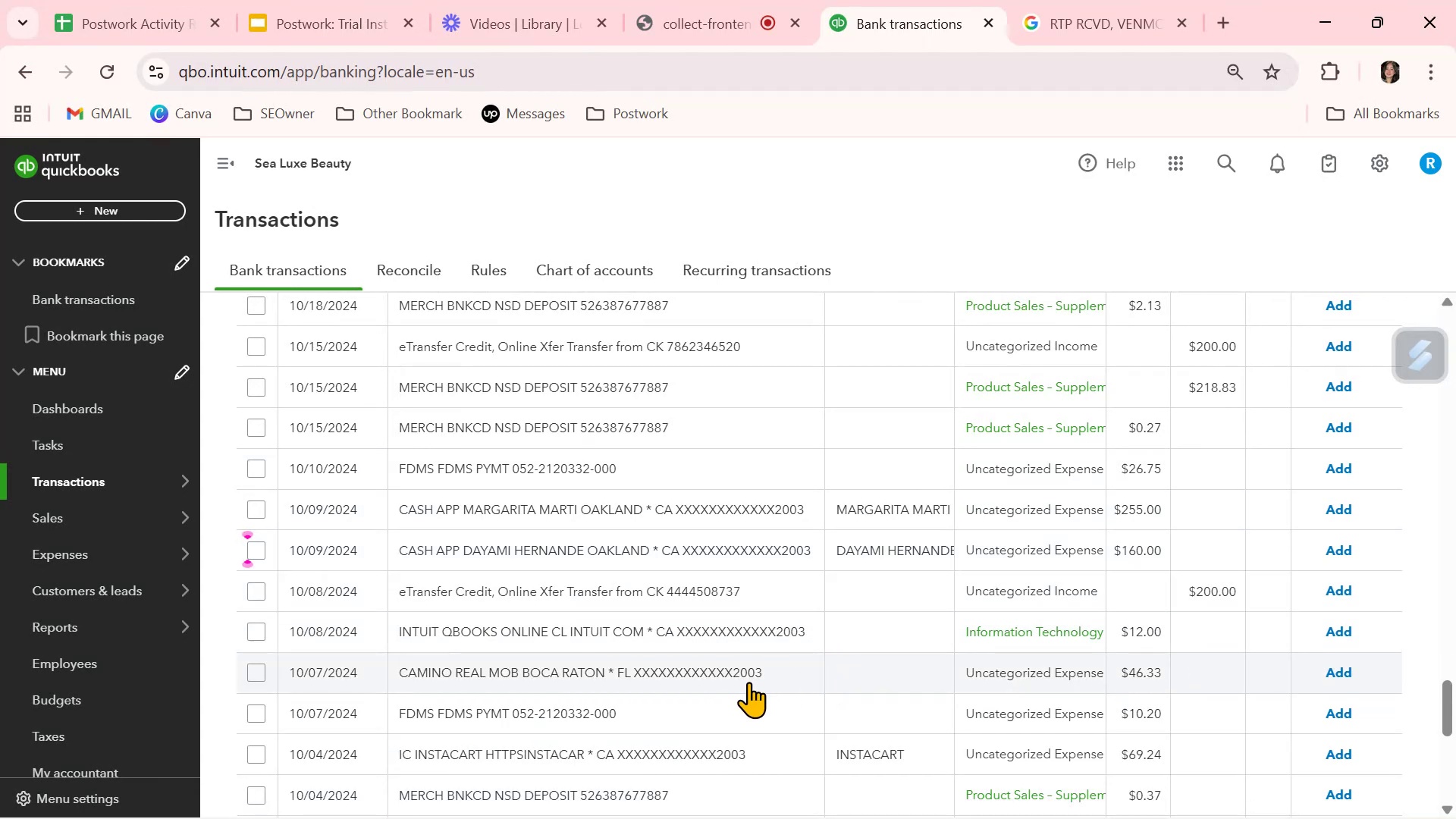 
wait(5.2)
 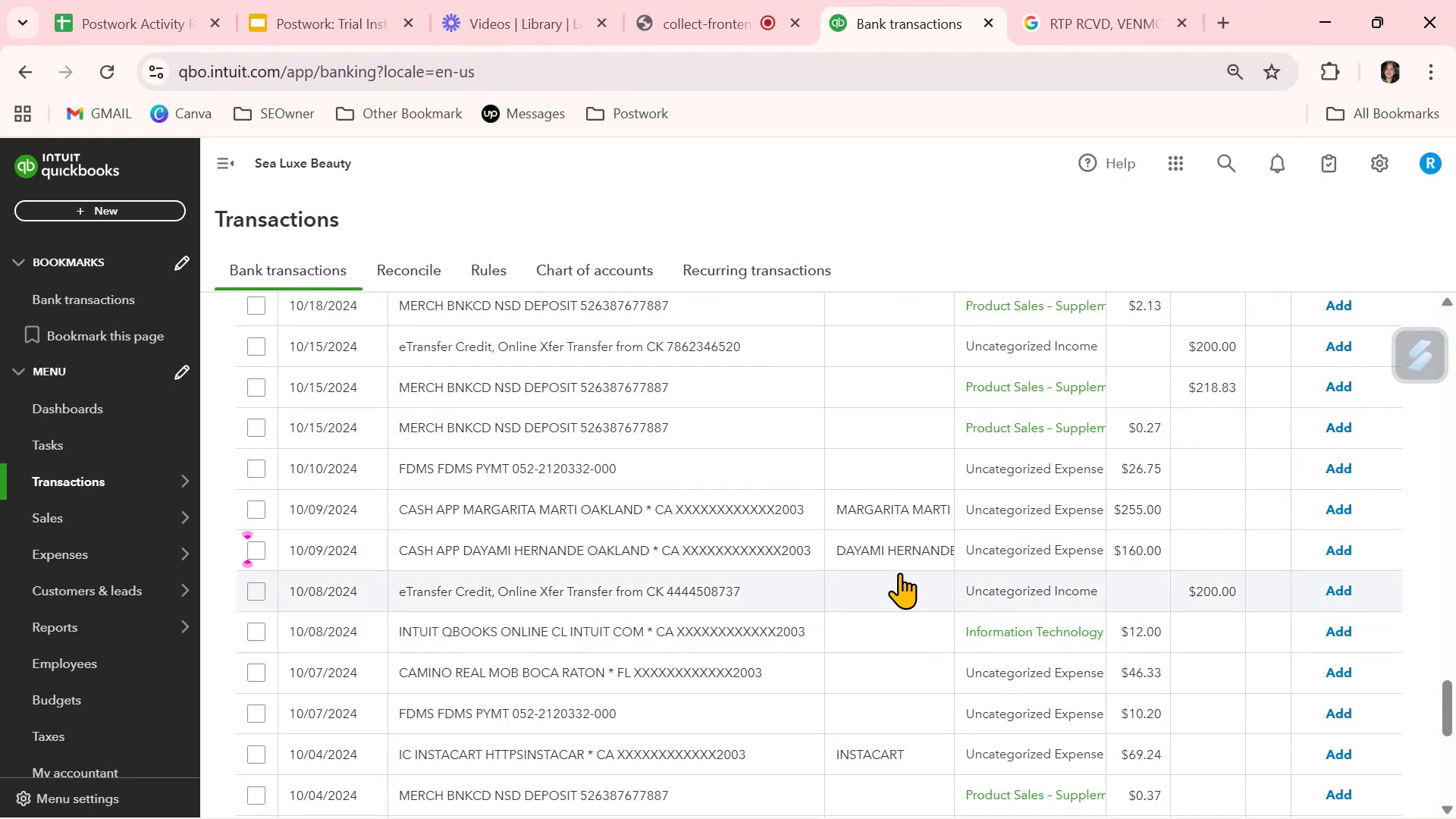 
scroll: coordinate [723, 563], scroll_direction: up, amount: 28.0
 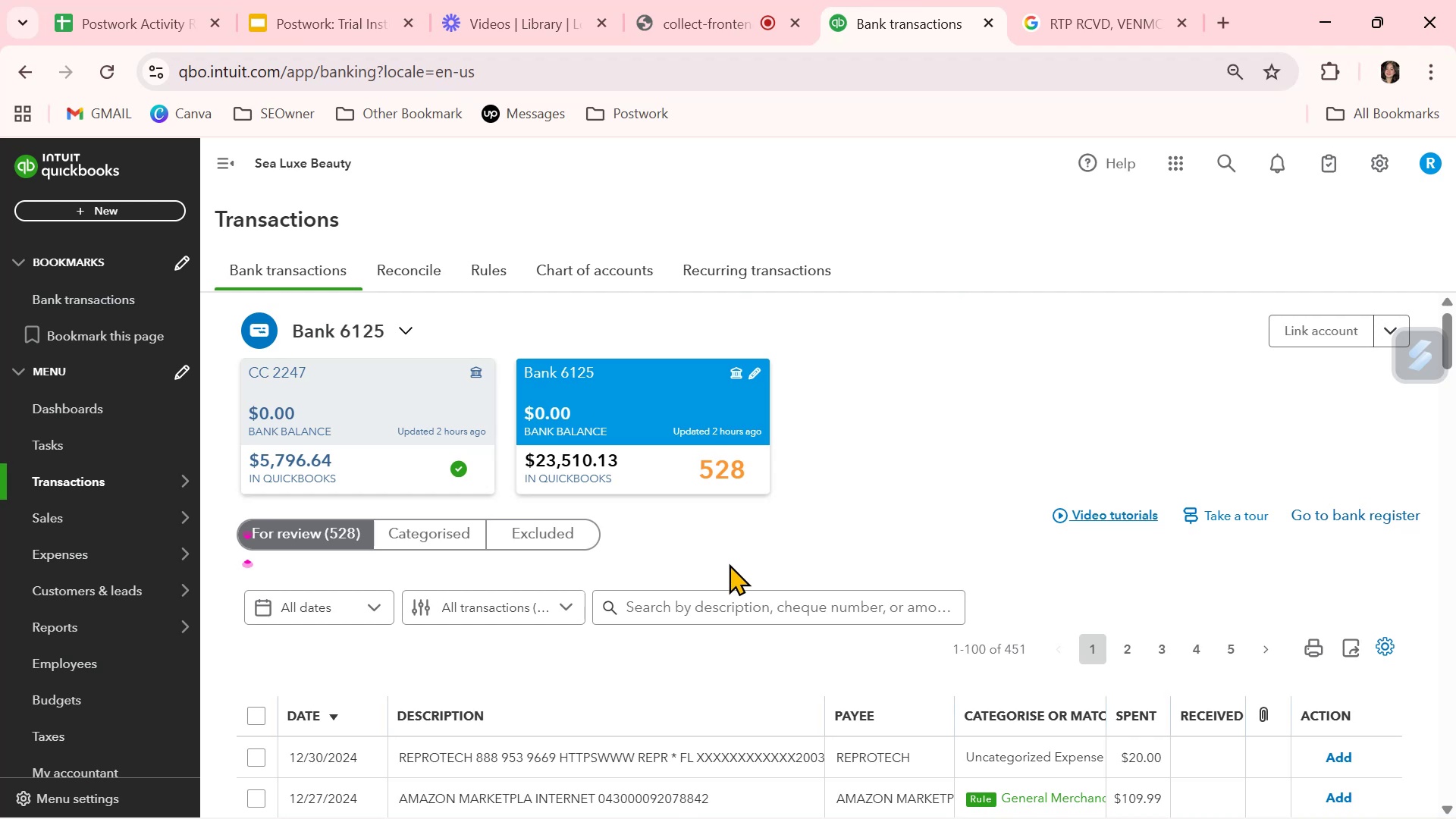 
scroll: coordinate [846, 608], scroll_direction: down, amount: 4.0
 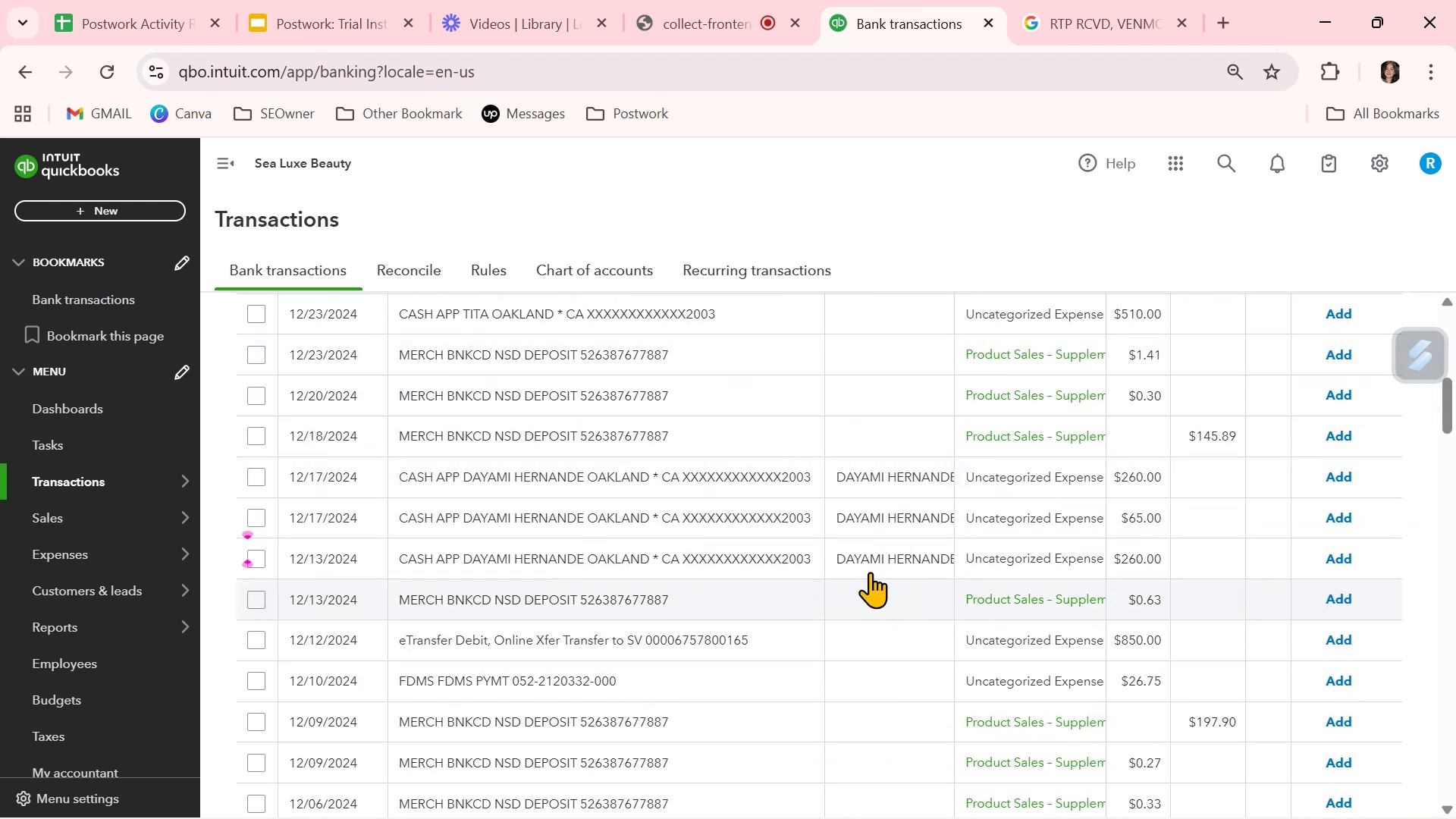 
left_click([740, 320])
 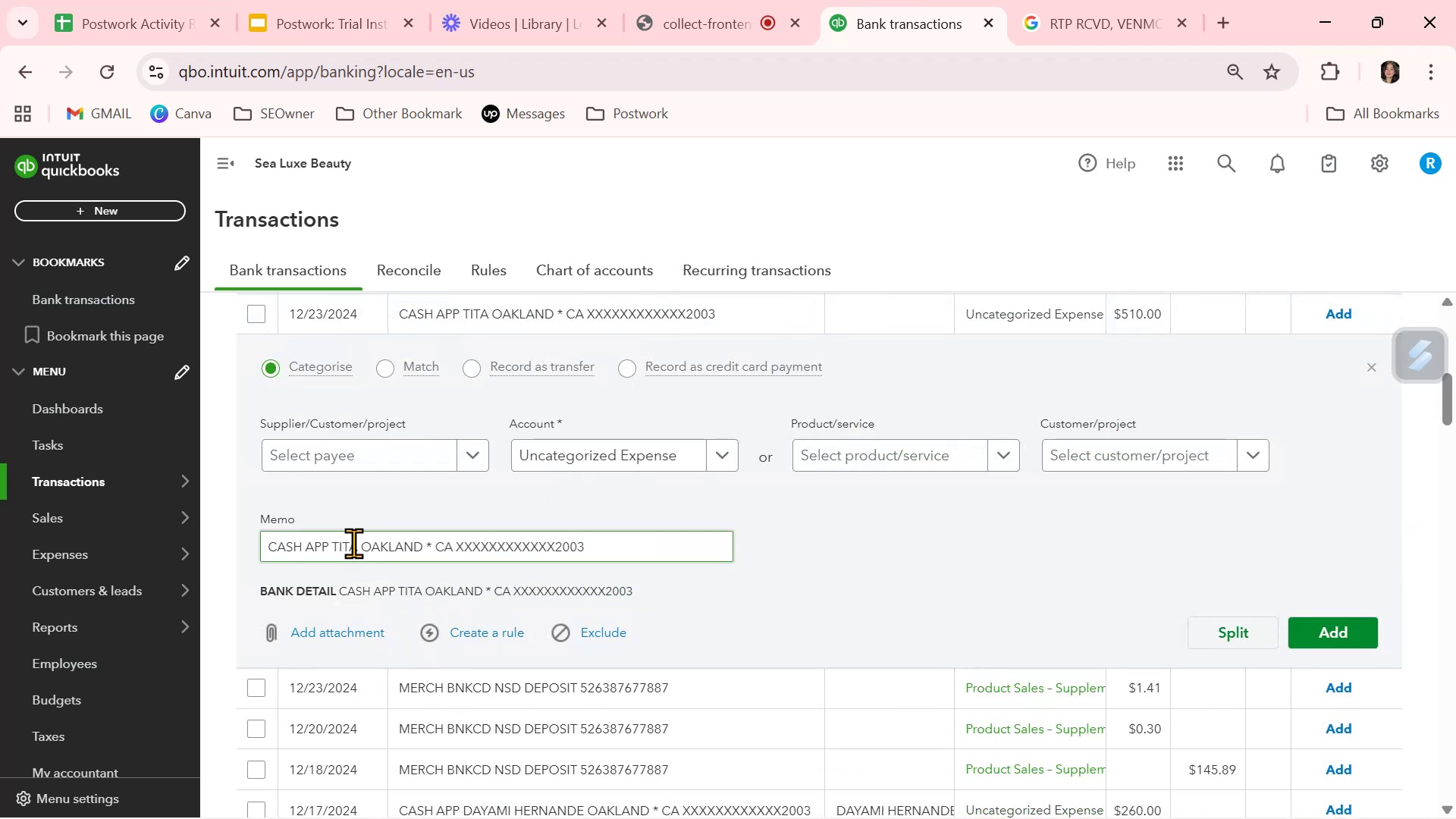 
left_click_drag(start_coordinate=[334, 544], to_coordinate=[421, 544])
 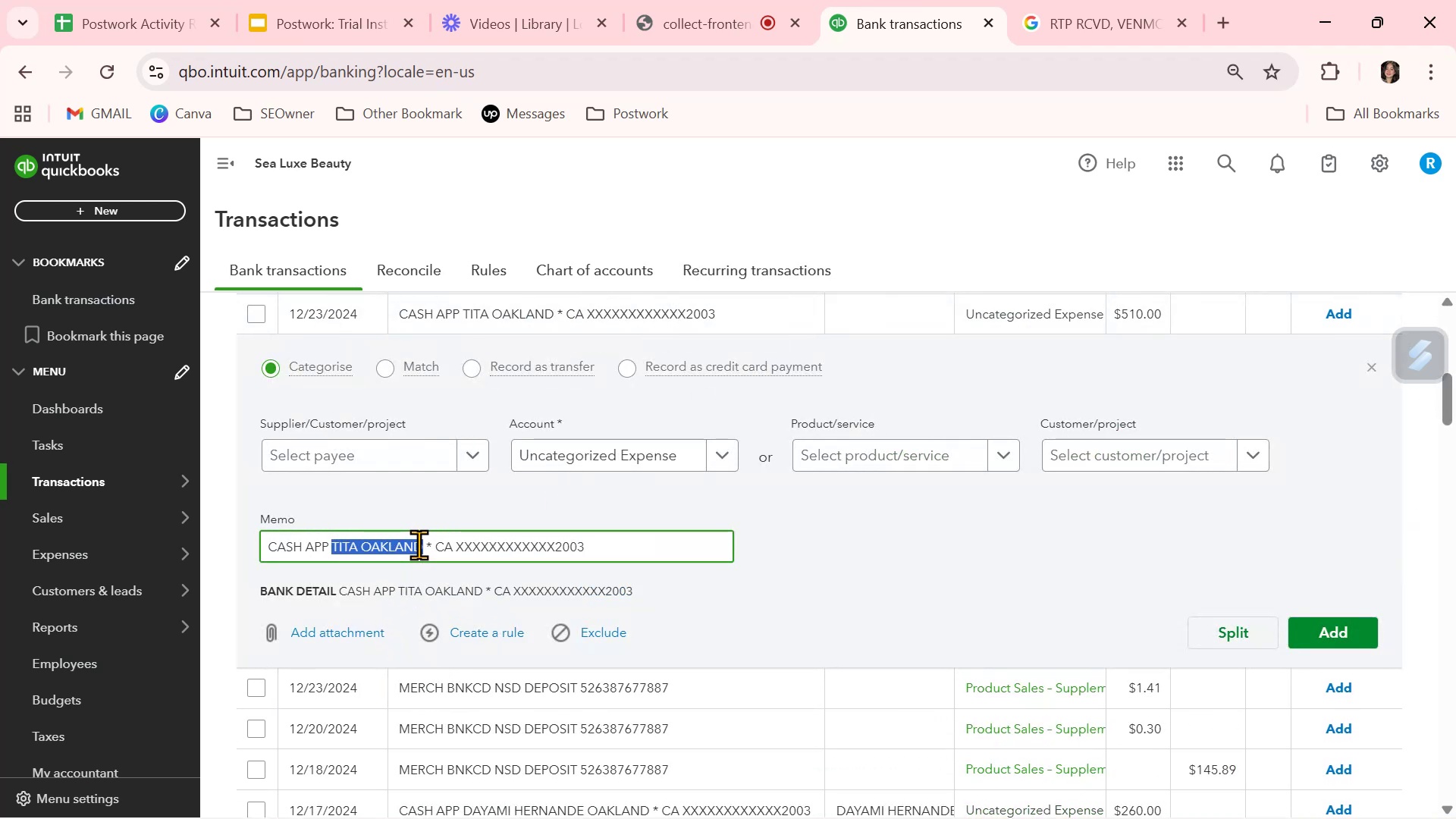 
key(Control+ControlLeft)
 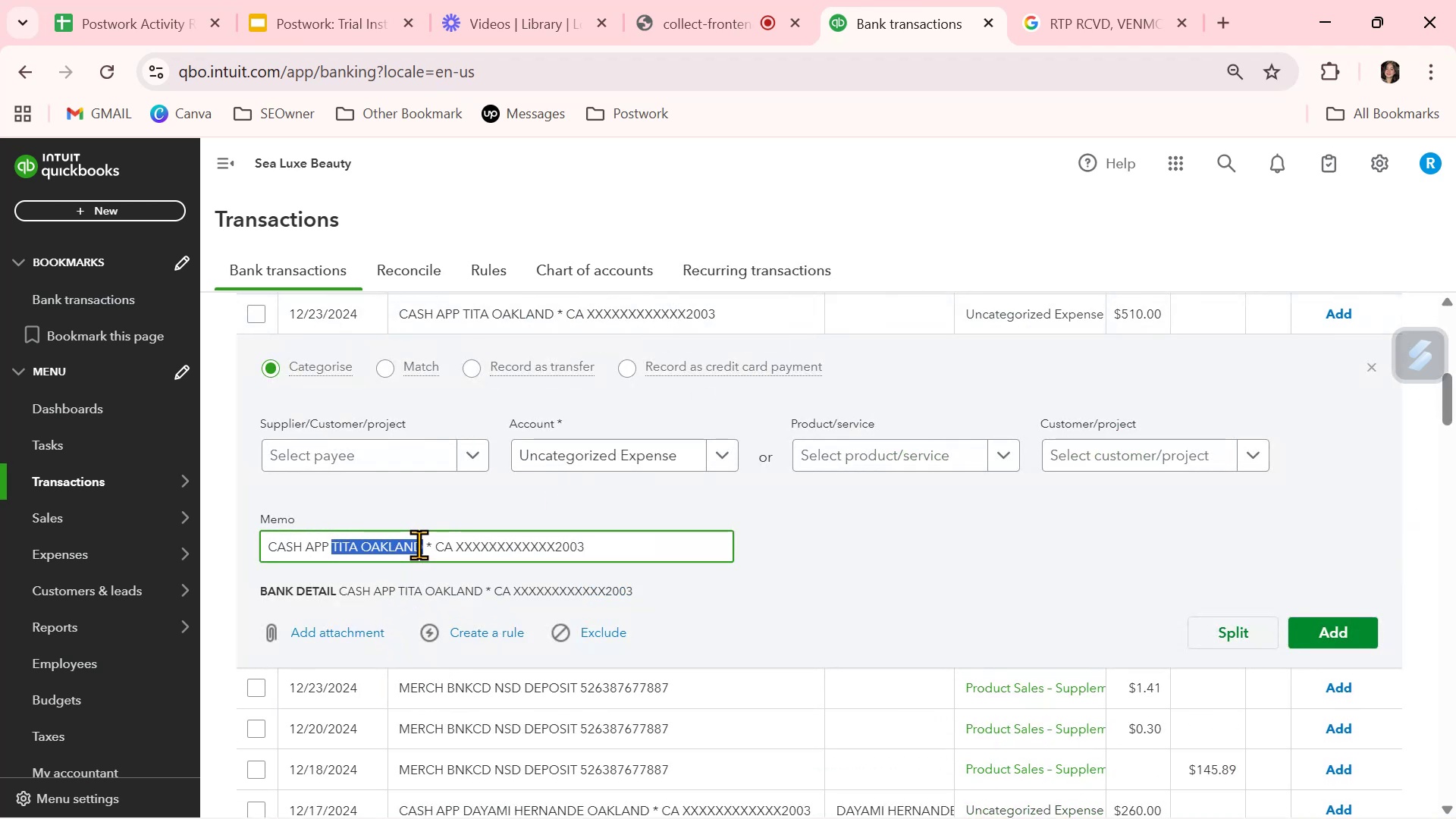 
key(Control+C)
 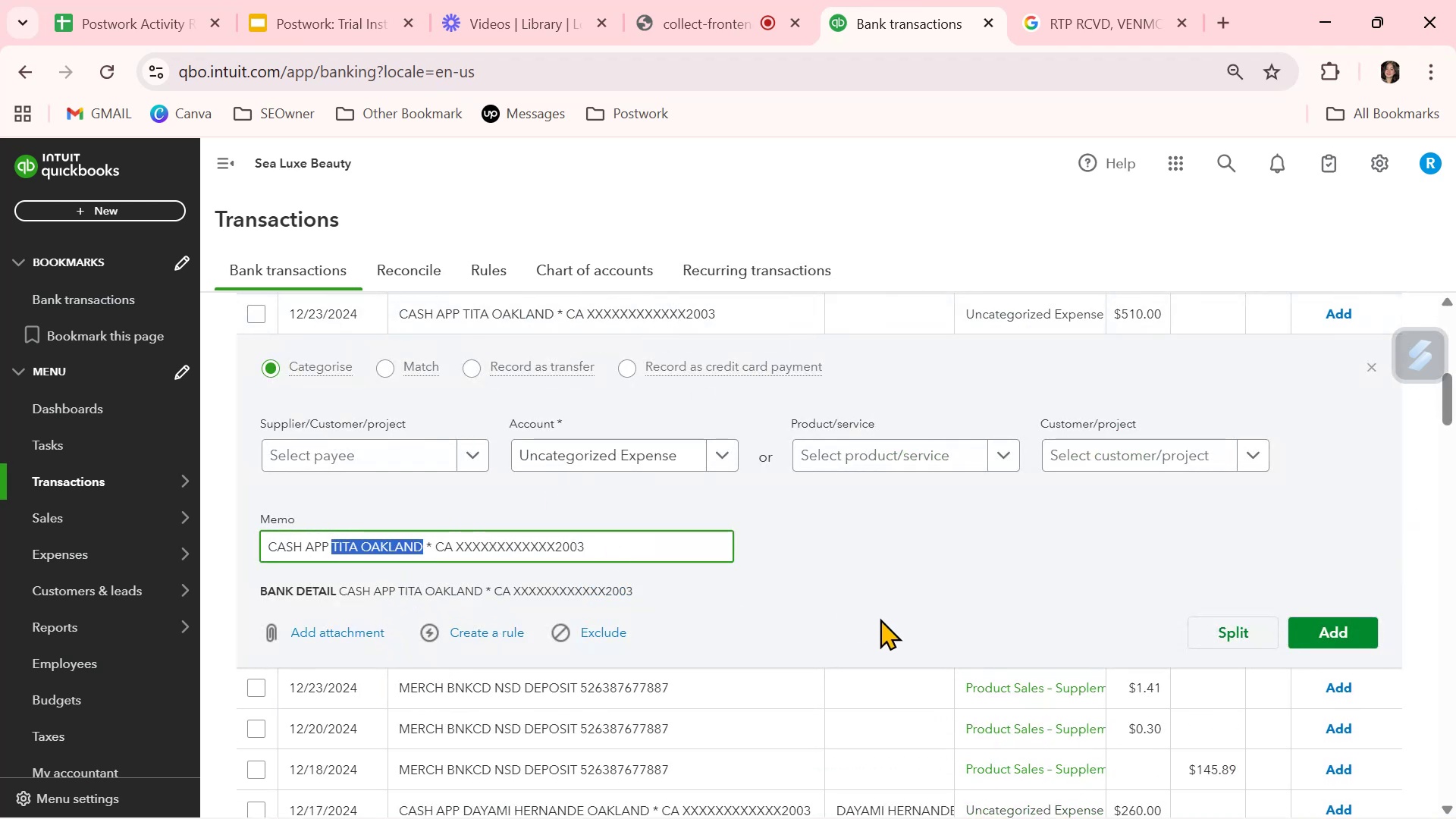 
scroll: coordinate [880, 618], scroll_direction: up, amount: 2.0
 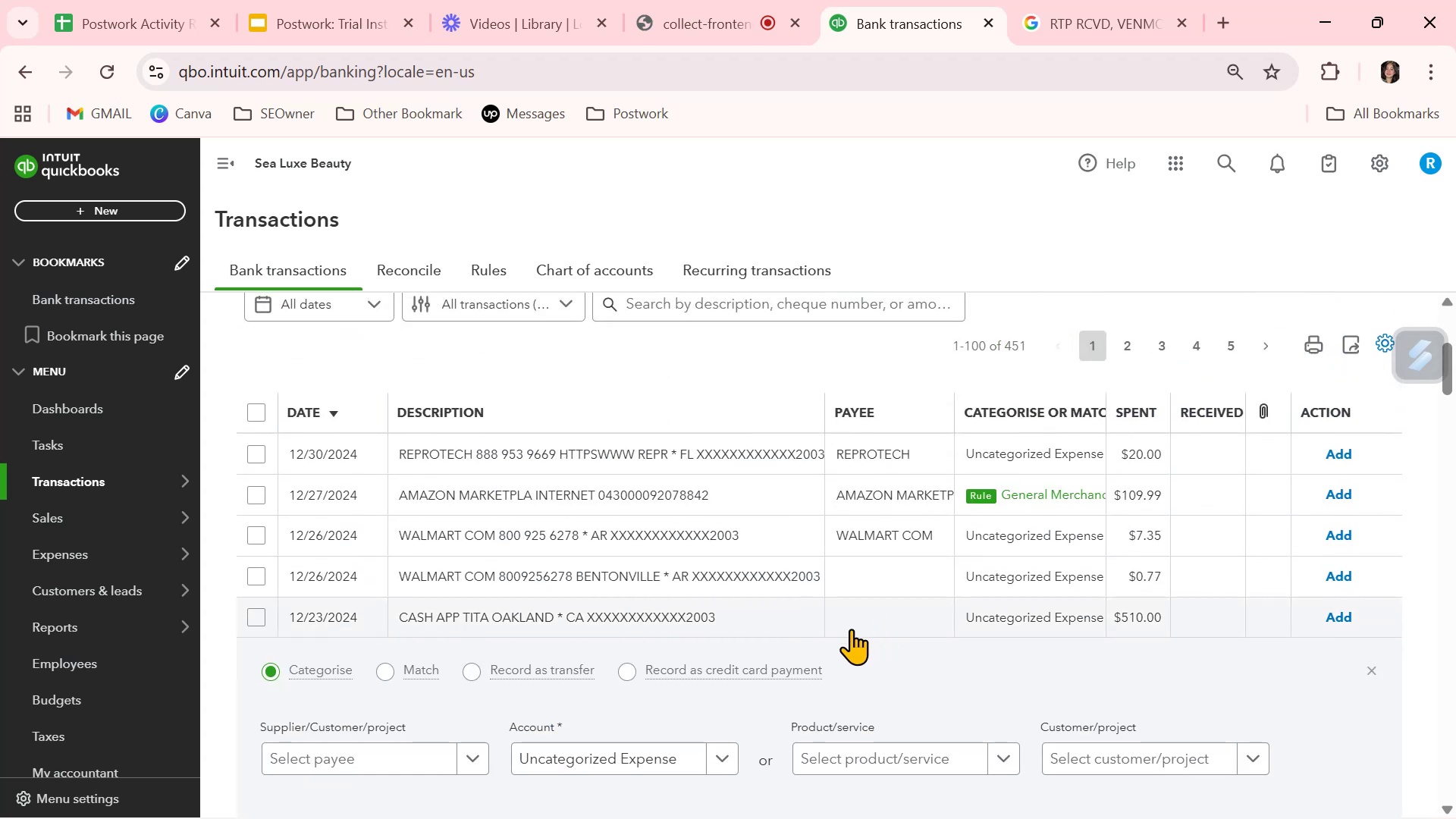 
left_click([361, 754])
 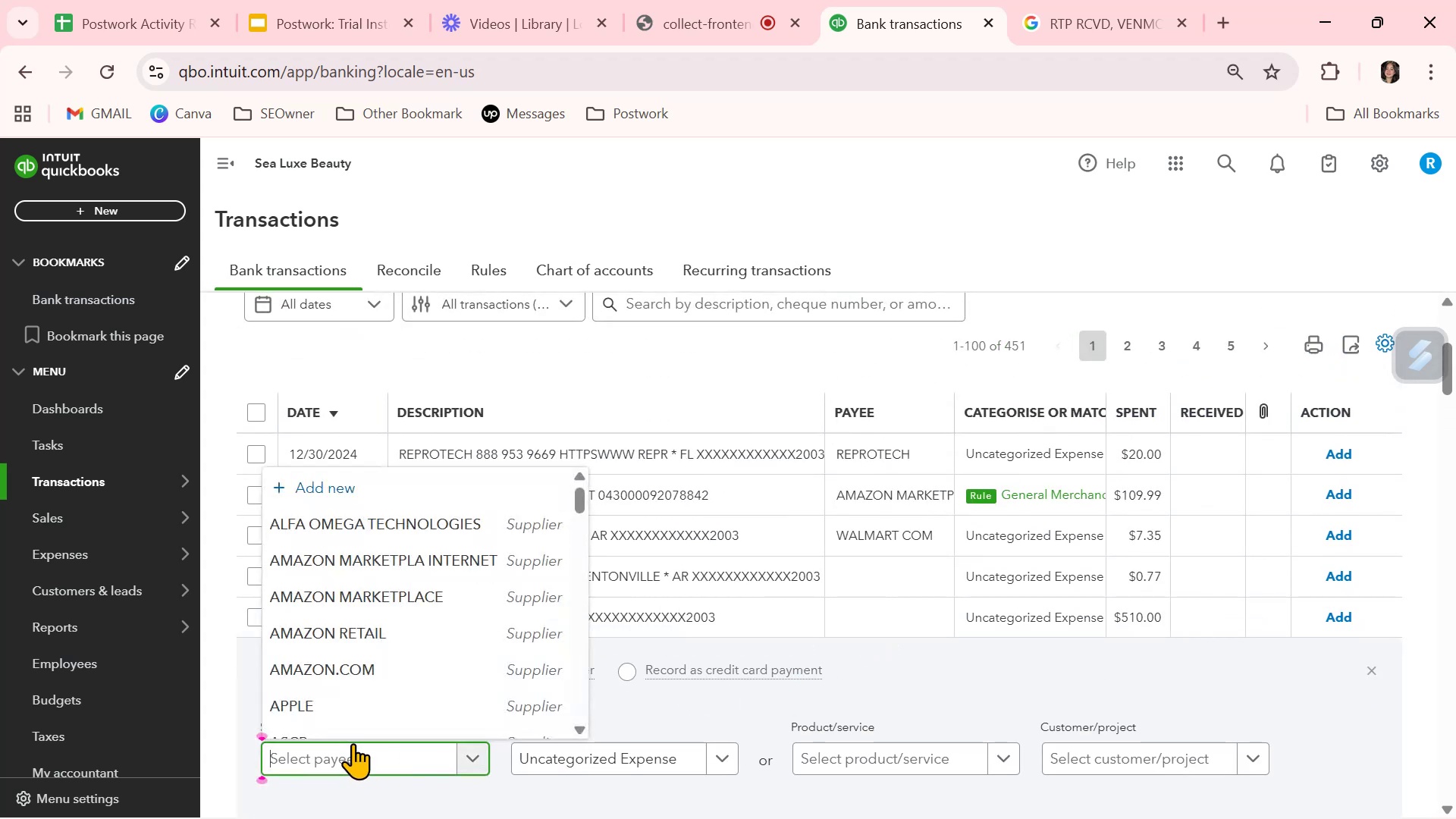 
key(Control+ControlLeft)
 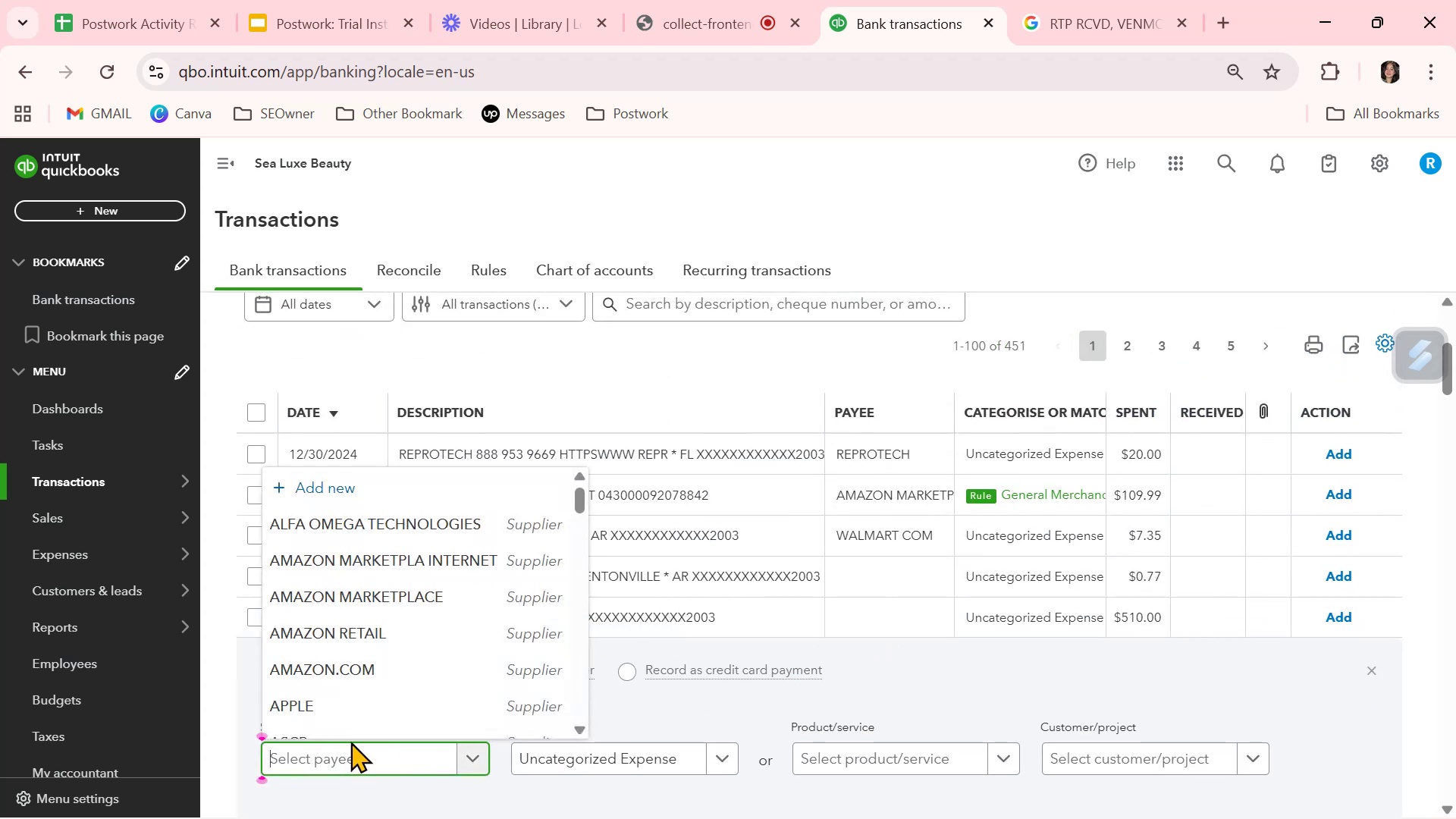 
key(Control+V)
 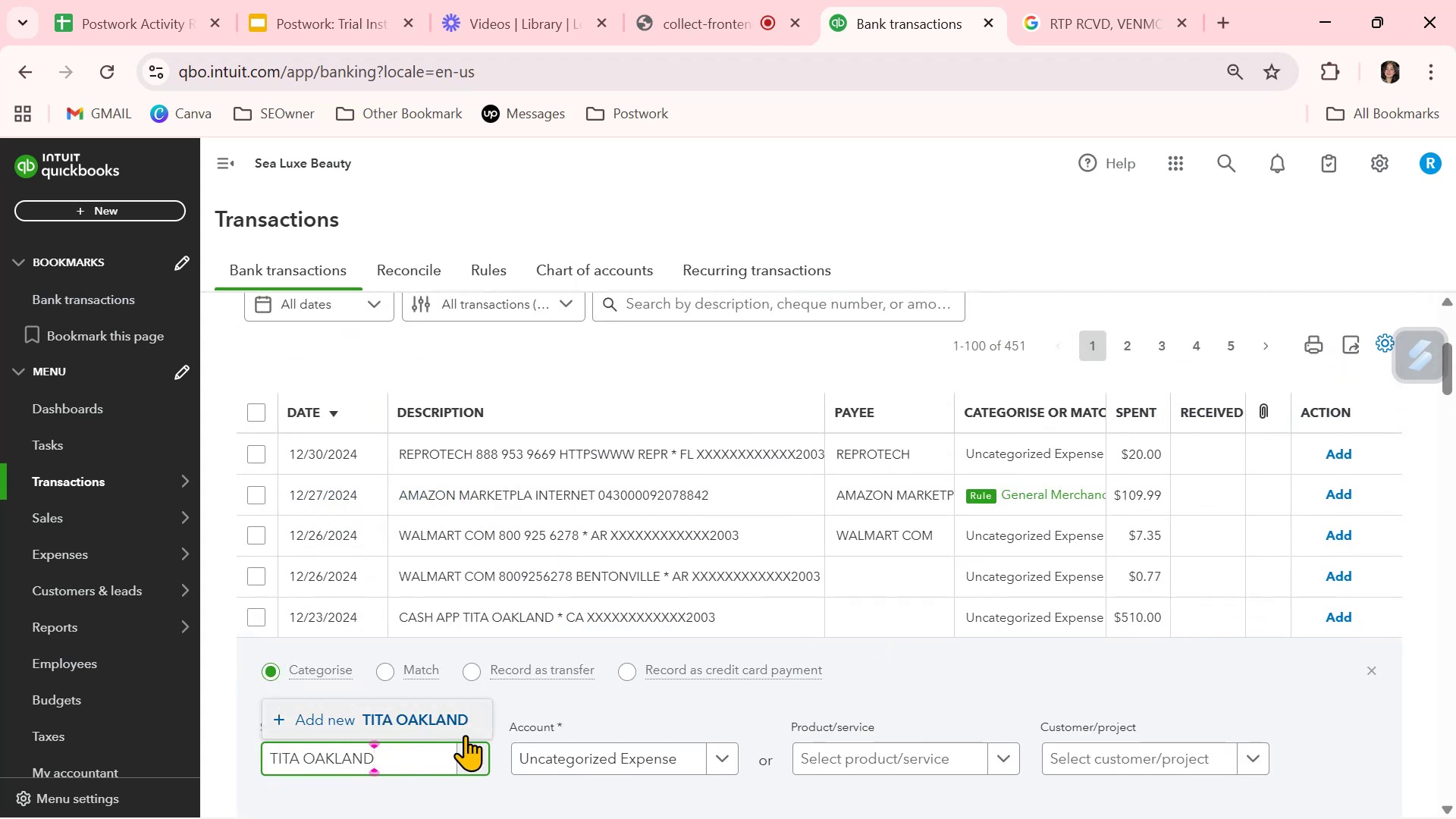 
scroll: coordinate [538, 744], scroll_direction: down, amount: 2.0
 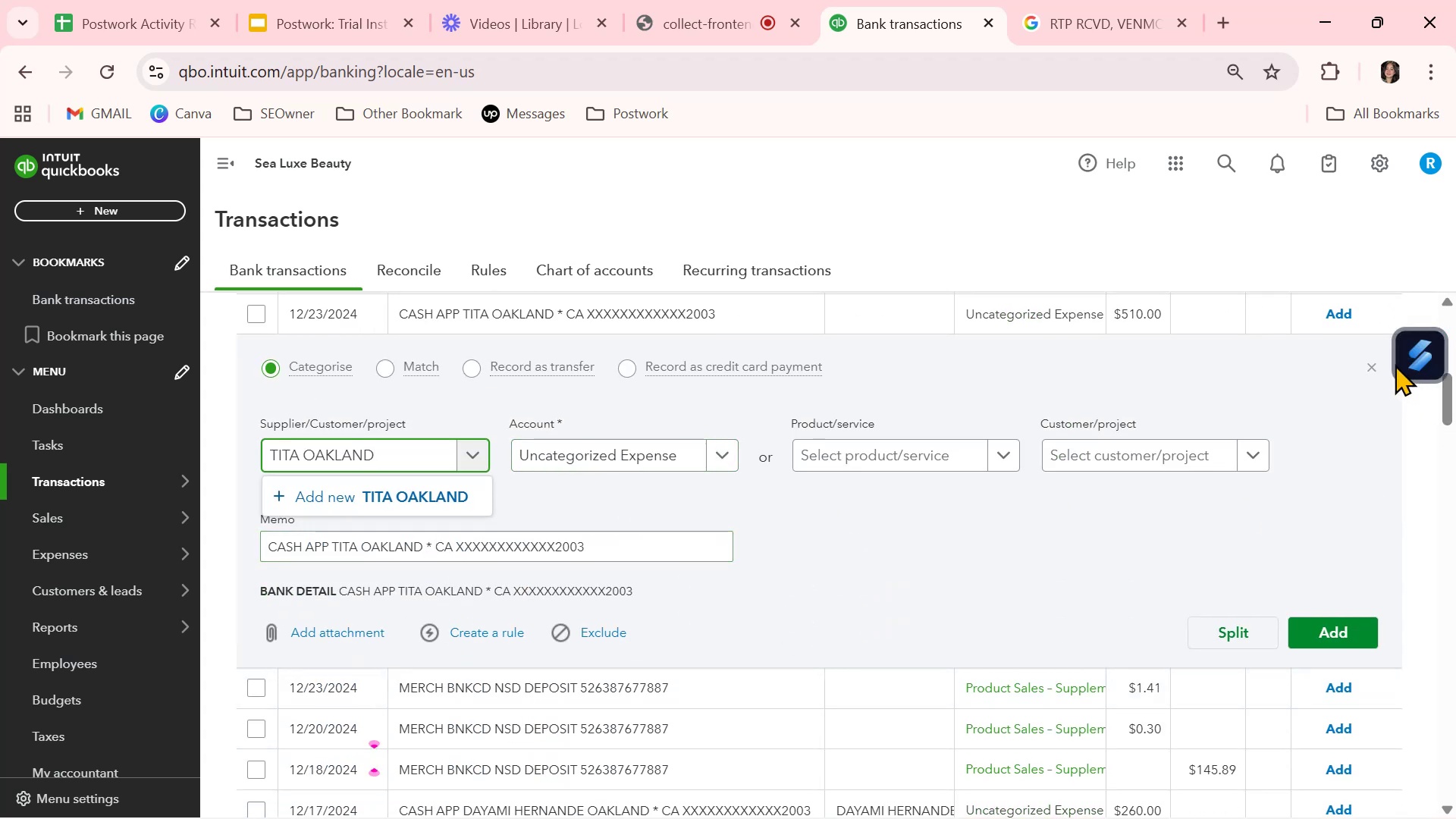 
left_click([1371, 369])
 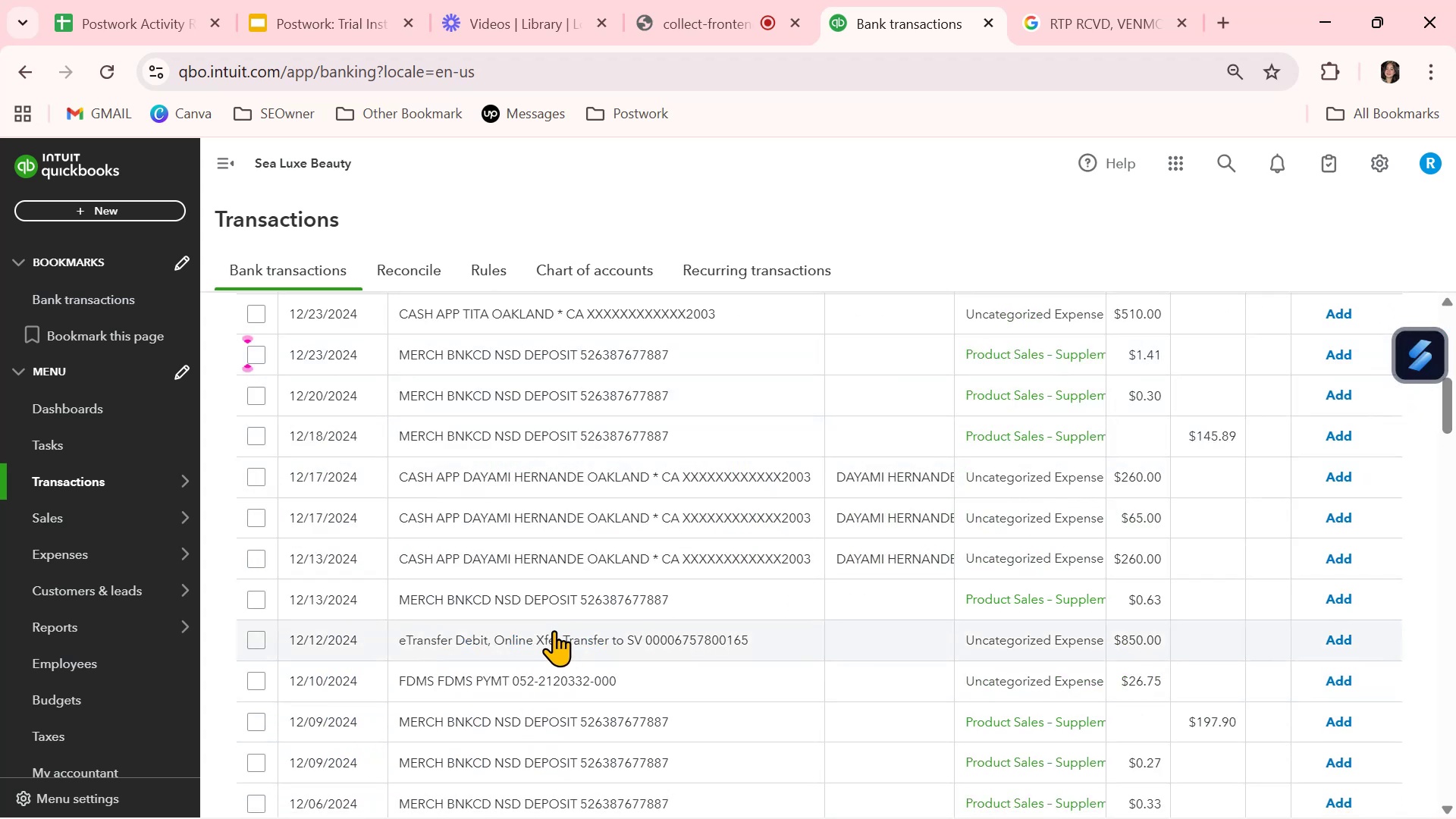 
scroll: coordinate [560, 629], scroll_direction: down, amount: 3.0
 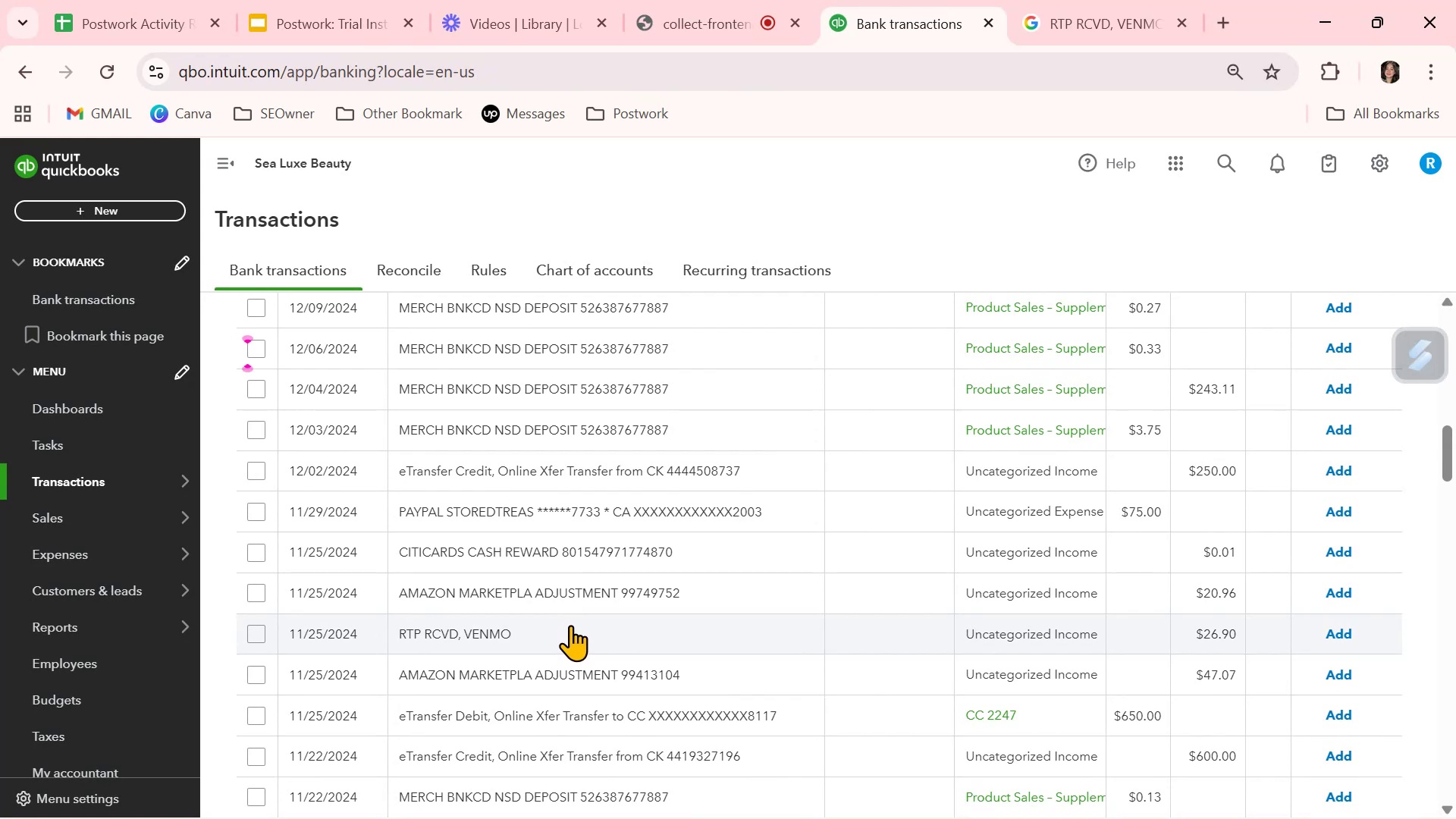 
wait(8.37)
 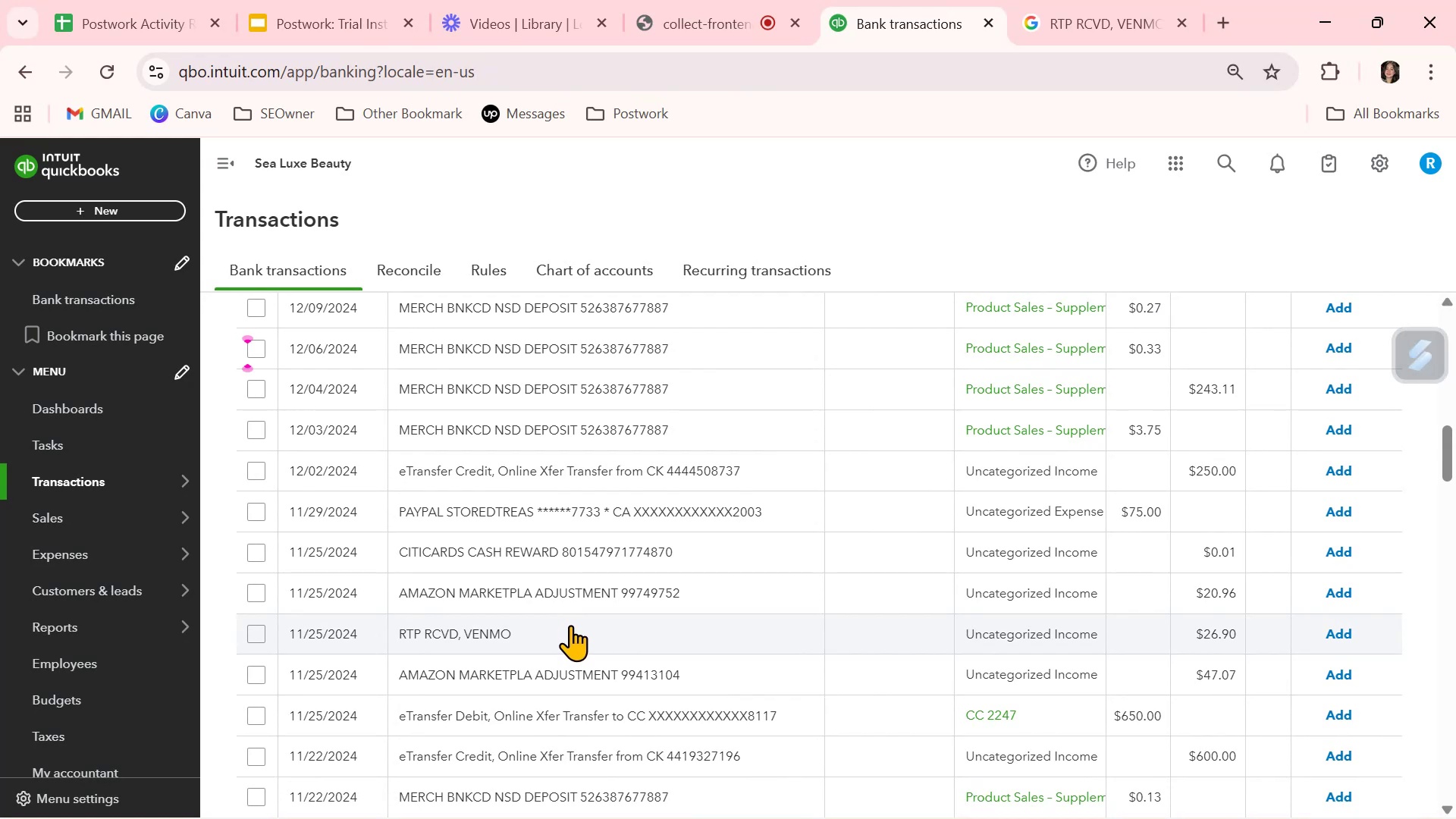 
scroll: coordinate [573, 623], scroll_direction: down, amount: 3.0
 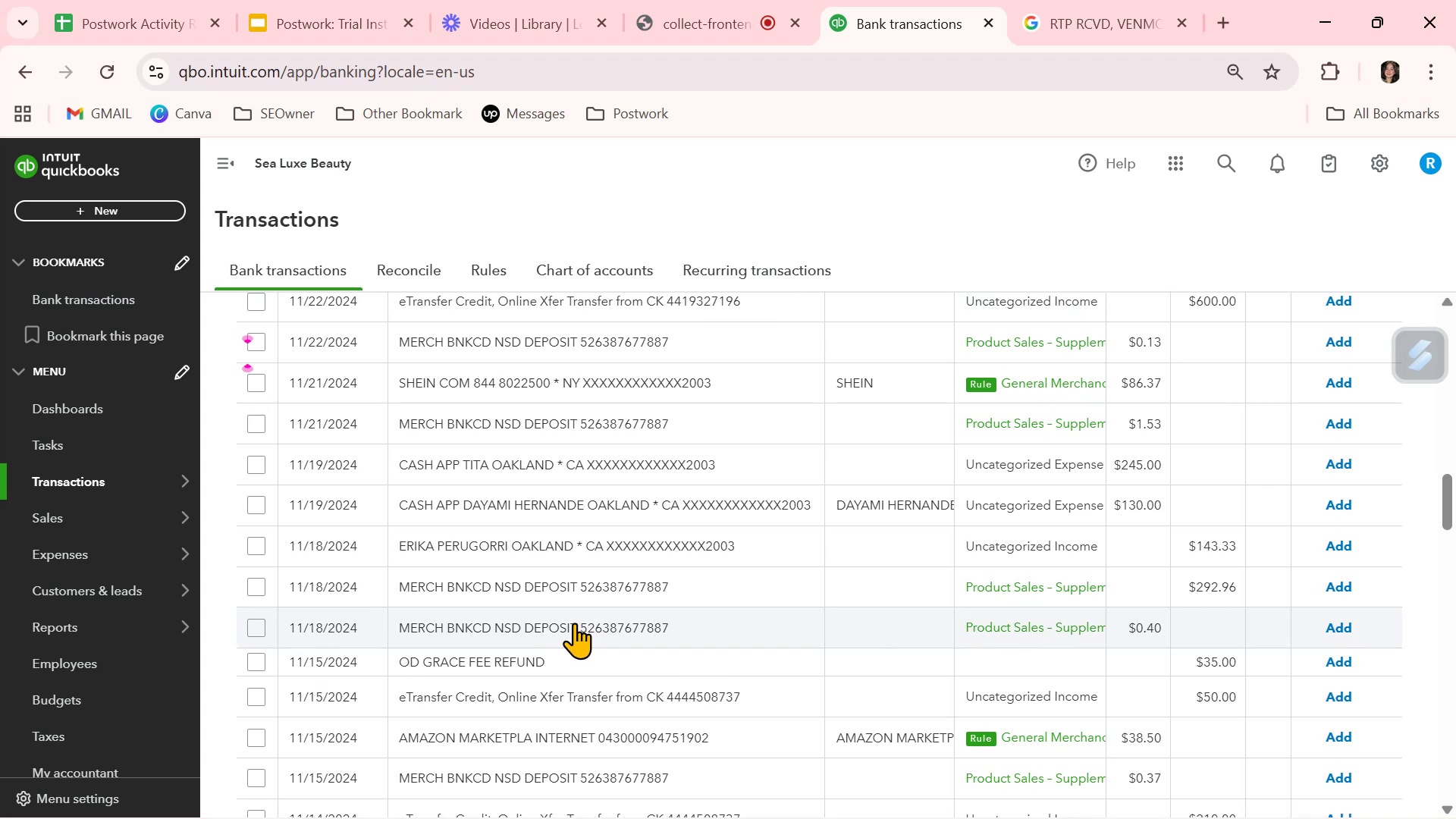 
wait(9.5)
 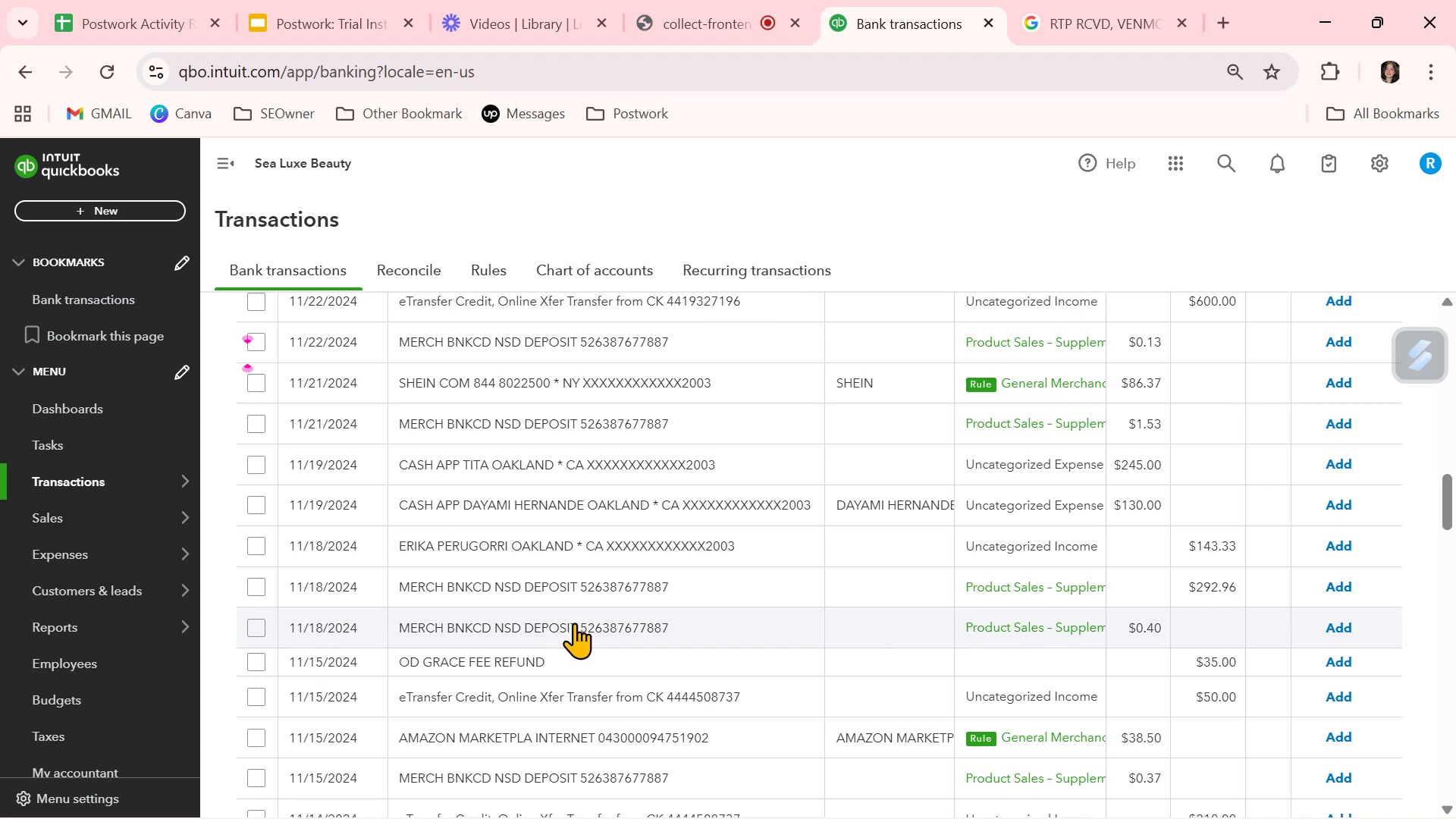 
left_click([723, 548])
 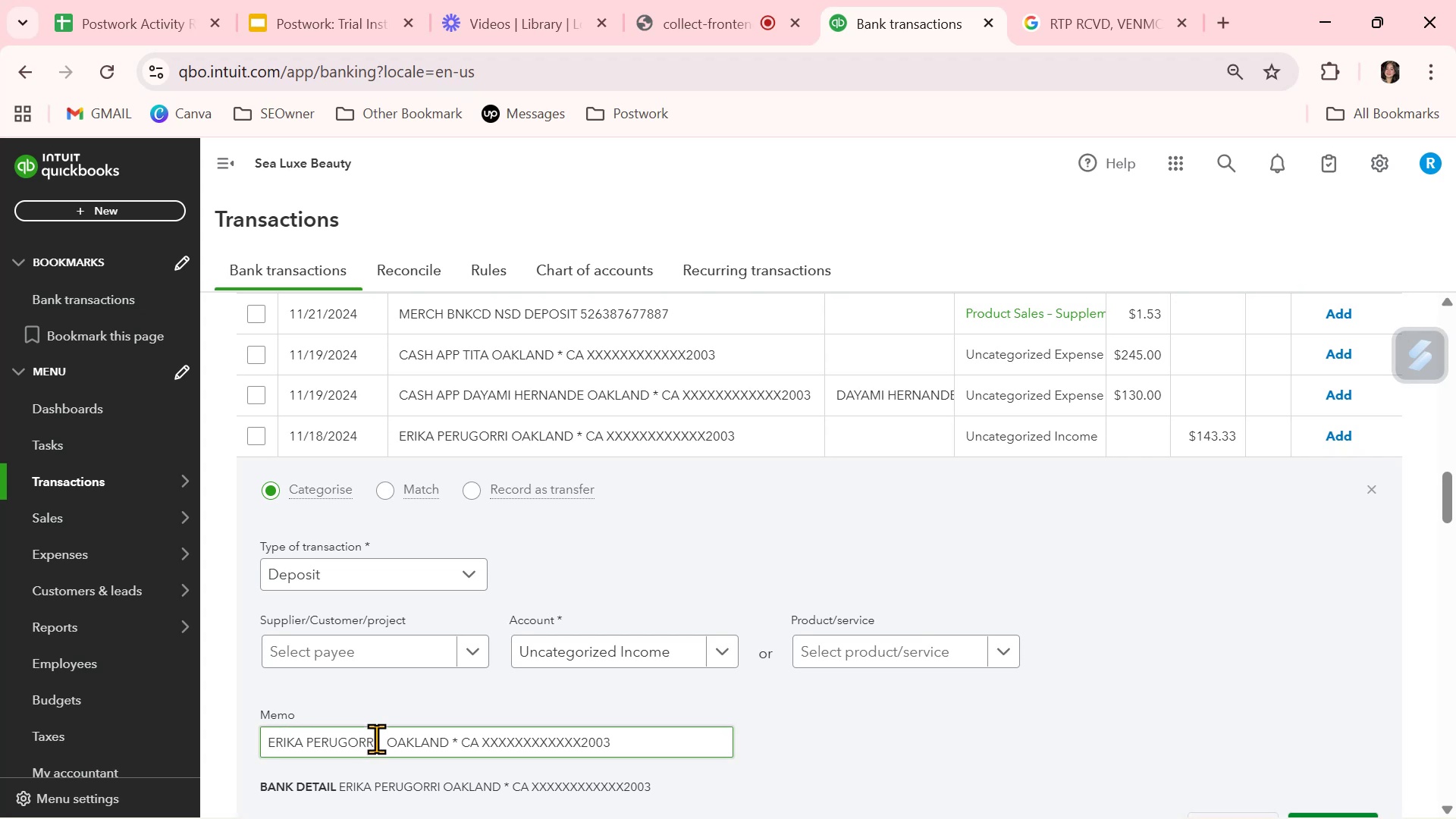 
left_click_drag(start_coordinate=[377, 740], to_coordinate=[237, 739])
 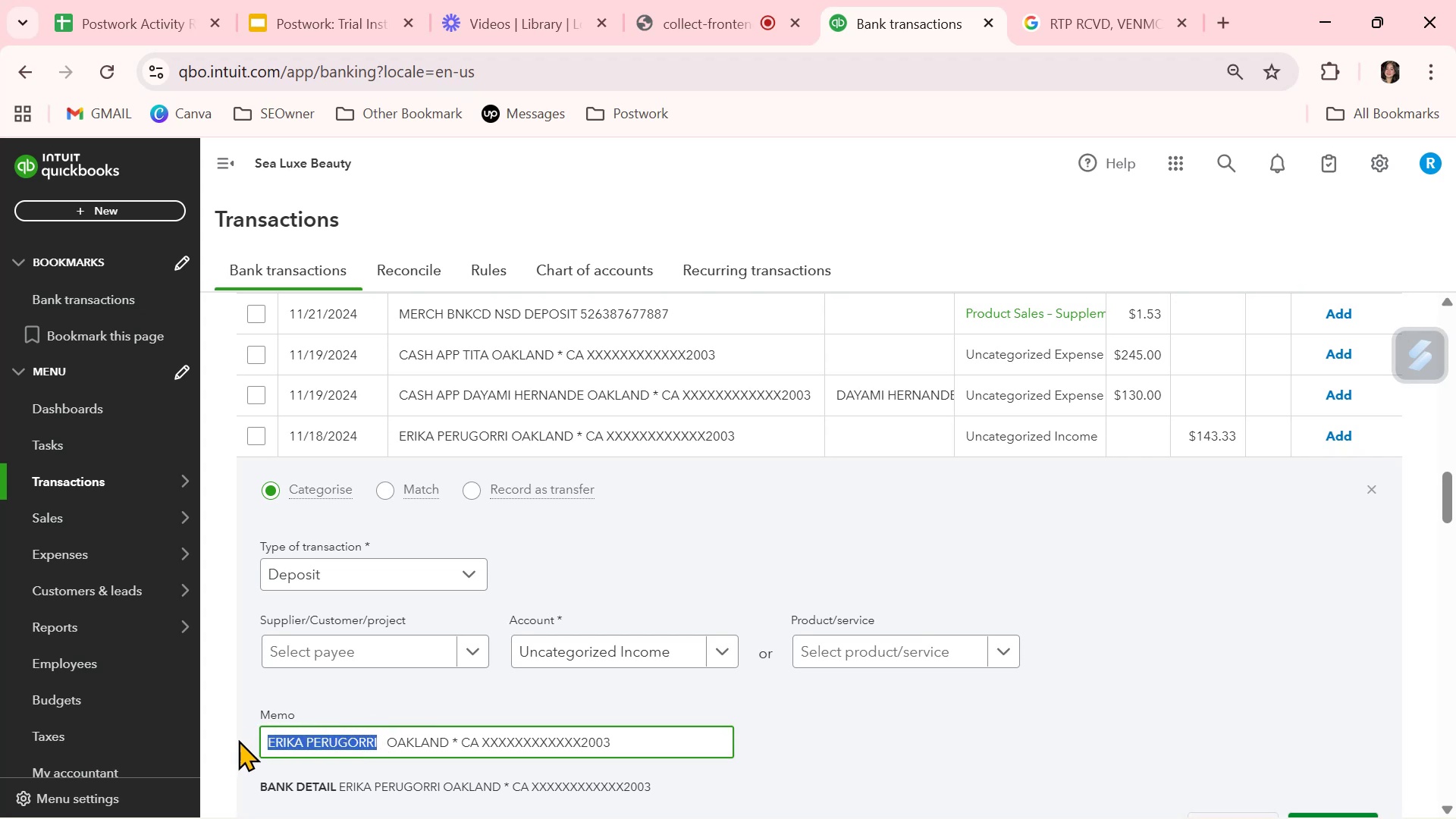 
key(Control+ControlLeft)
 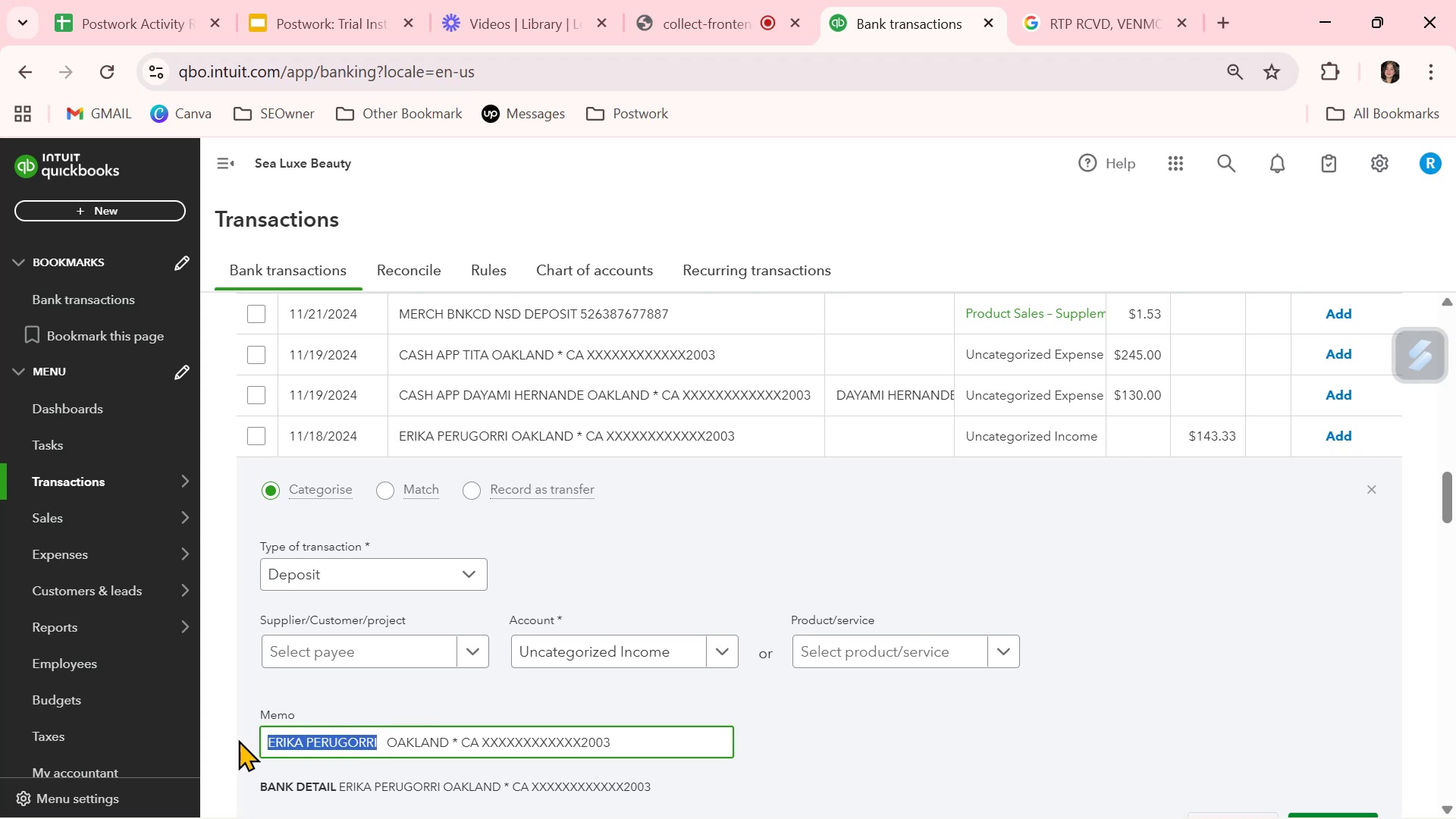 
key(Control+C)
 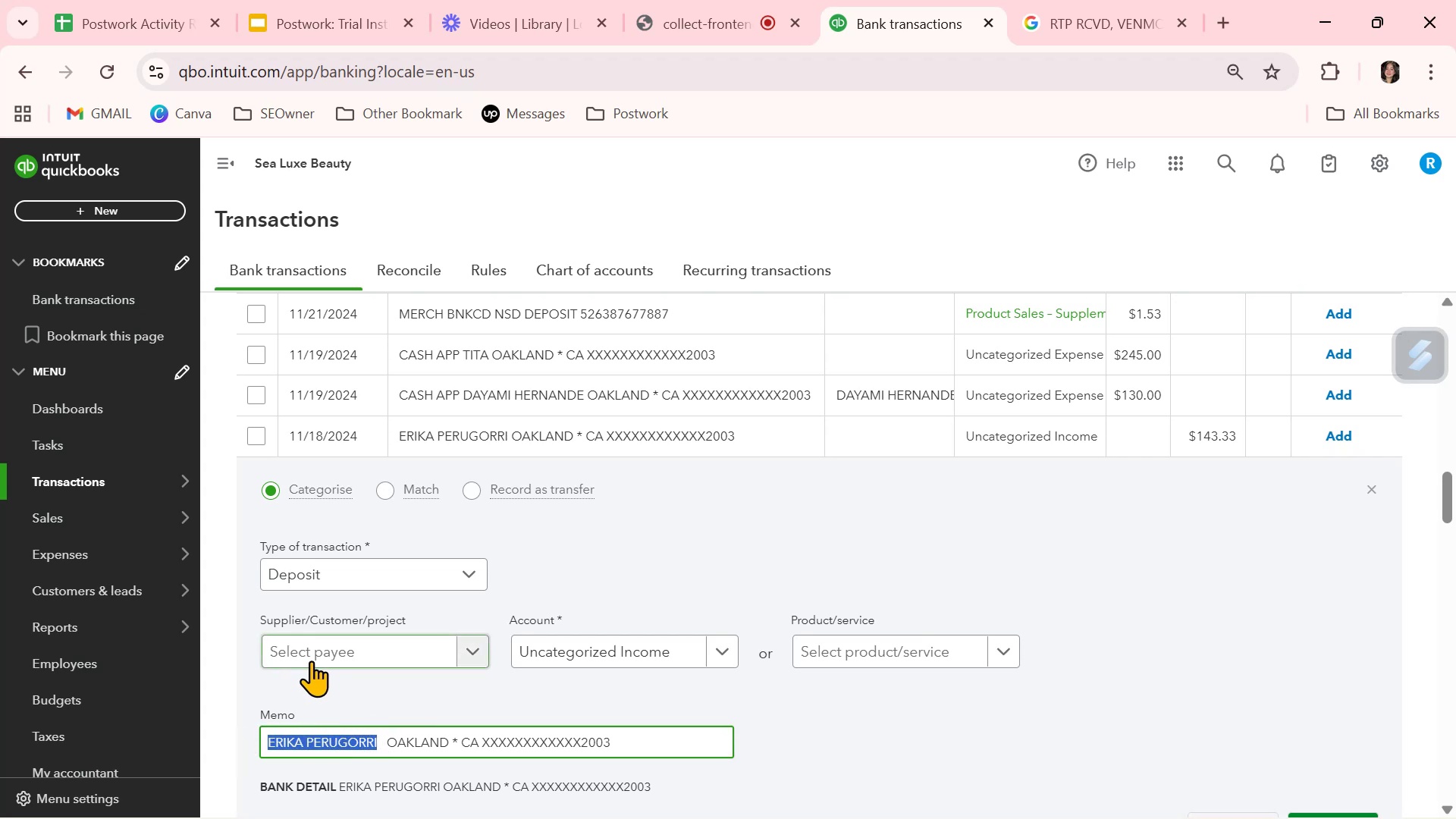 
key(Control+ControlLeft)
 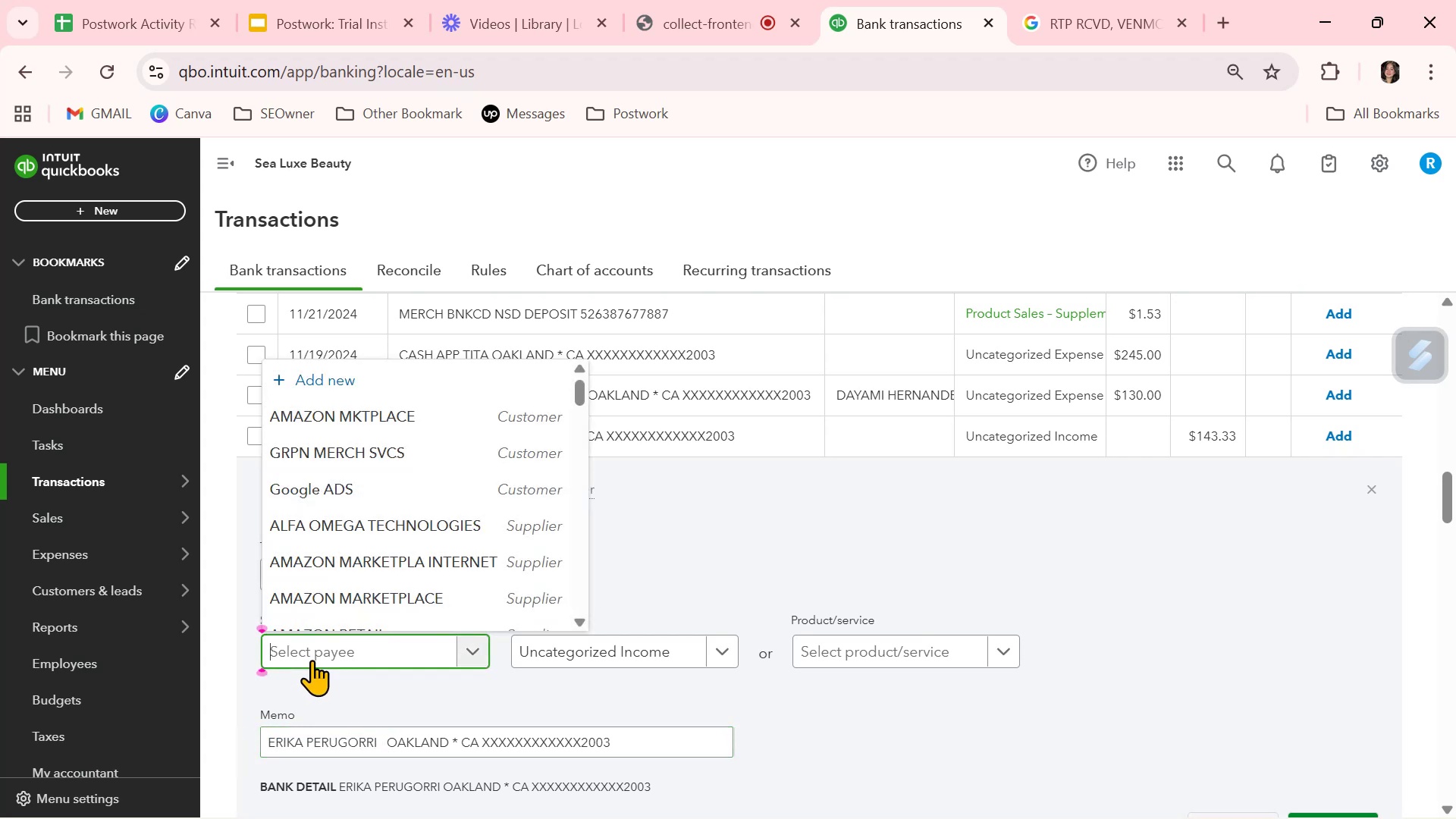 
key(Control+V)
 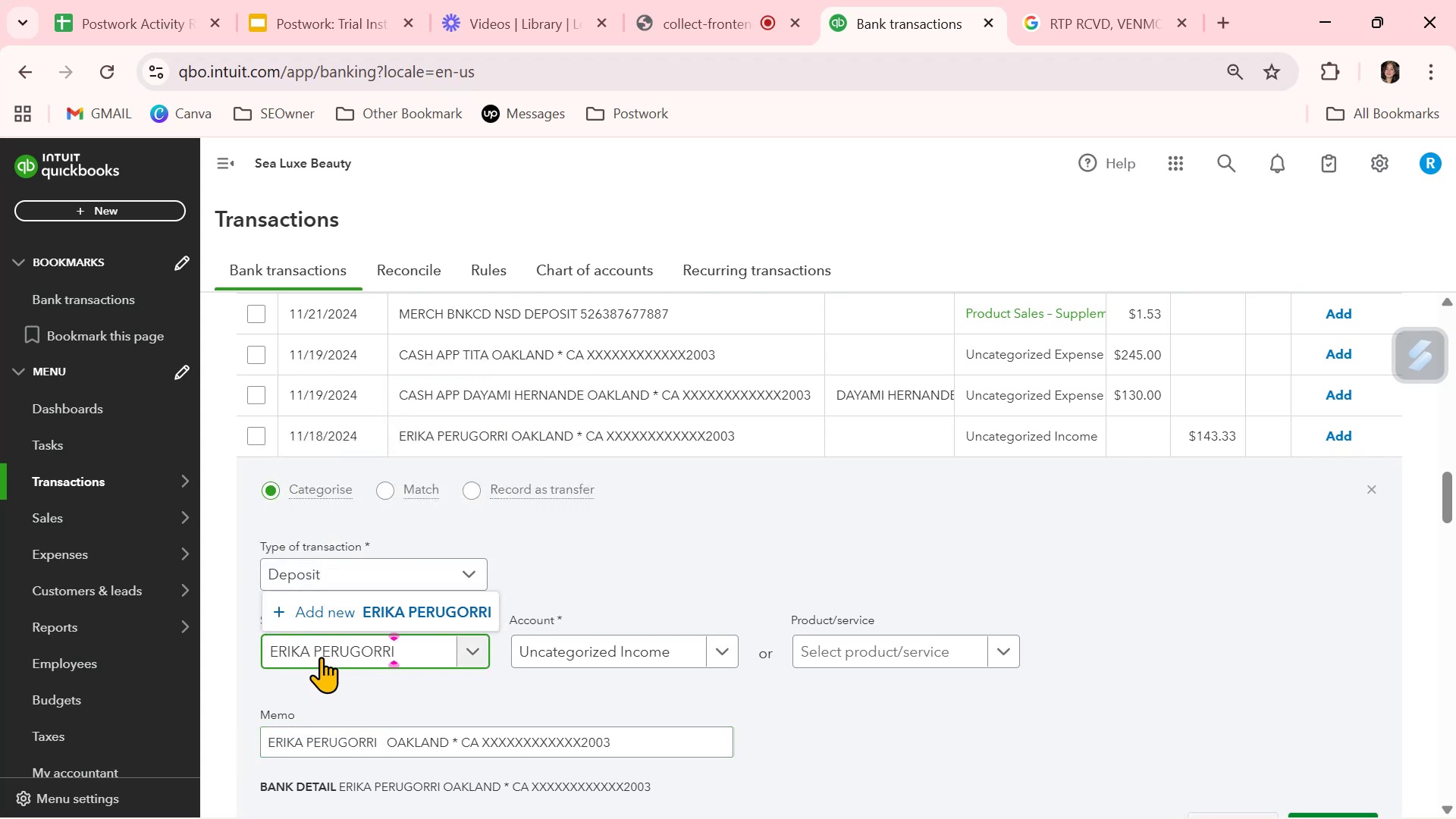 
left_click([402, 609])
 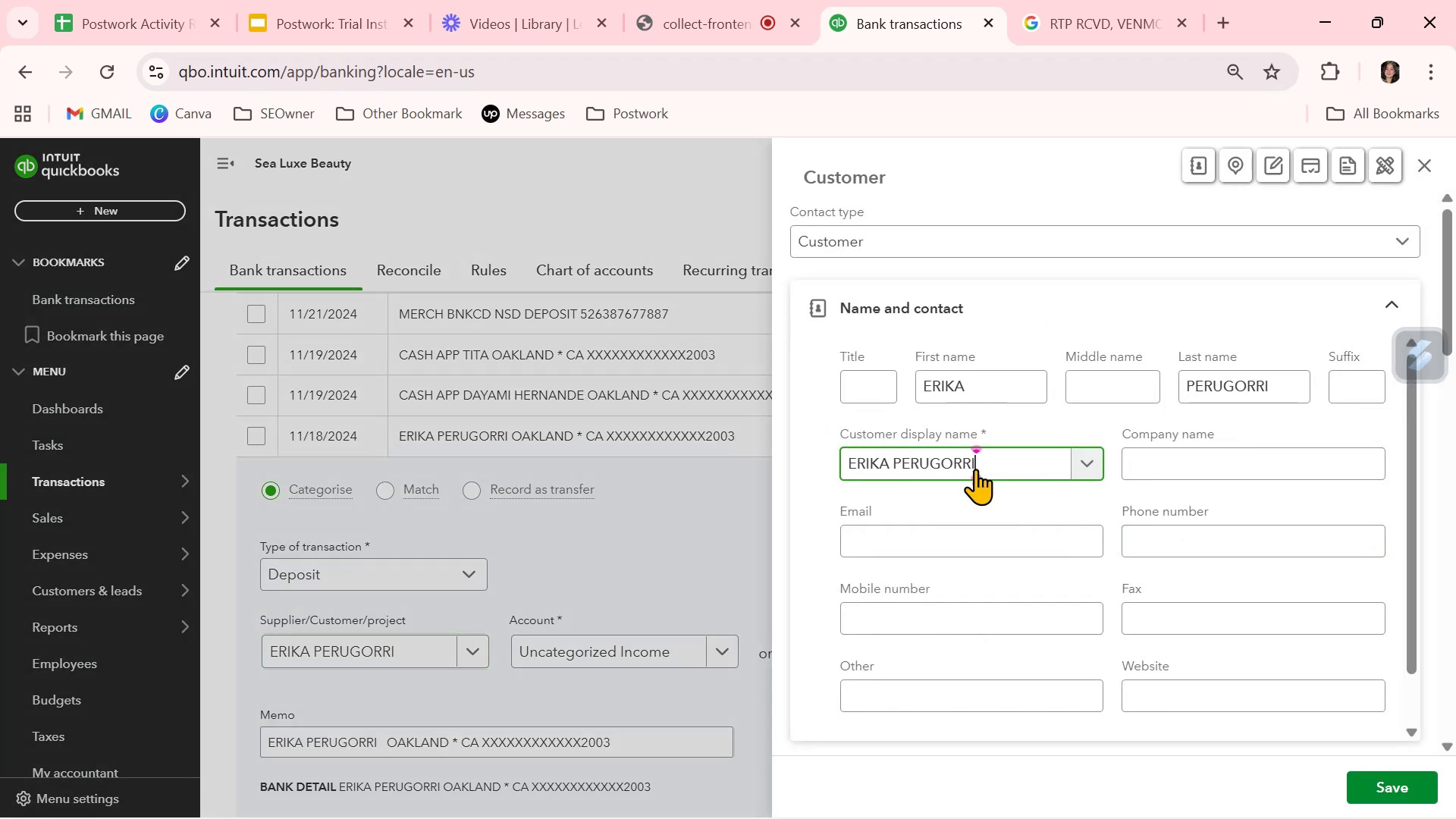 
left_click_drag(start_coordinate=[993, 384], to_coordinate=[833, 391])
 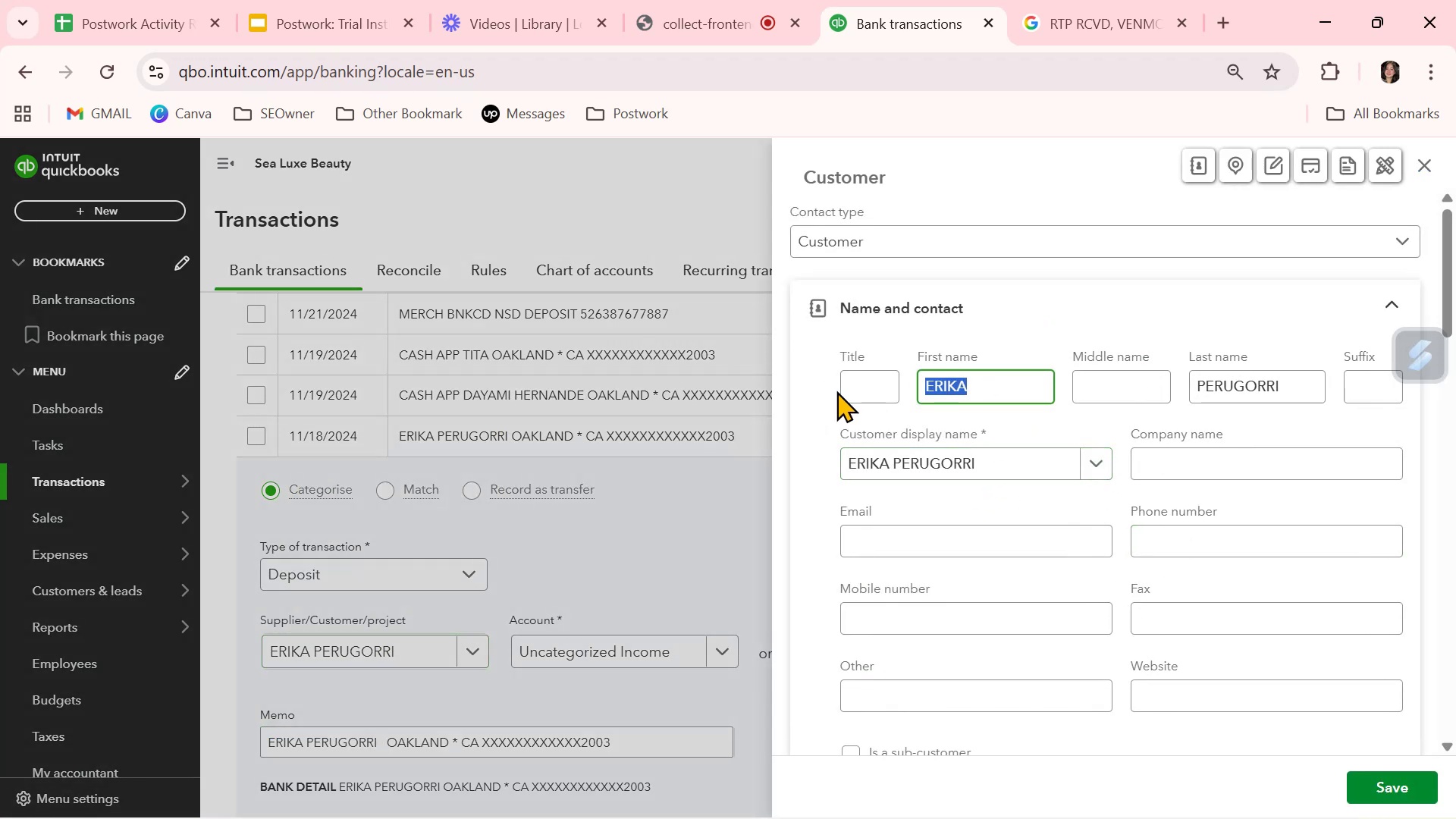 
key(Backspace)
 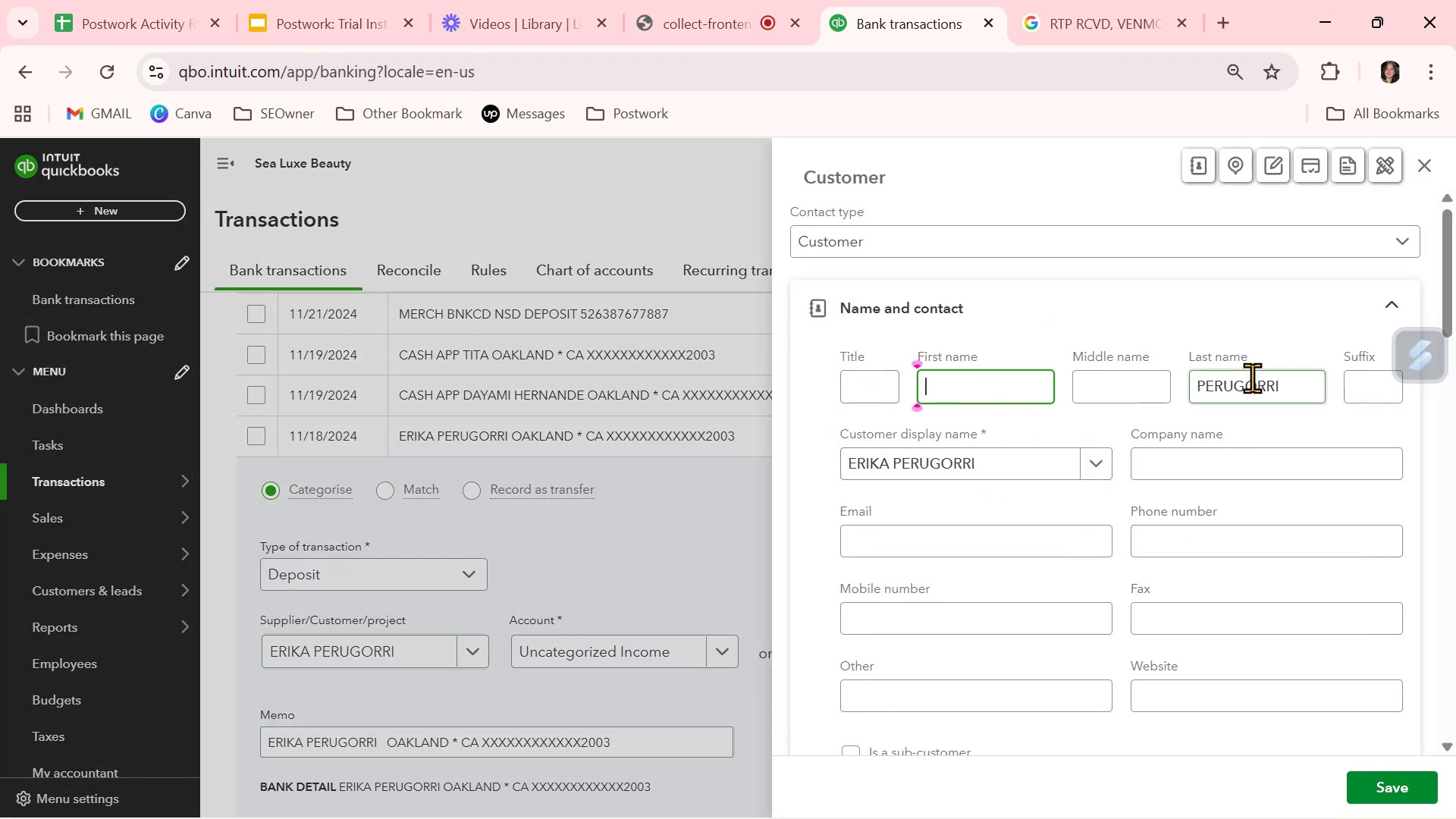 
left_click_drag(start_coordinate=[1297, 381], to_coordinate=[1128, 384])
 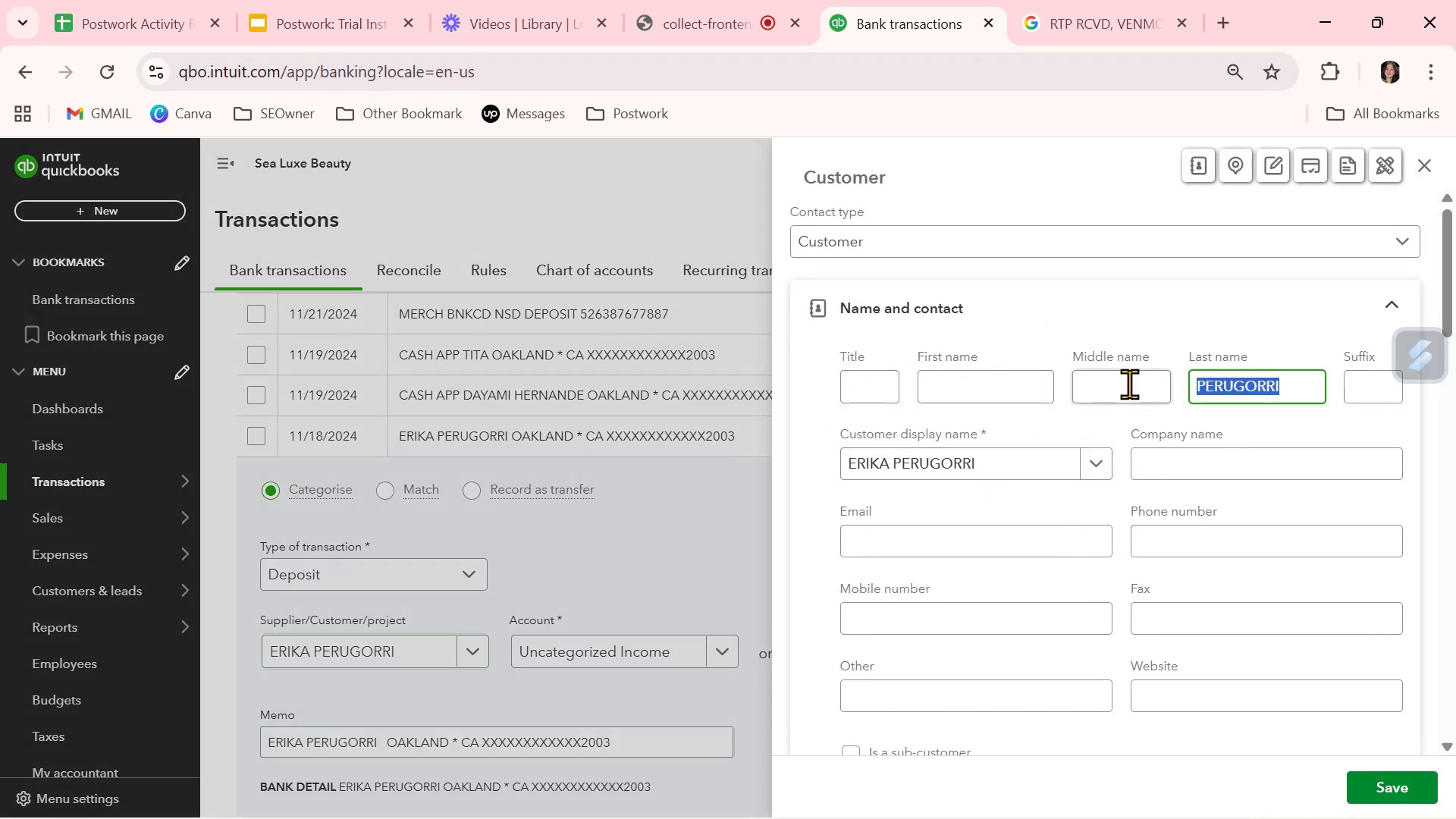 
key(Backspace)
 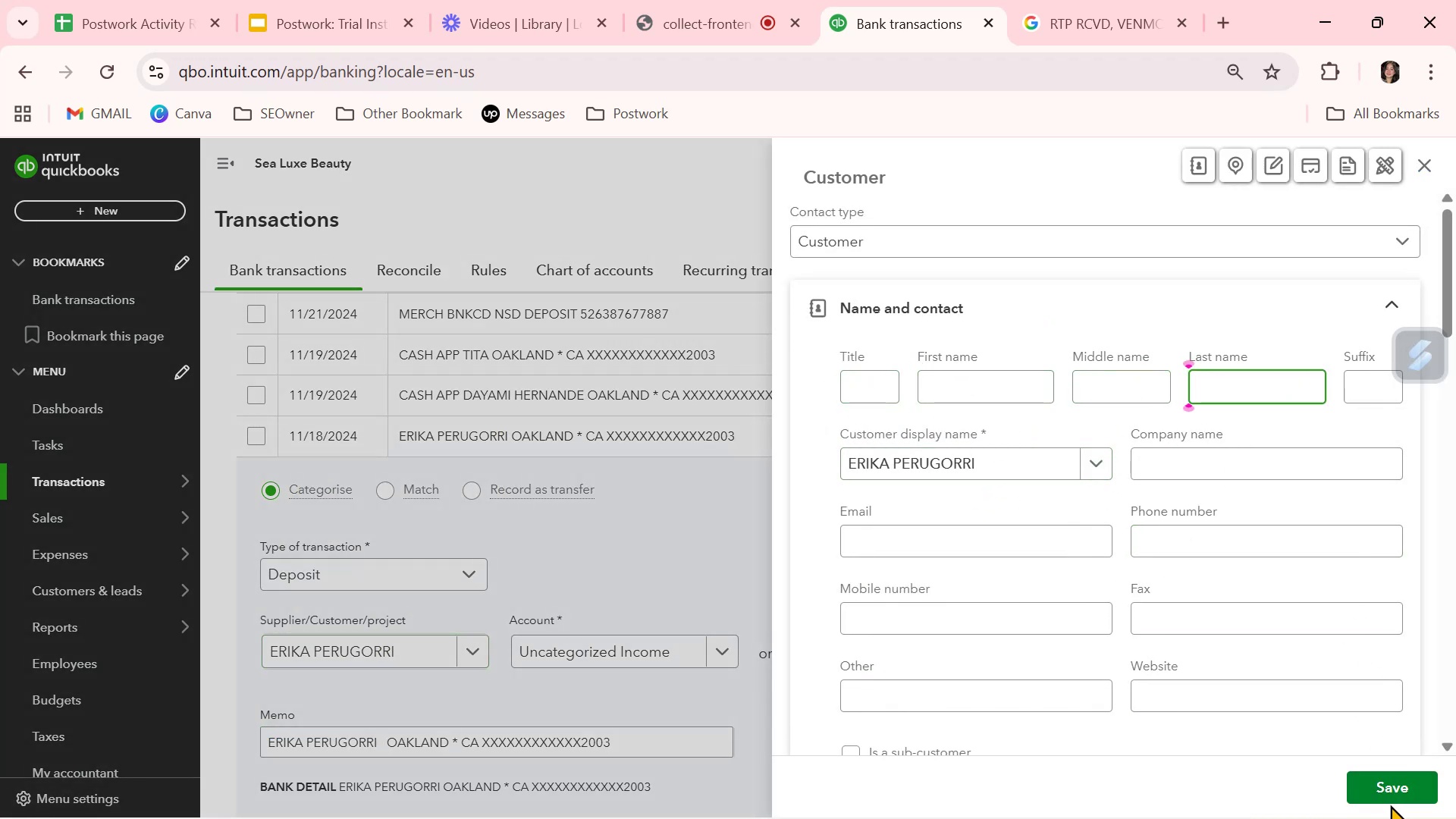 
left_click([1392, 795])
 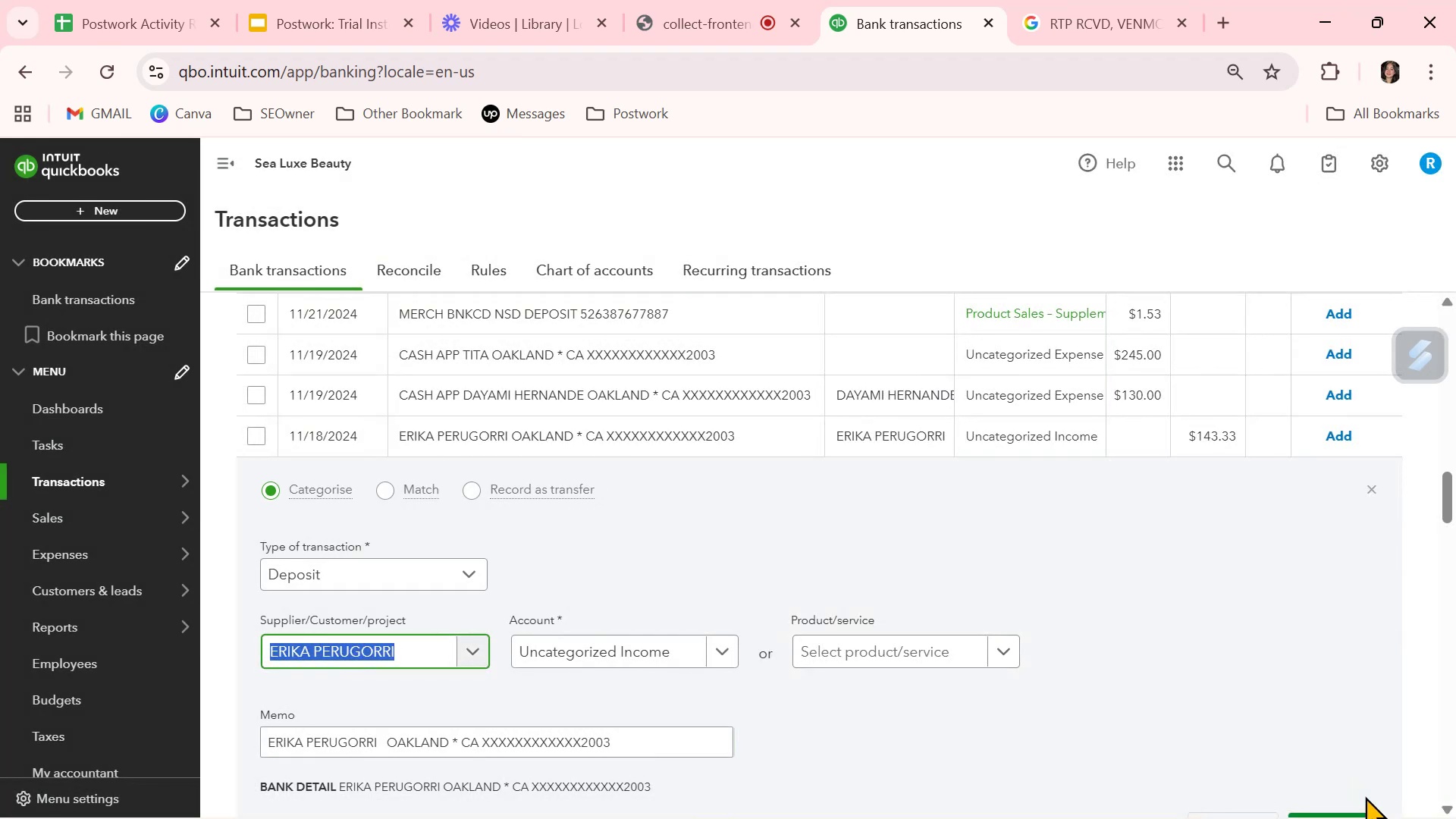 
left_click([1135, 708])
 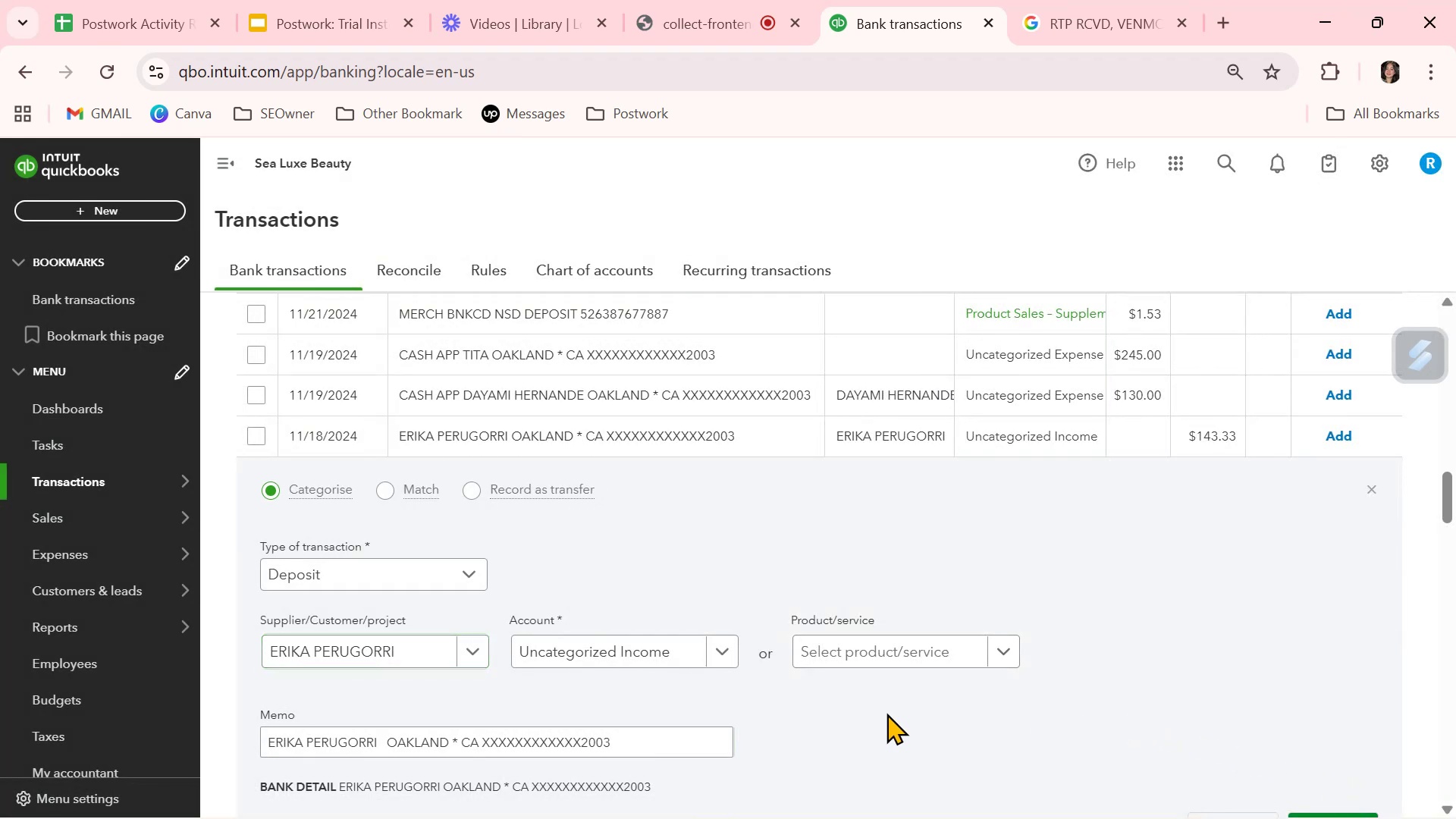 
scroll: coordinate [886, 713], scroll_direction: down, amount: 1.0
 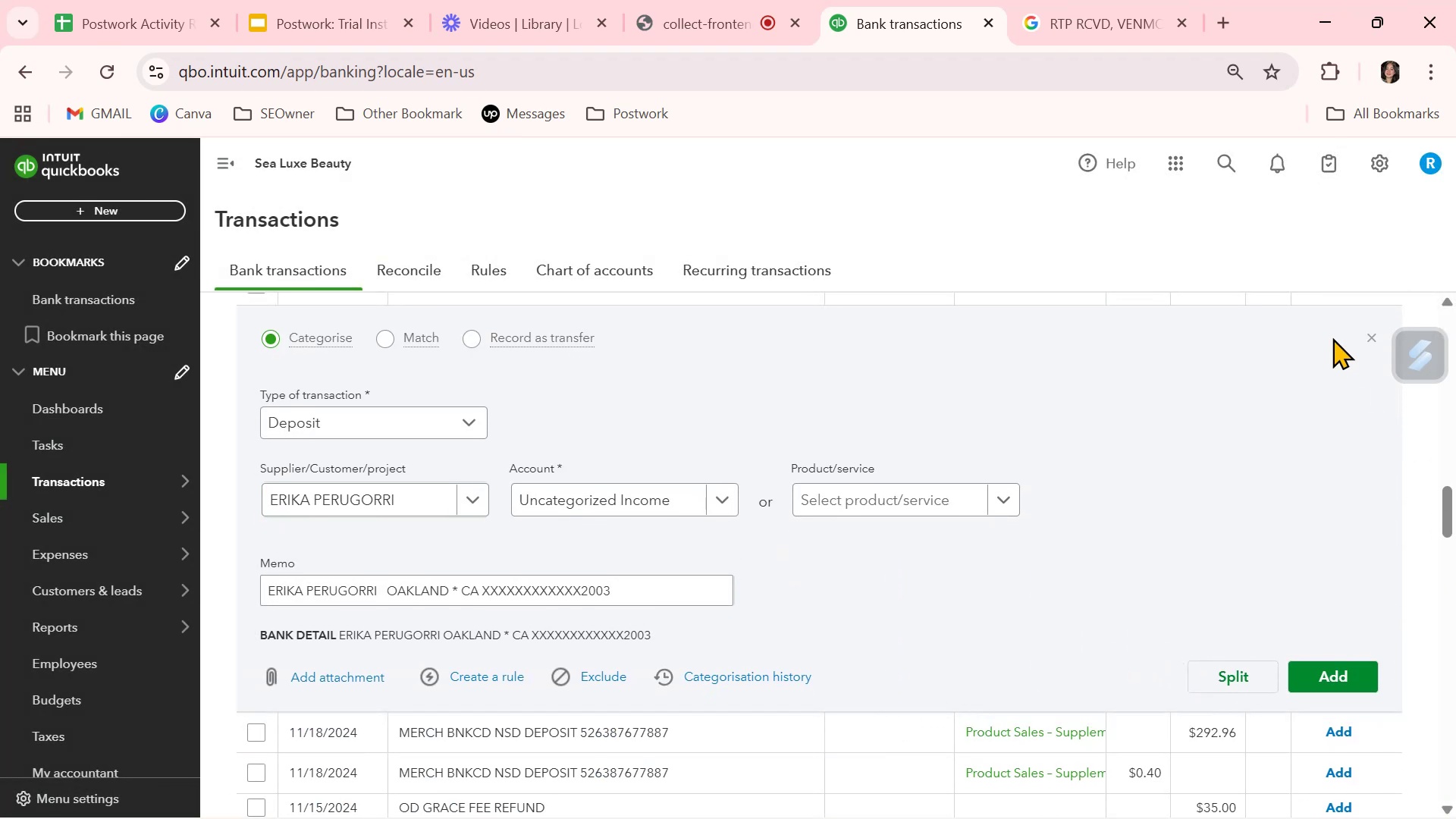 
left_click([1367, 335])
 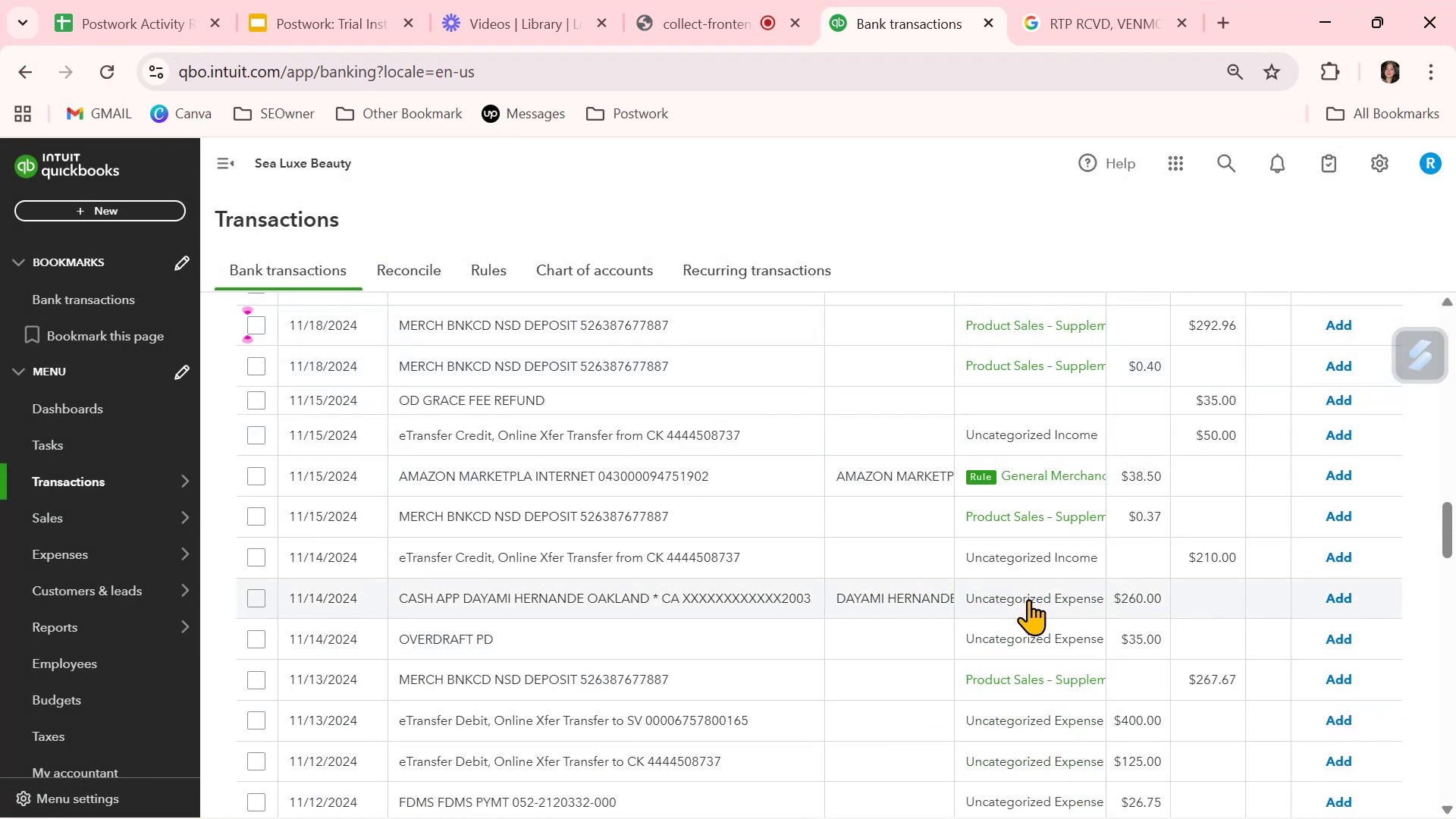 
wait(5.87)
 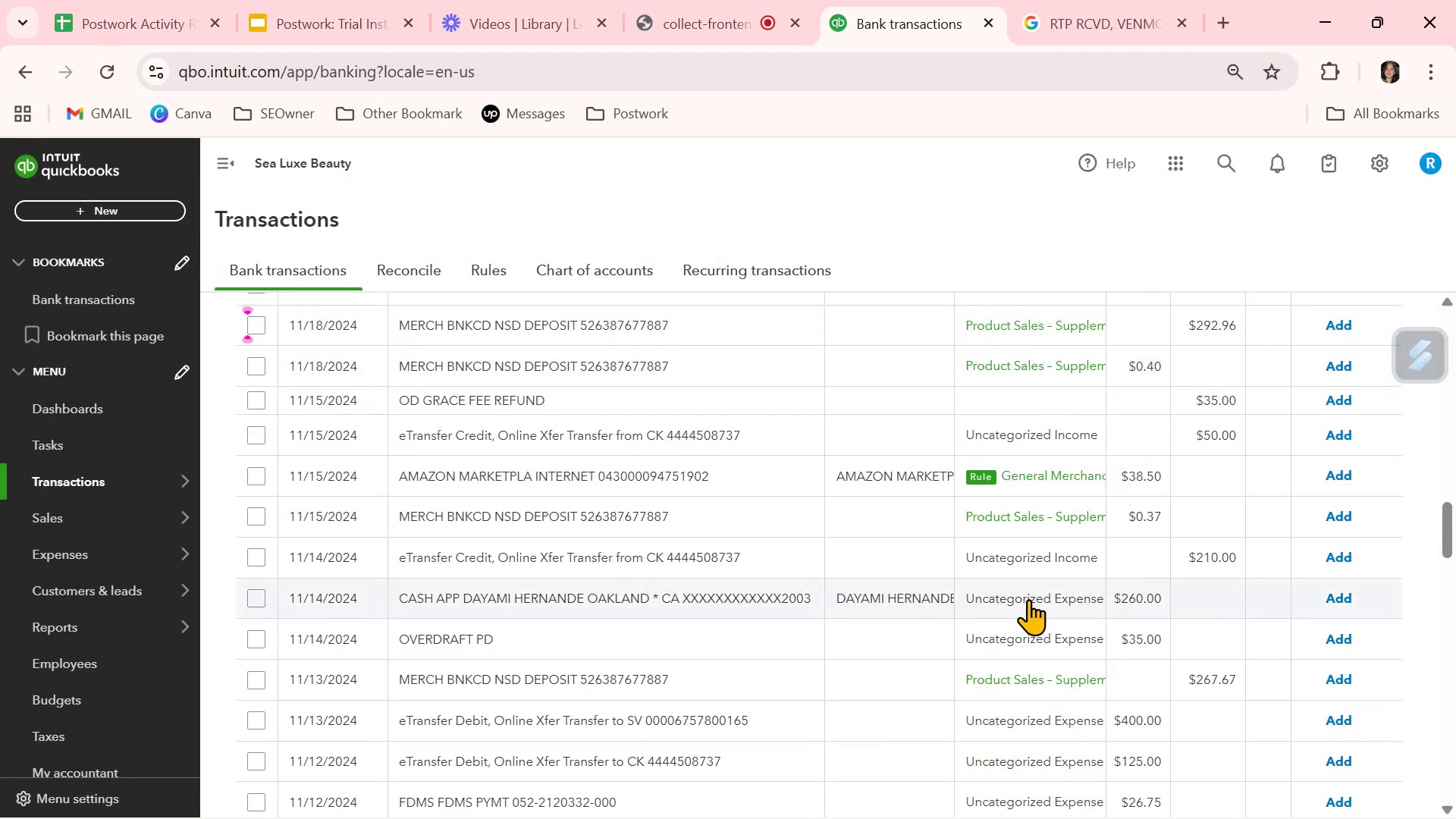 
scroll: coordinate [1028, 599], scroll_direction: down, amount: 1.0
 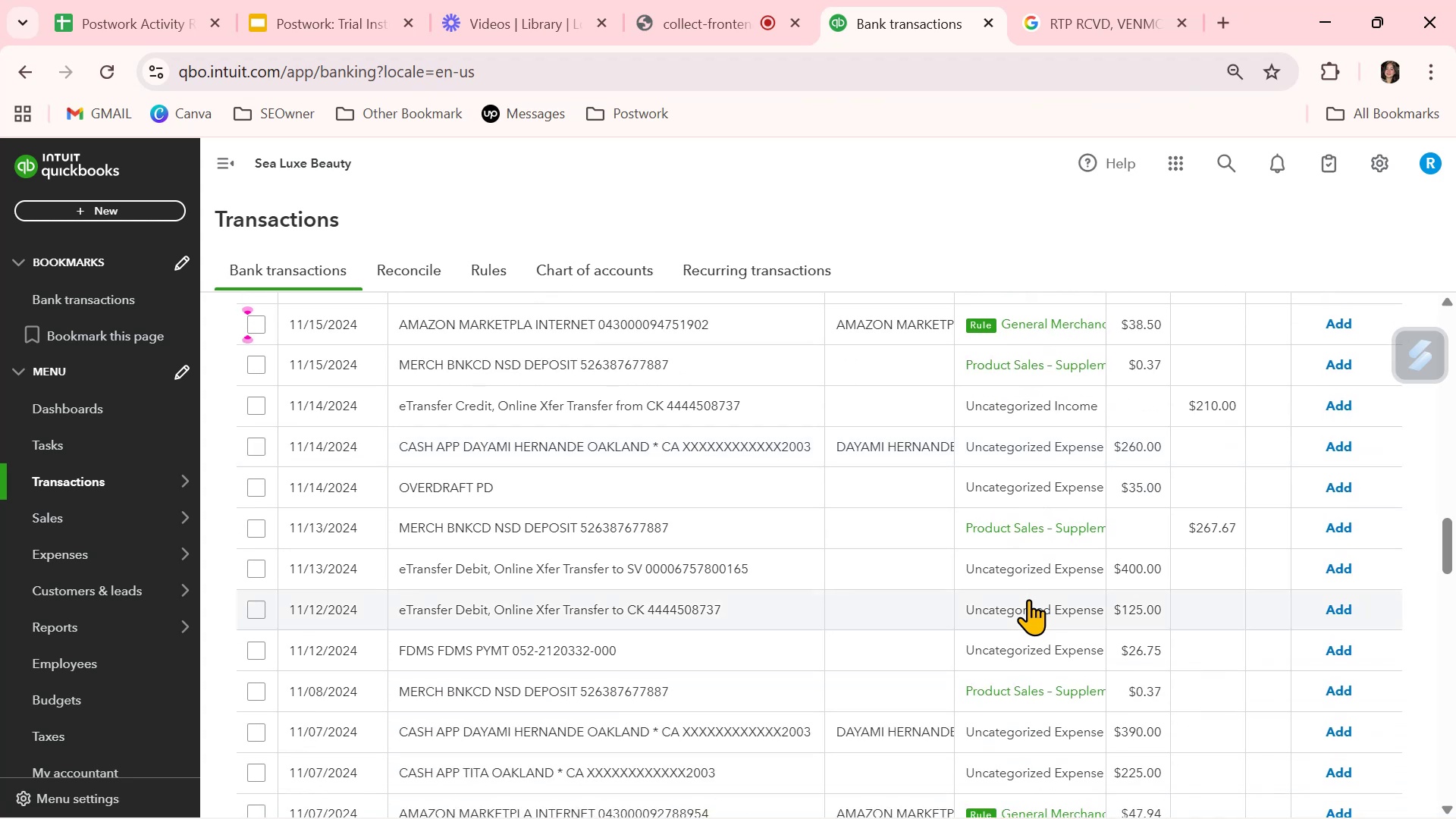 
scroll: coordinate [1028, 599], scroll_direction: up, amount: 1.0
 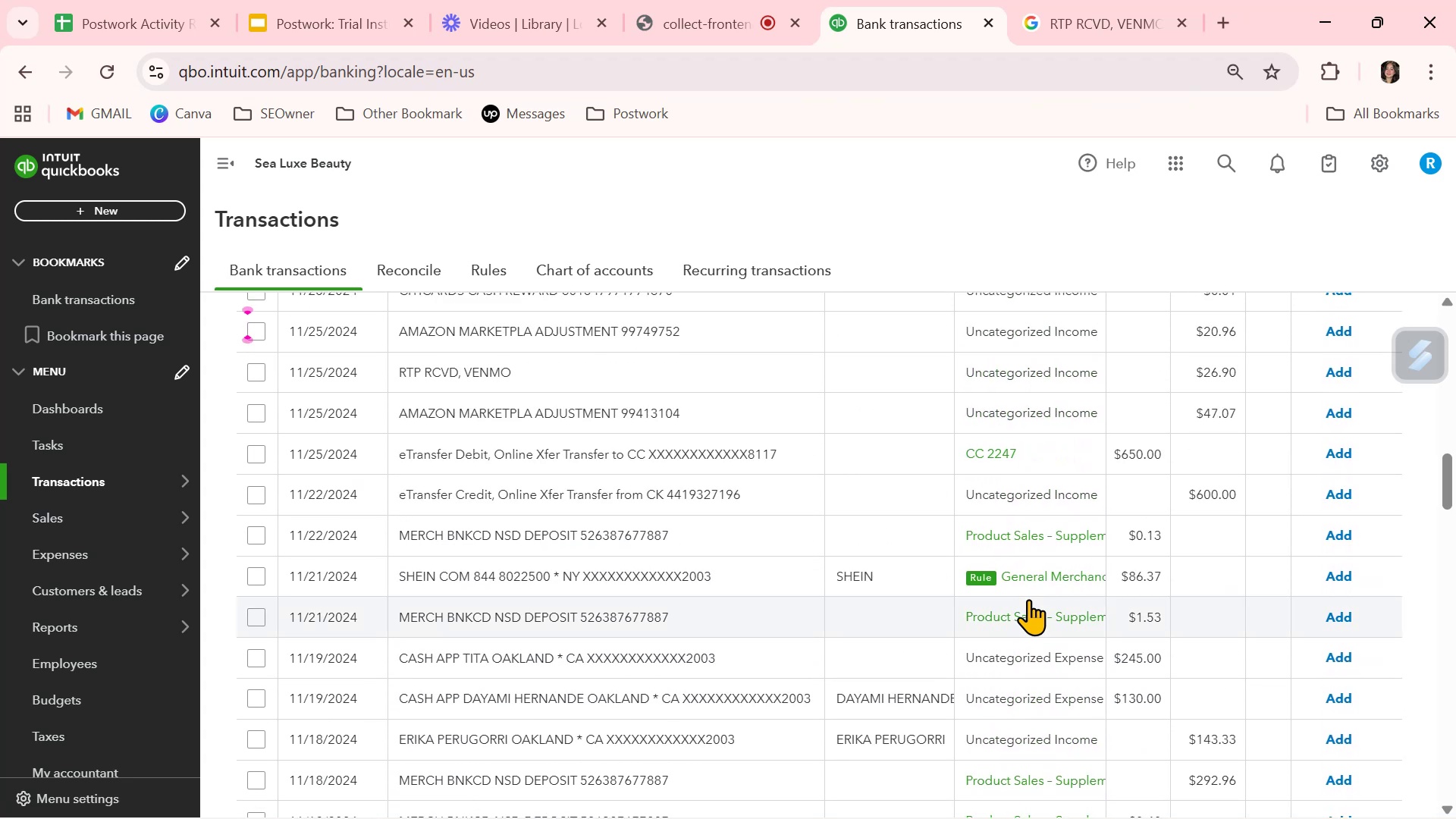 
scroll: coordinate [1028, 599], scroll_direction: down, amount: 6.0
 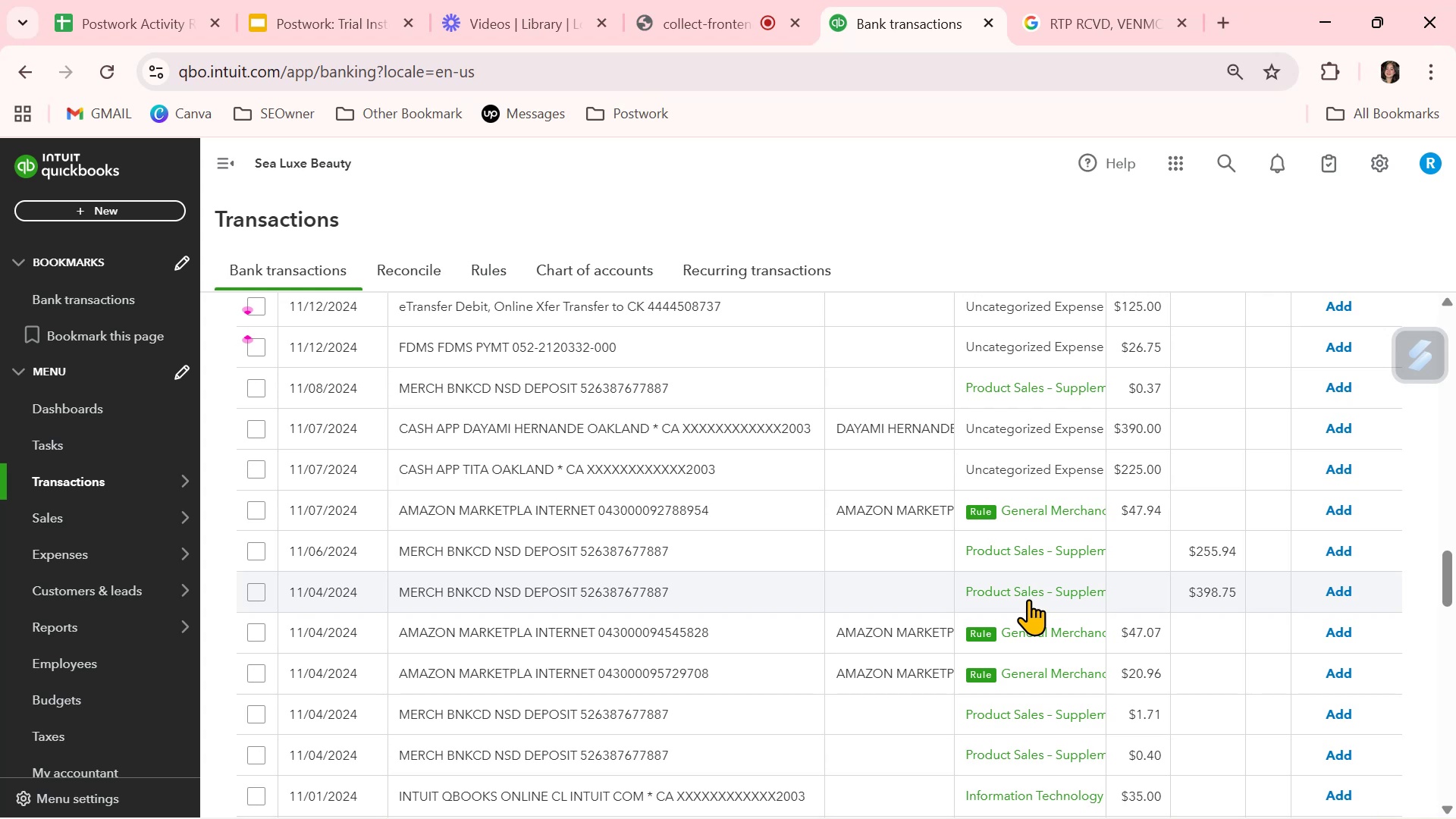 
scroll: coordinate [1028, 599], scroll_direction: down, amount: 5.0
 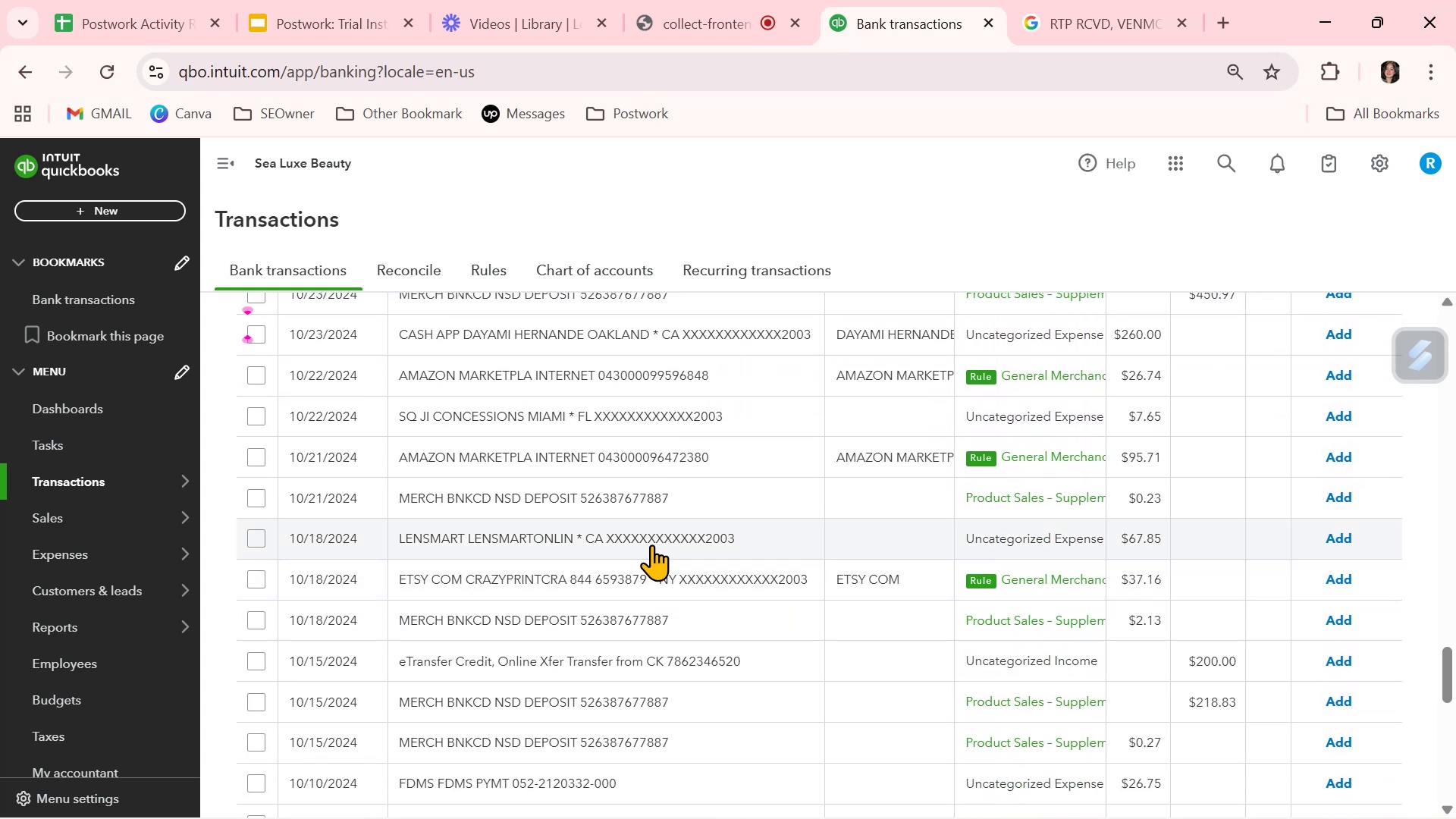 
left_click([871, 532])
 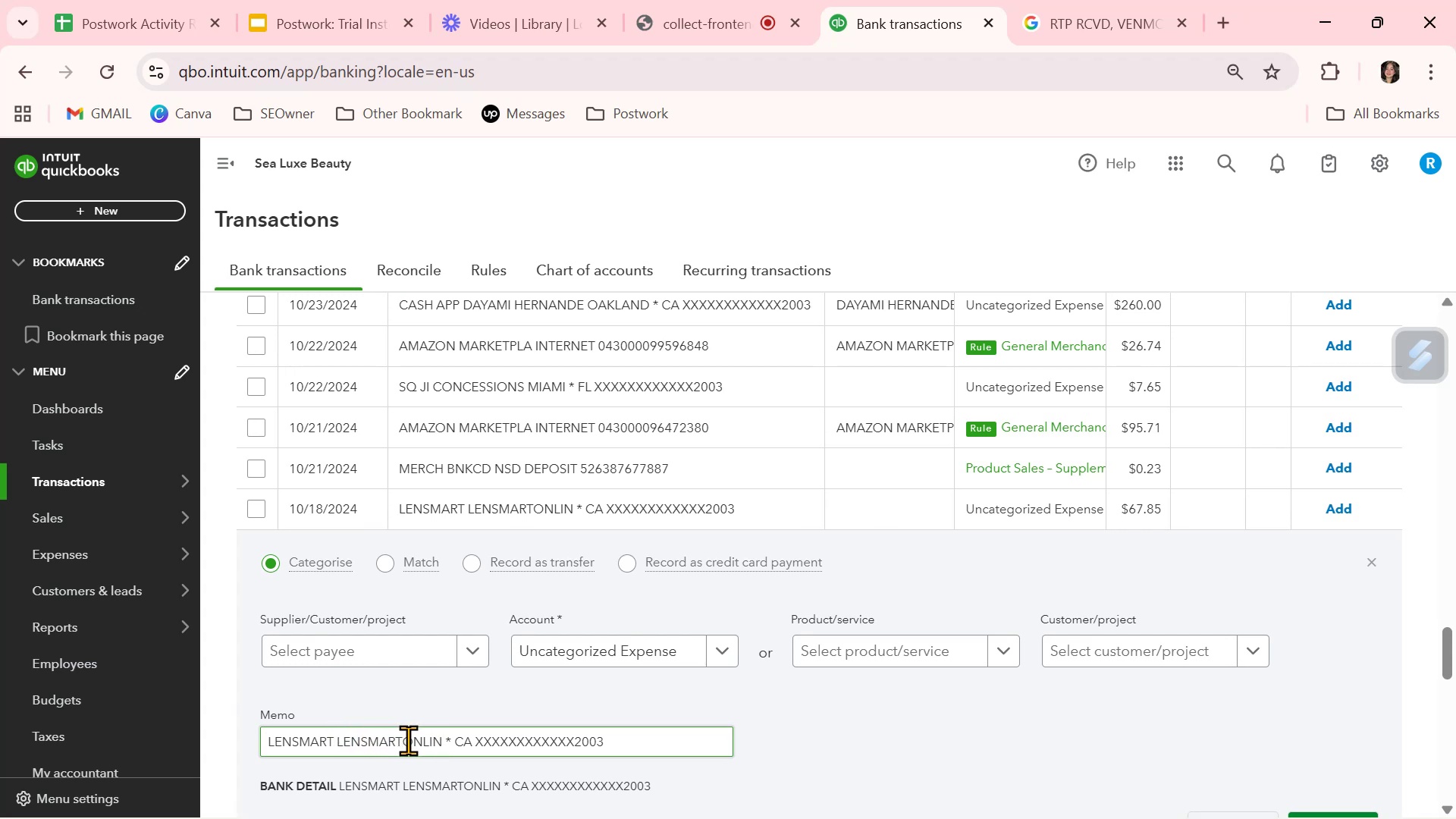 
wait(6.64)
 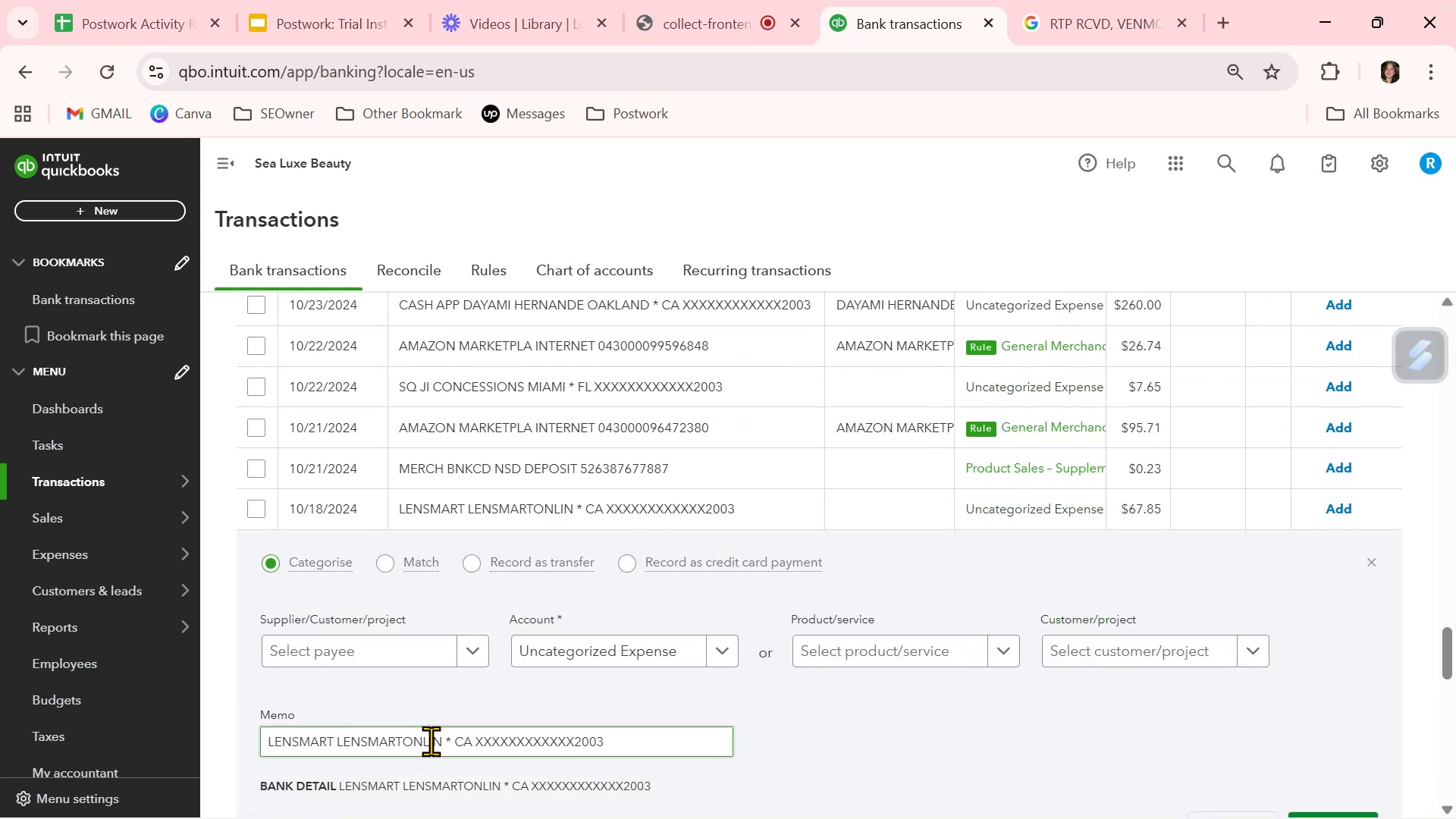 
left_click_drag(start_coordinate=[334, 740], to_coordinate=[202, 738])
 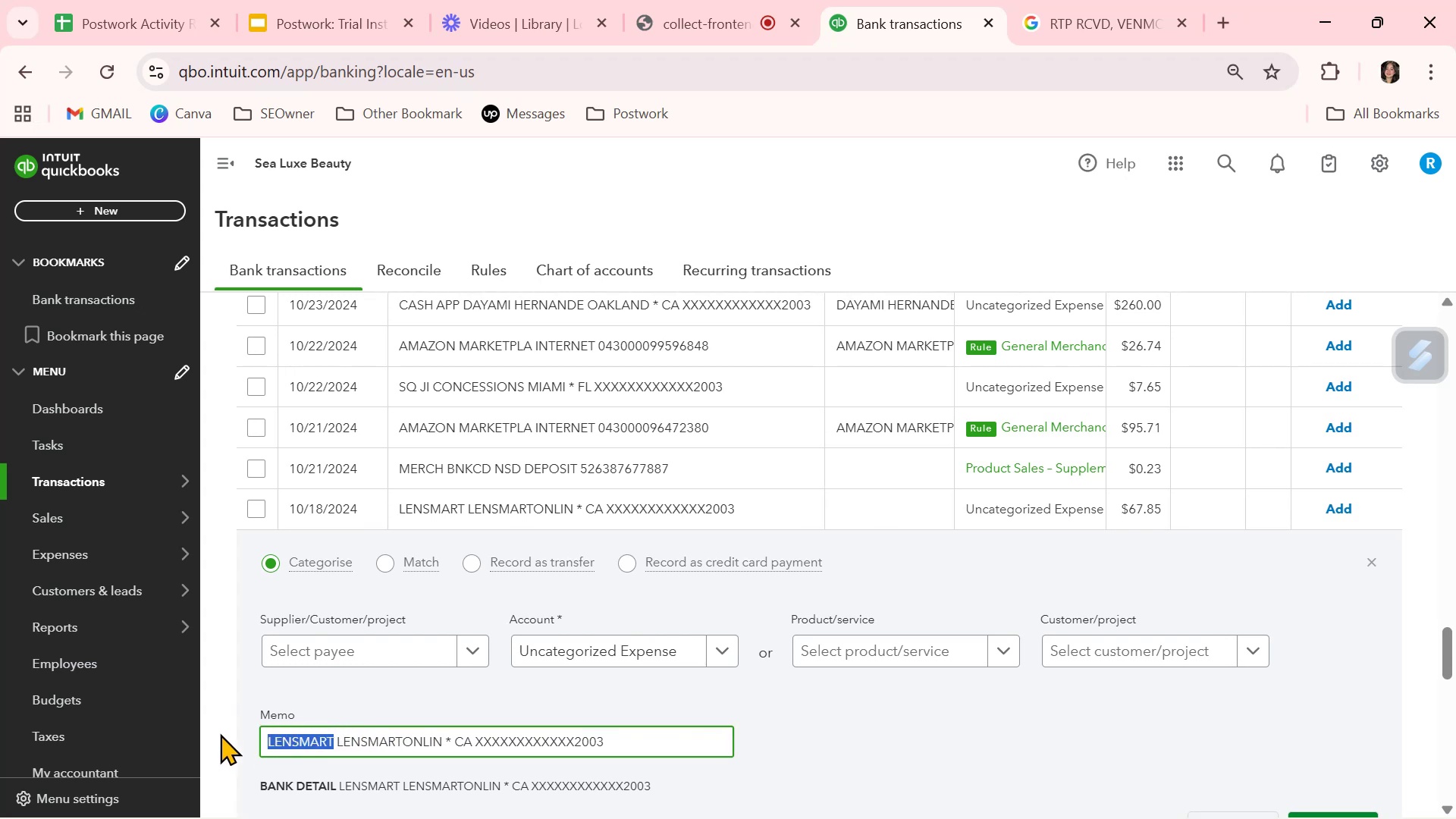 
key(Control+ControlLeft)
 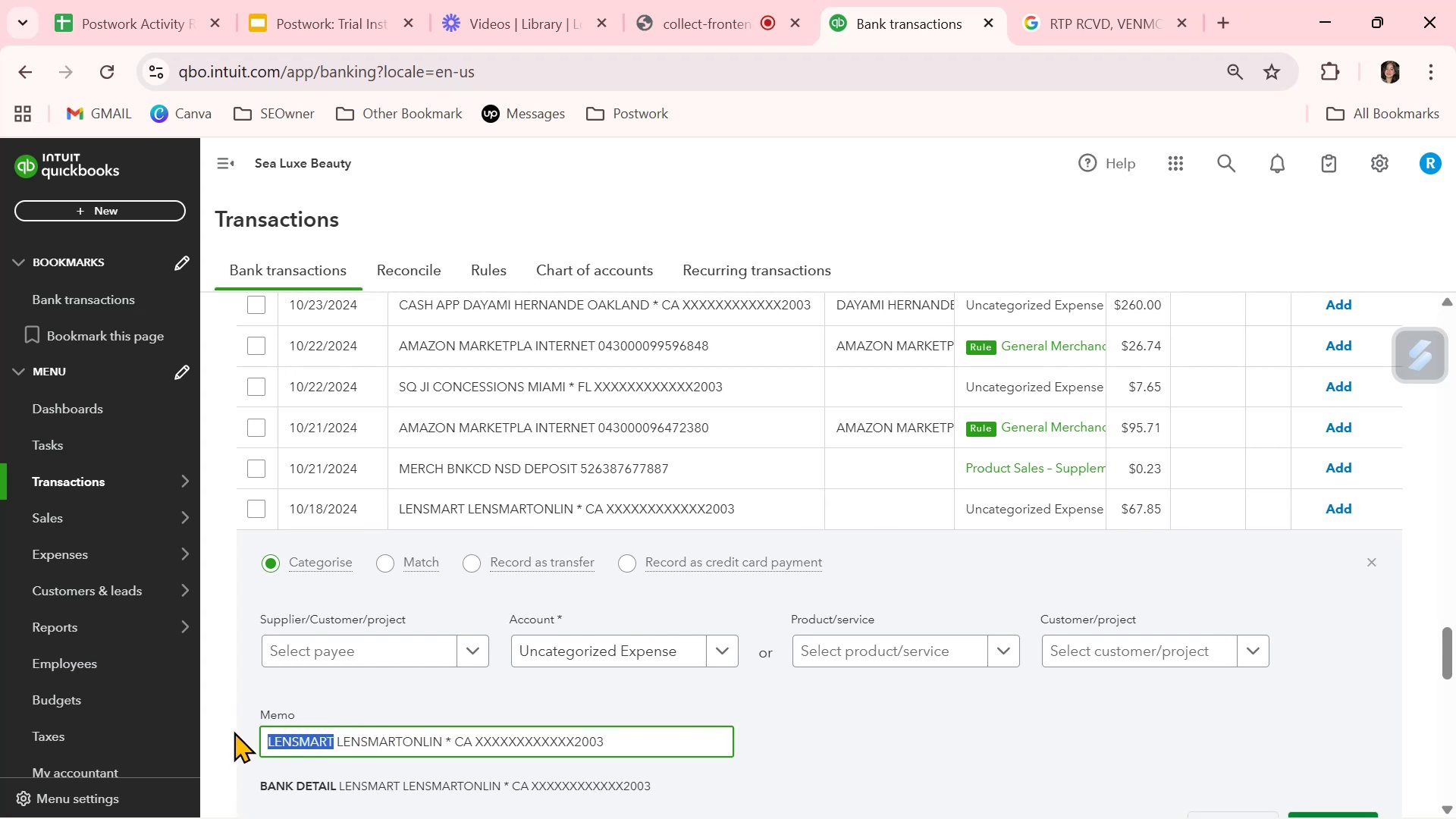 
key(Control+C)
 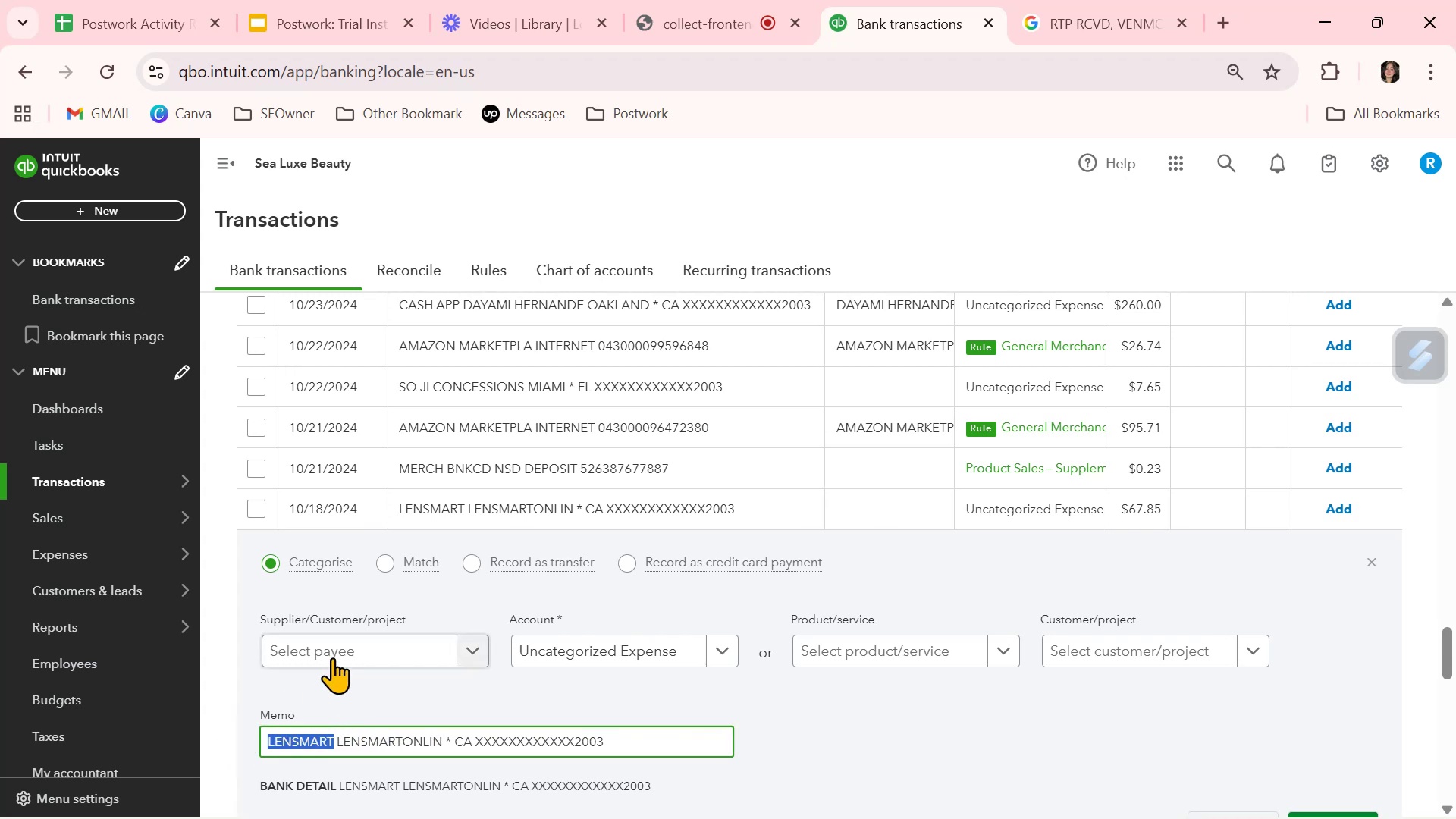 
left_click([342, 644])
 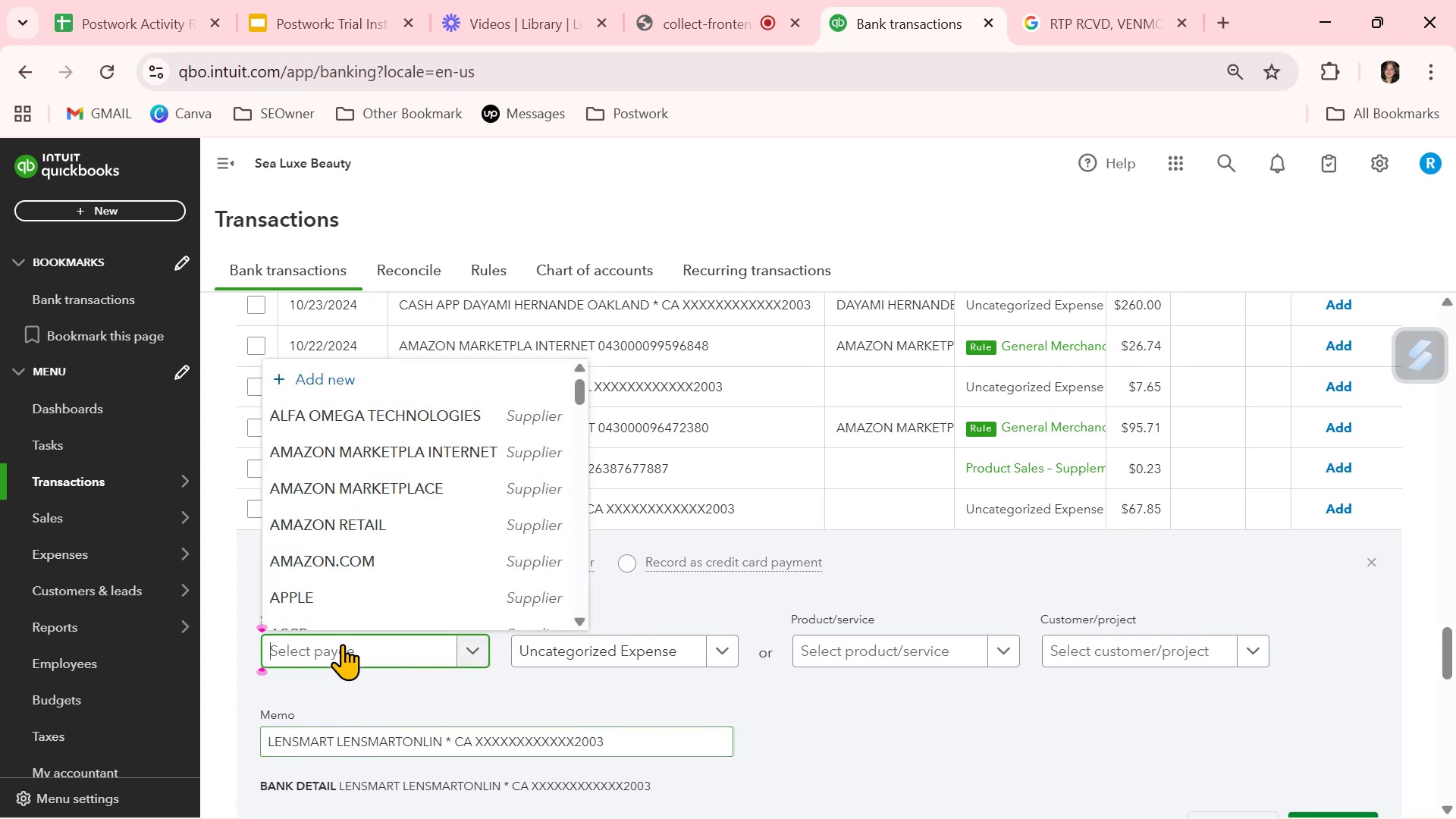 
key(Control+ControlLeft)
 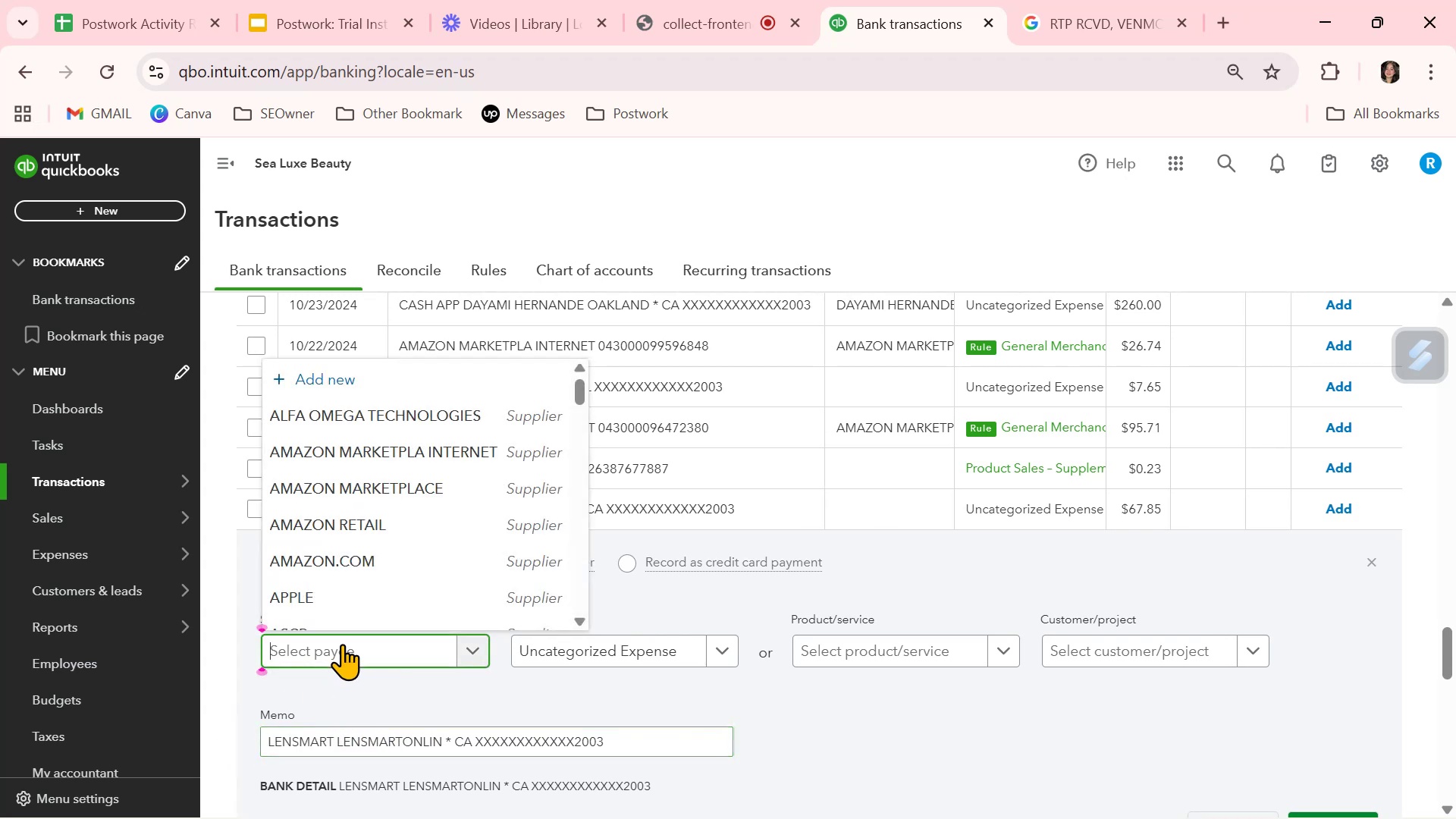 
key(Control+V)
 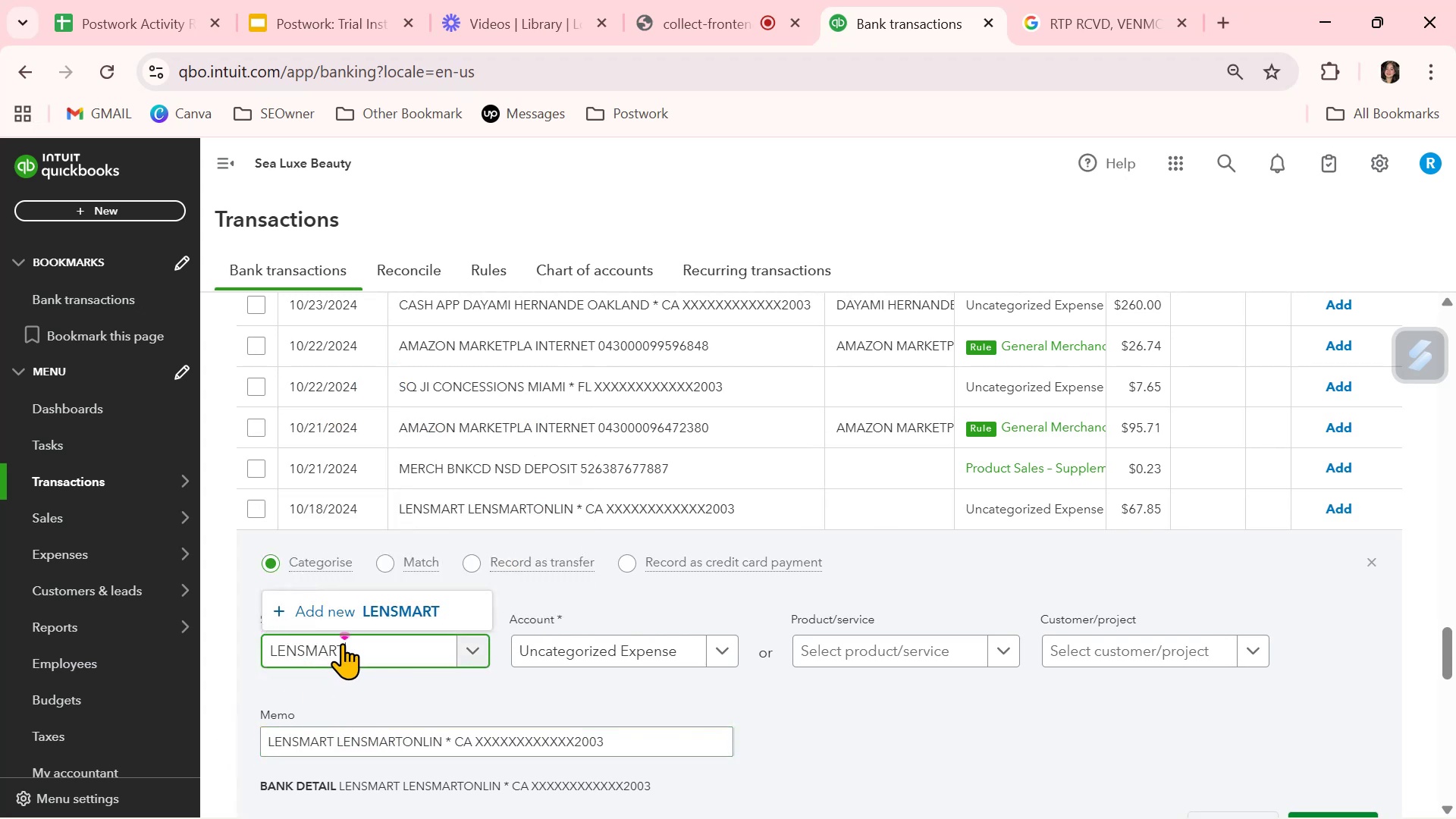 
left_click([405, 611])
 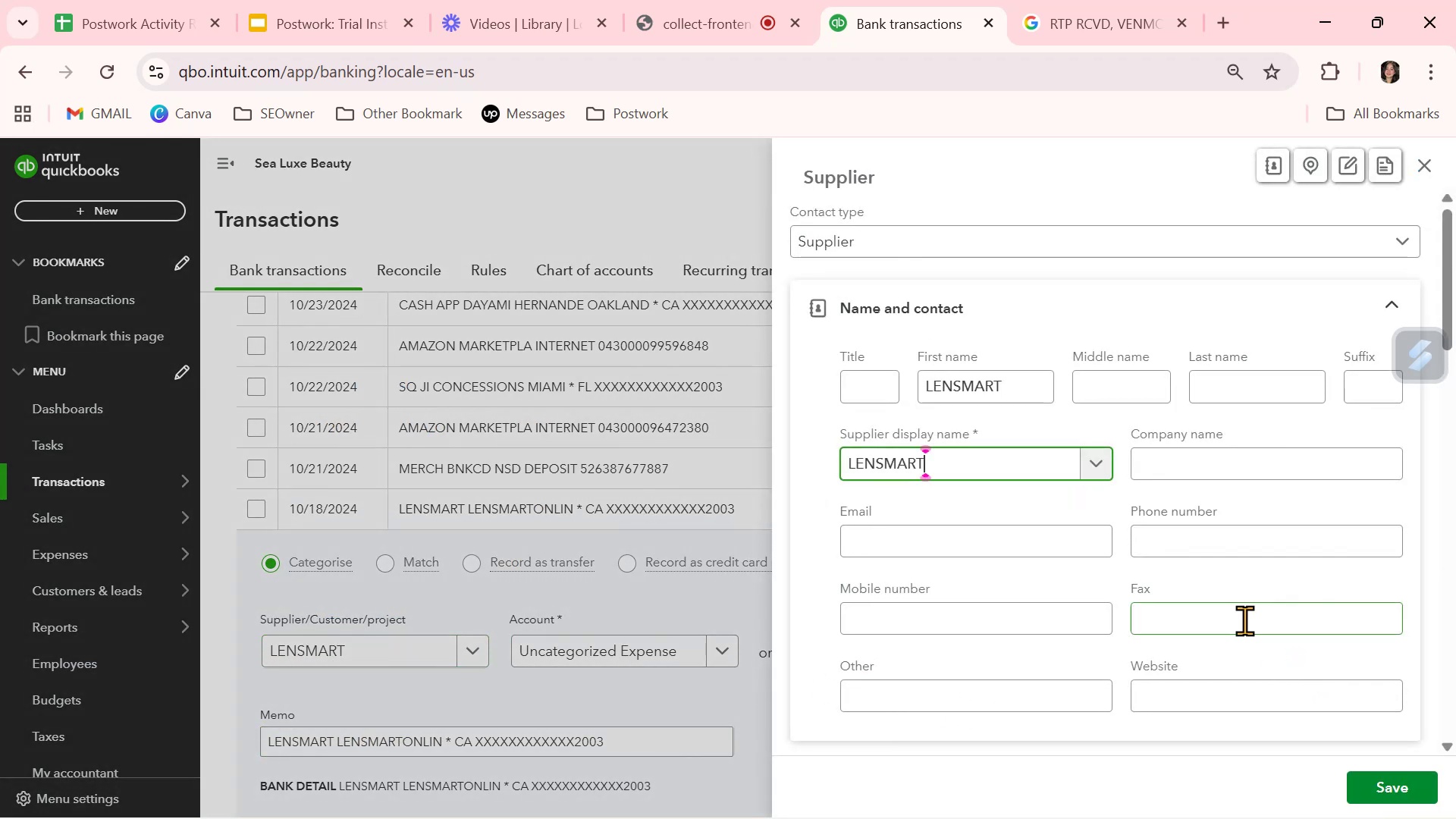 
left_click_drag(start_coordinate=[1017, 377], to_coordinate=[837, 381])
 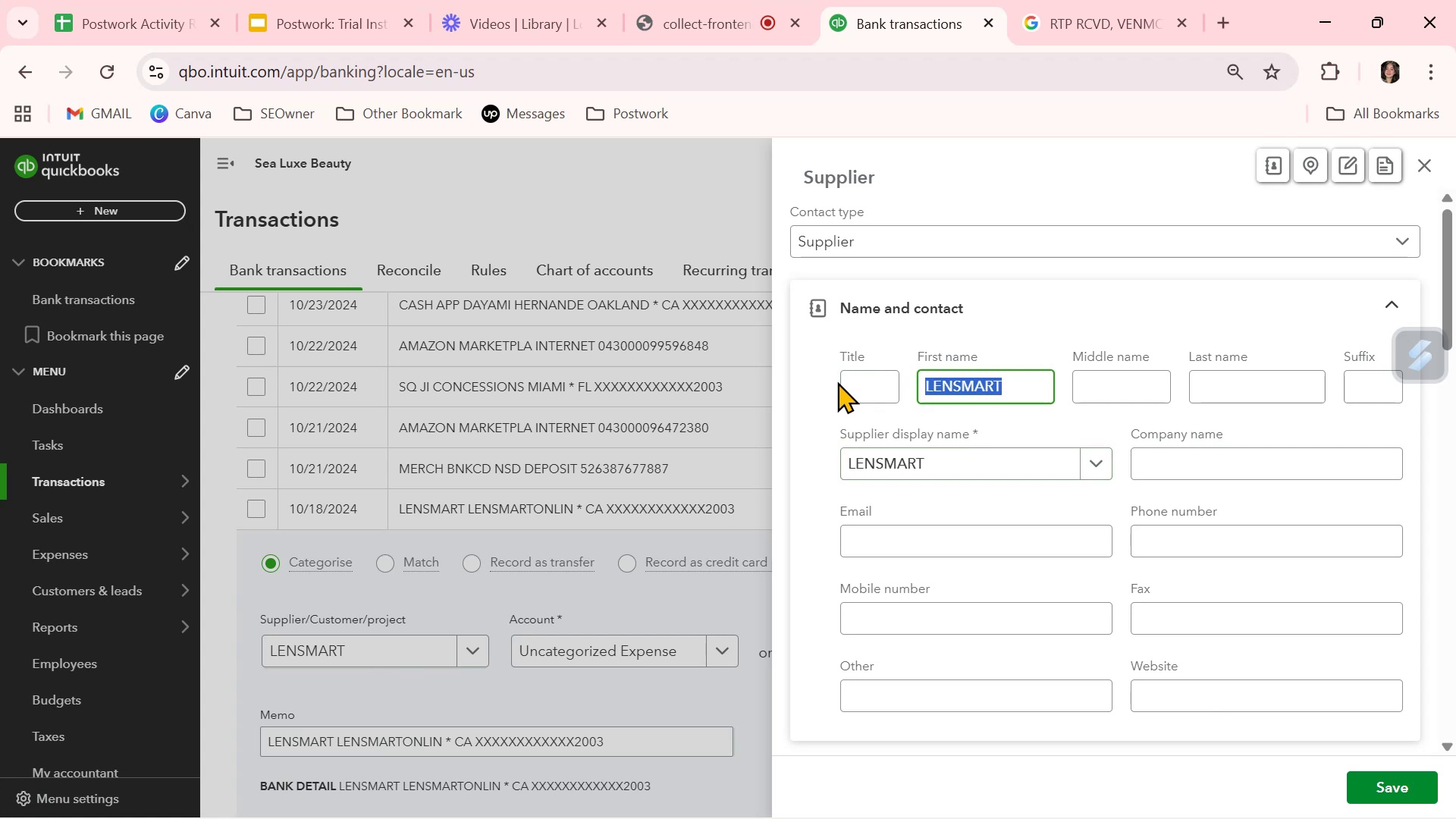 
key(Backspace)
 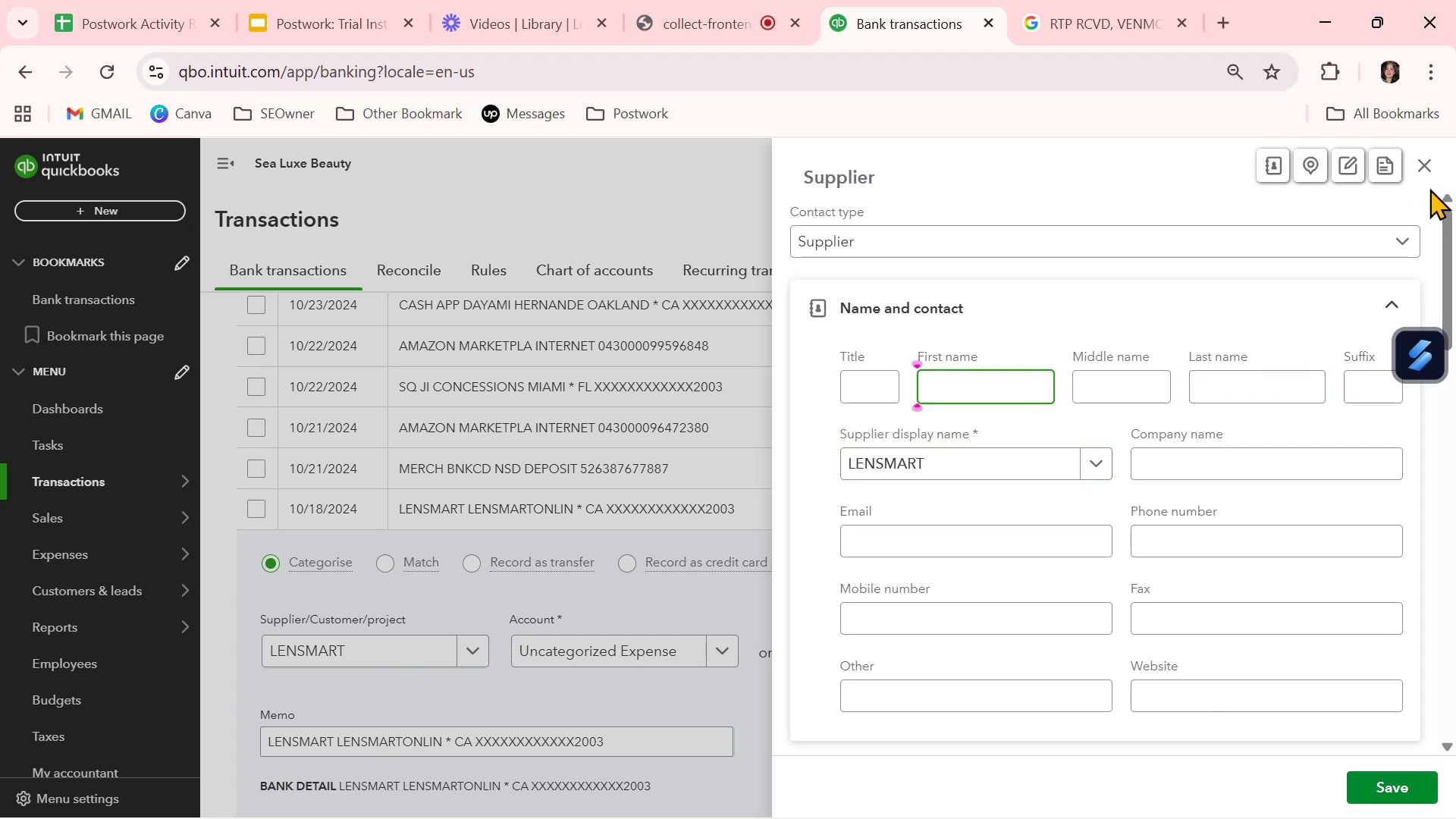 
left_click([1430, 167])
 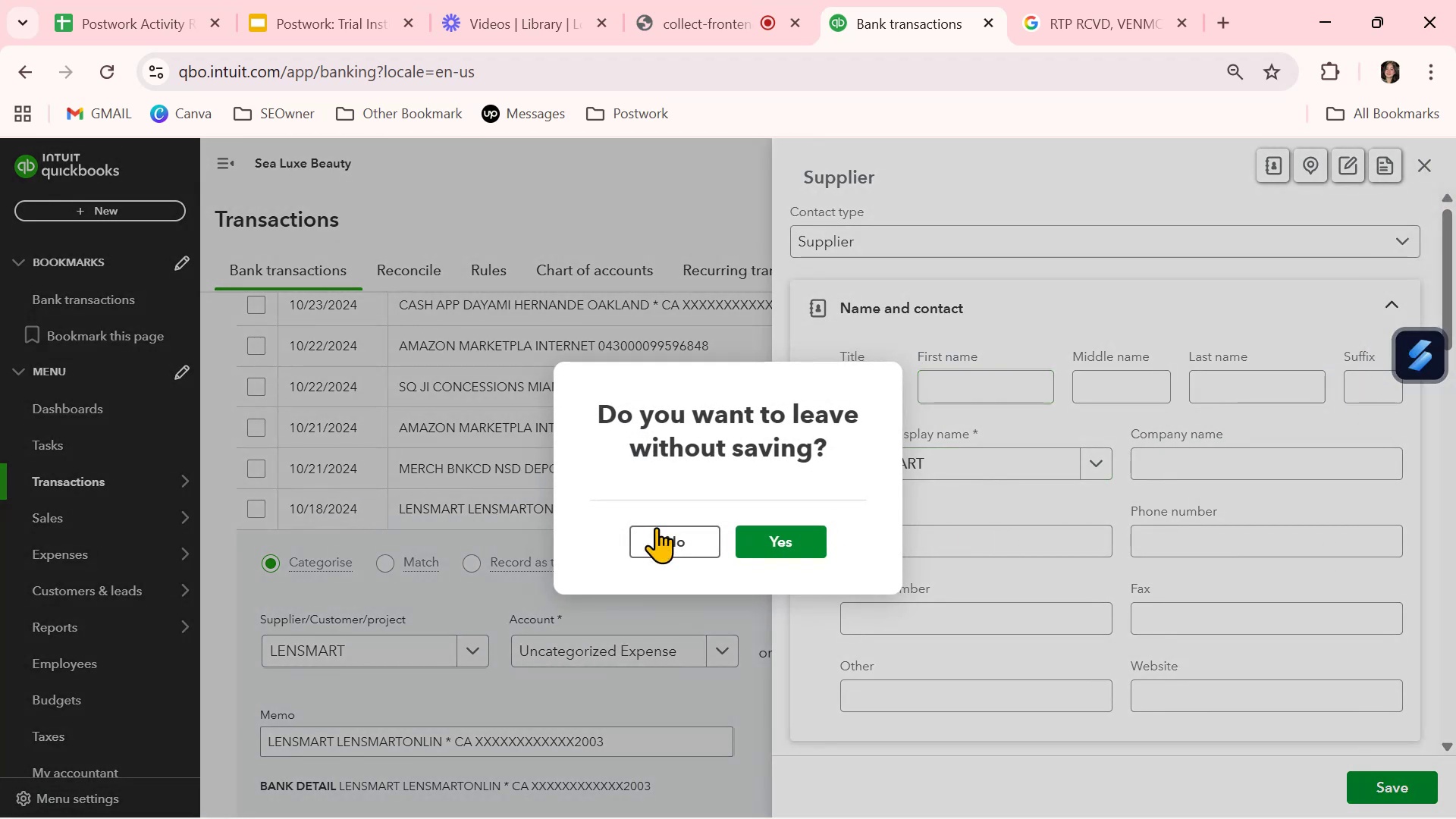 
left_click([673, 538])
 